 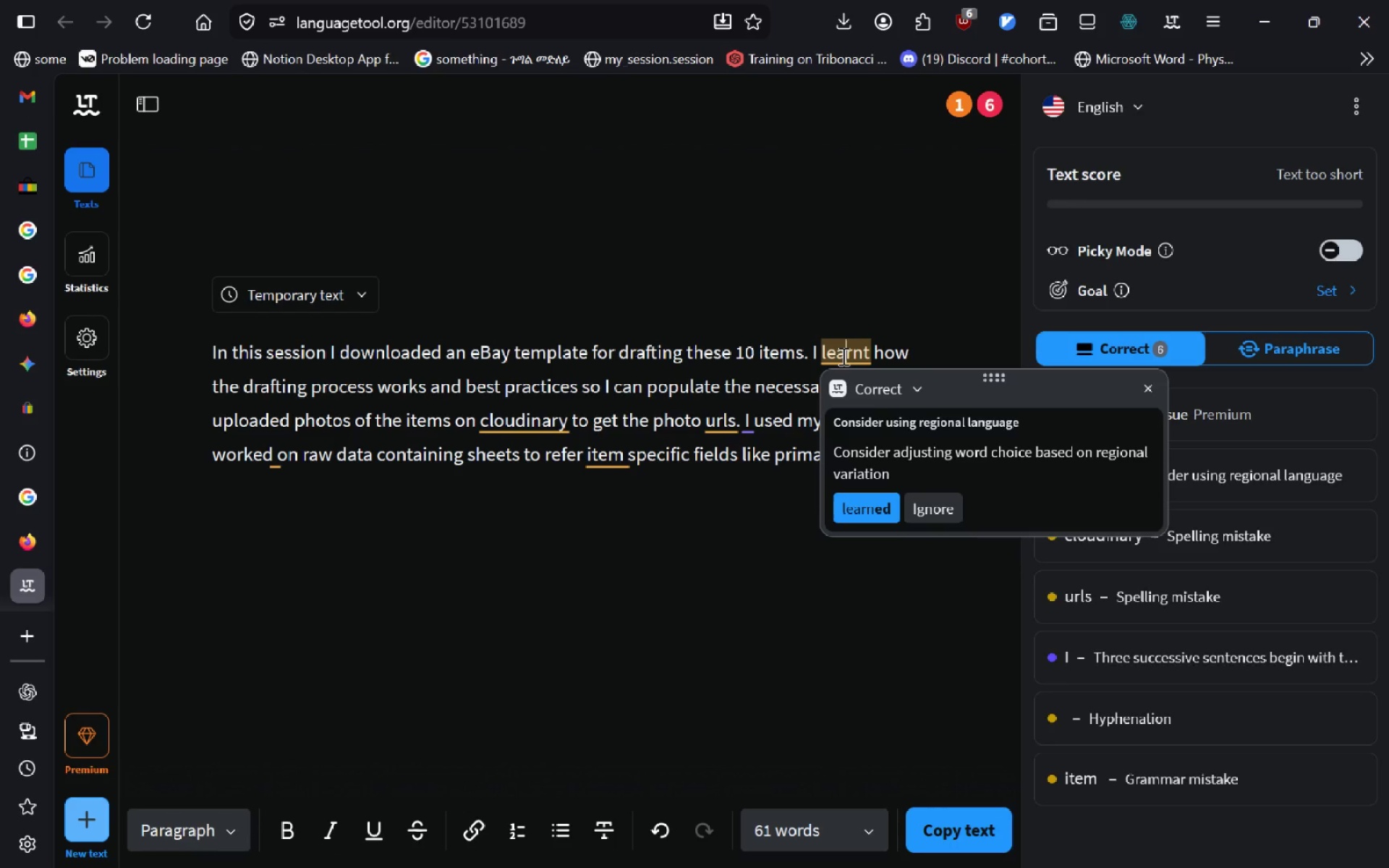 
left_click([844, 525])
 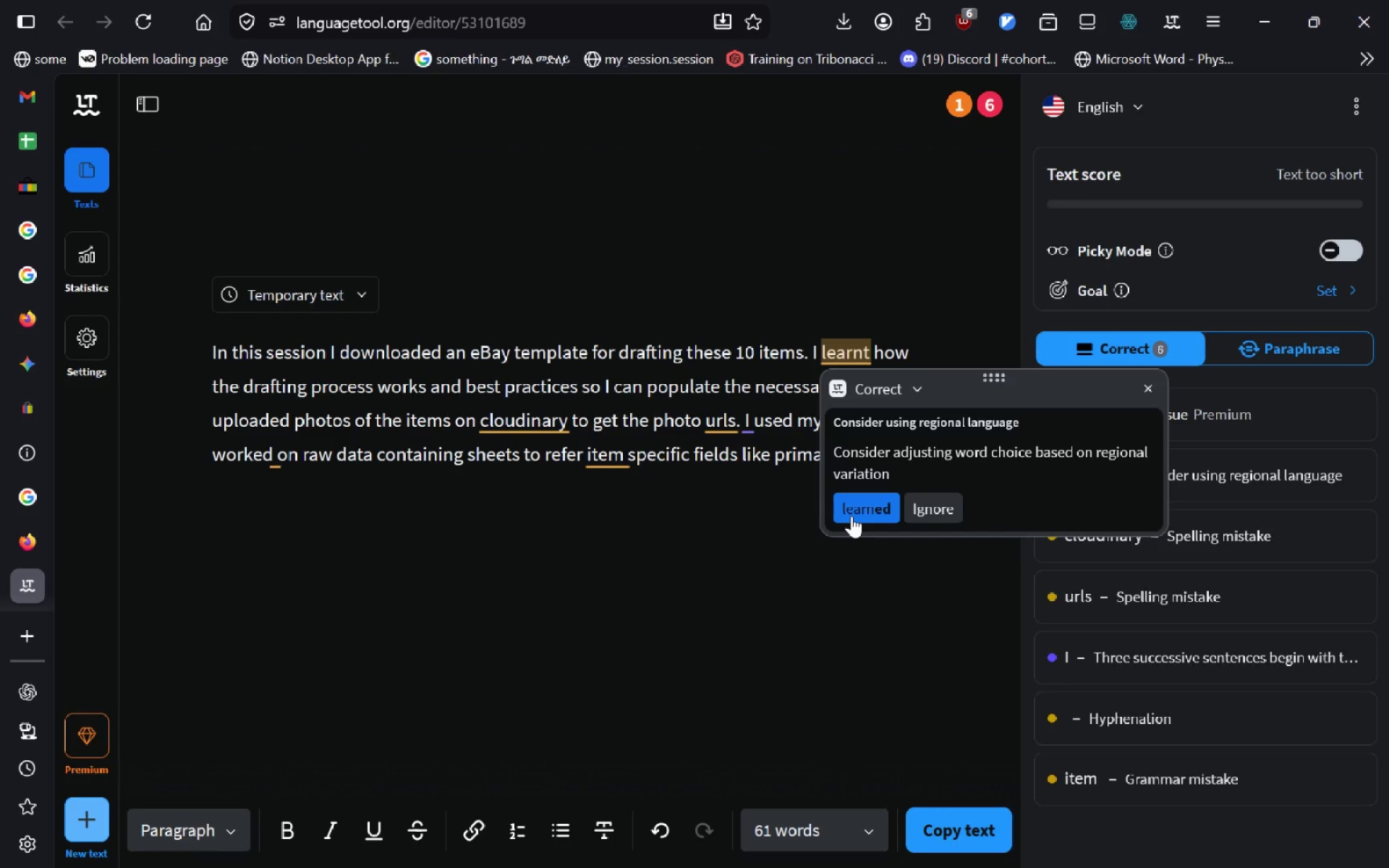 
left_click([851, 516])
 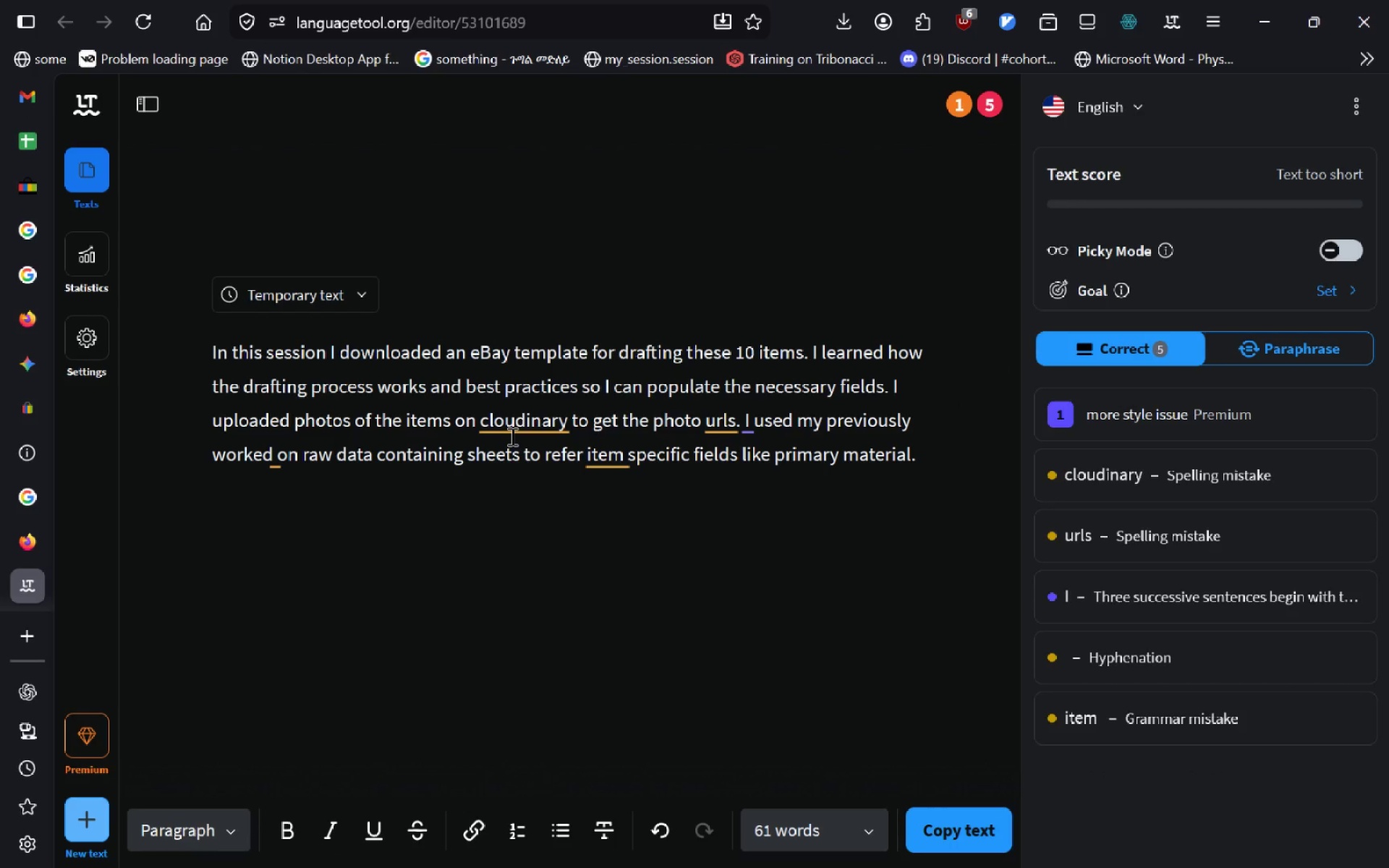 
left_click([510, 426])
 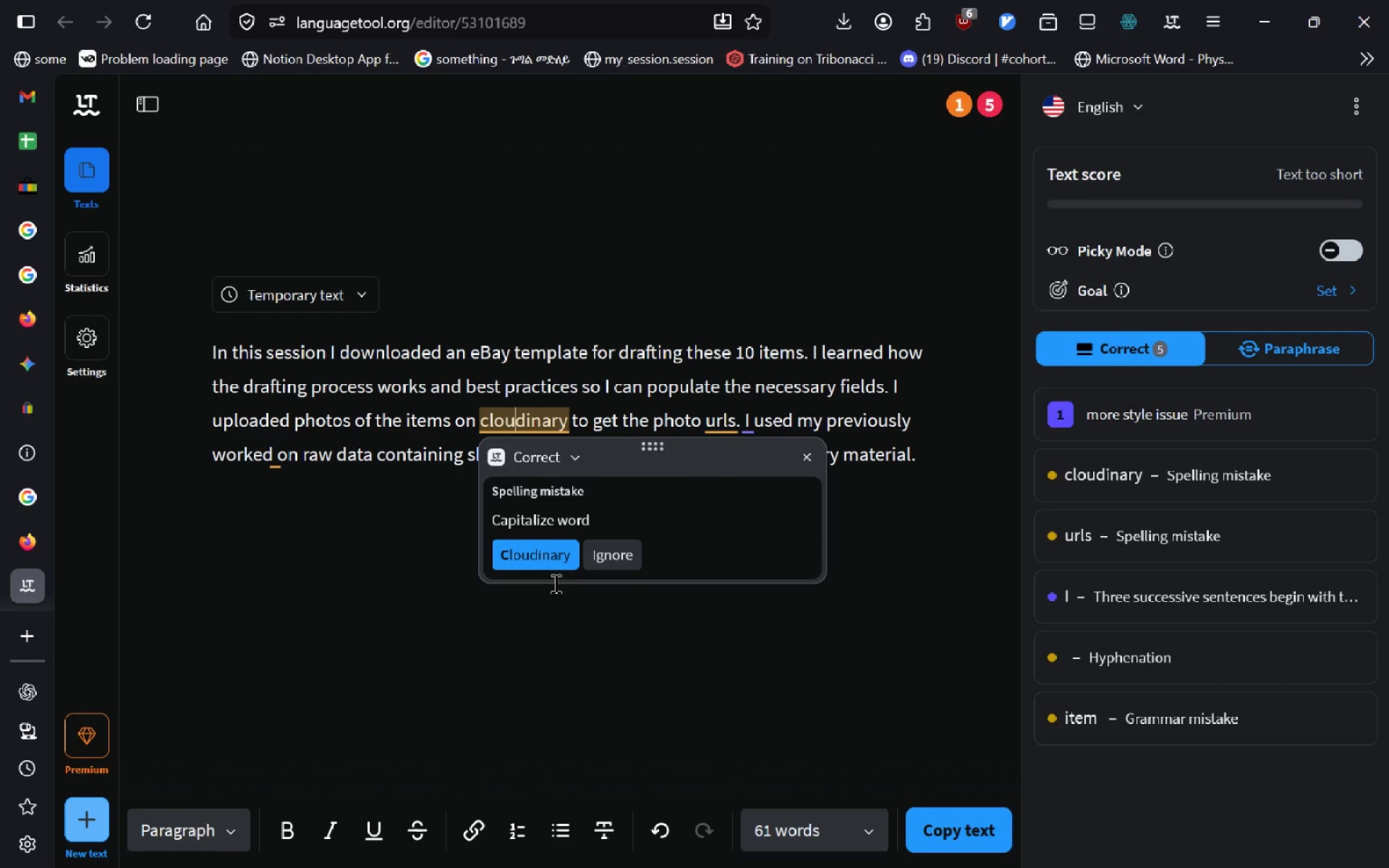 
left_click([548, 559])
 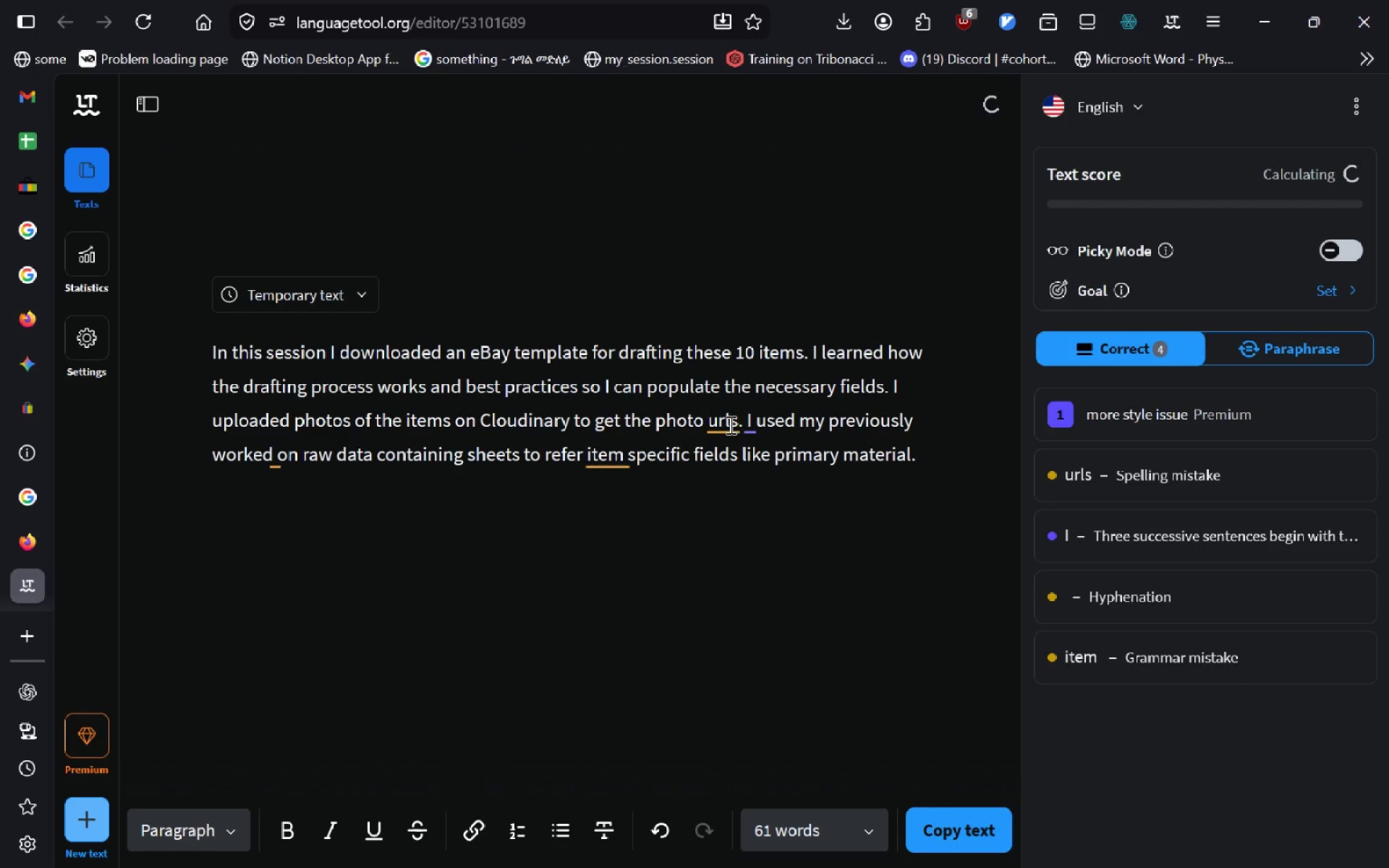 
left_click([729, 425])
 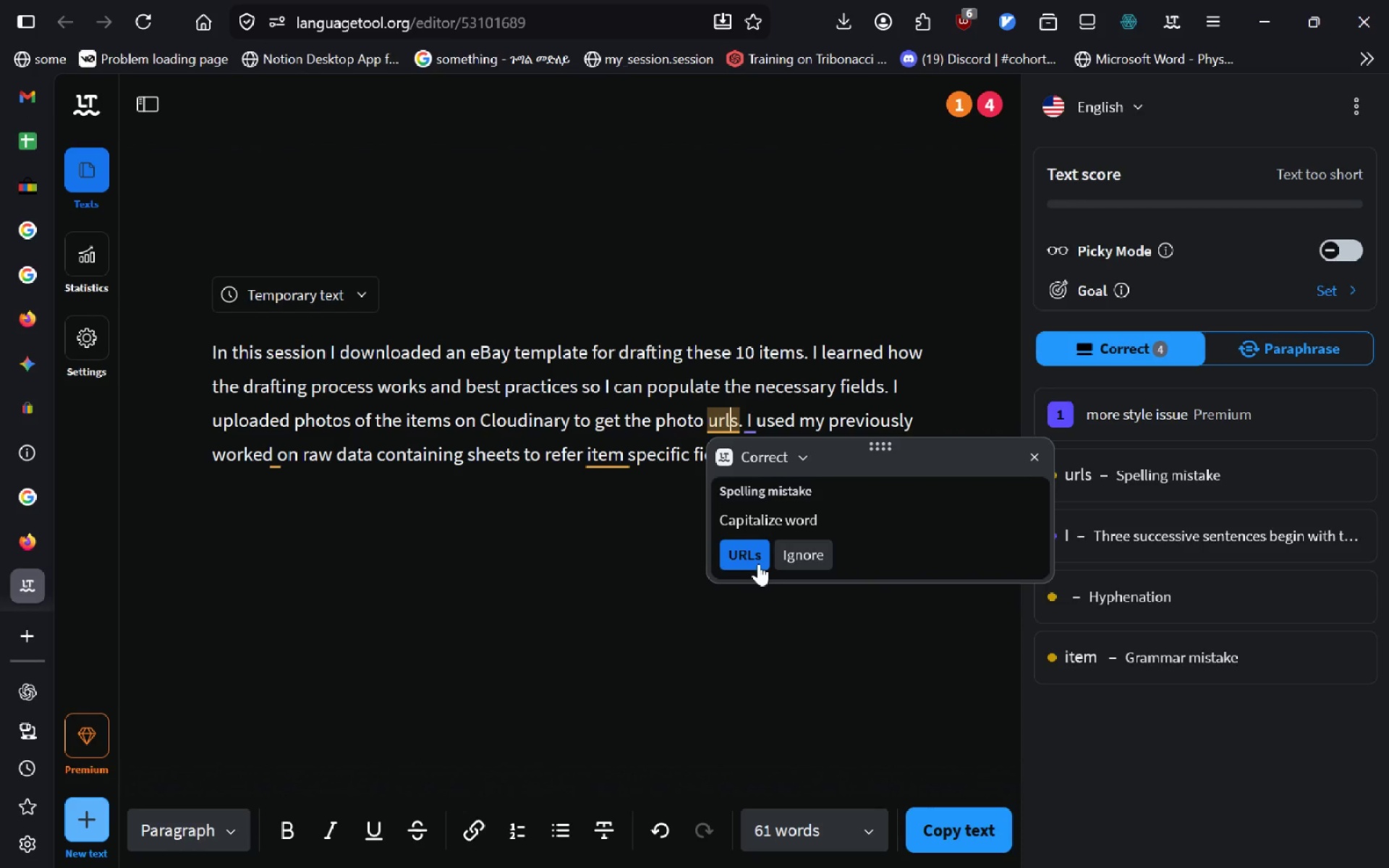 
left_click([758, 563])
 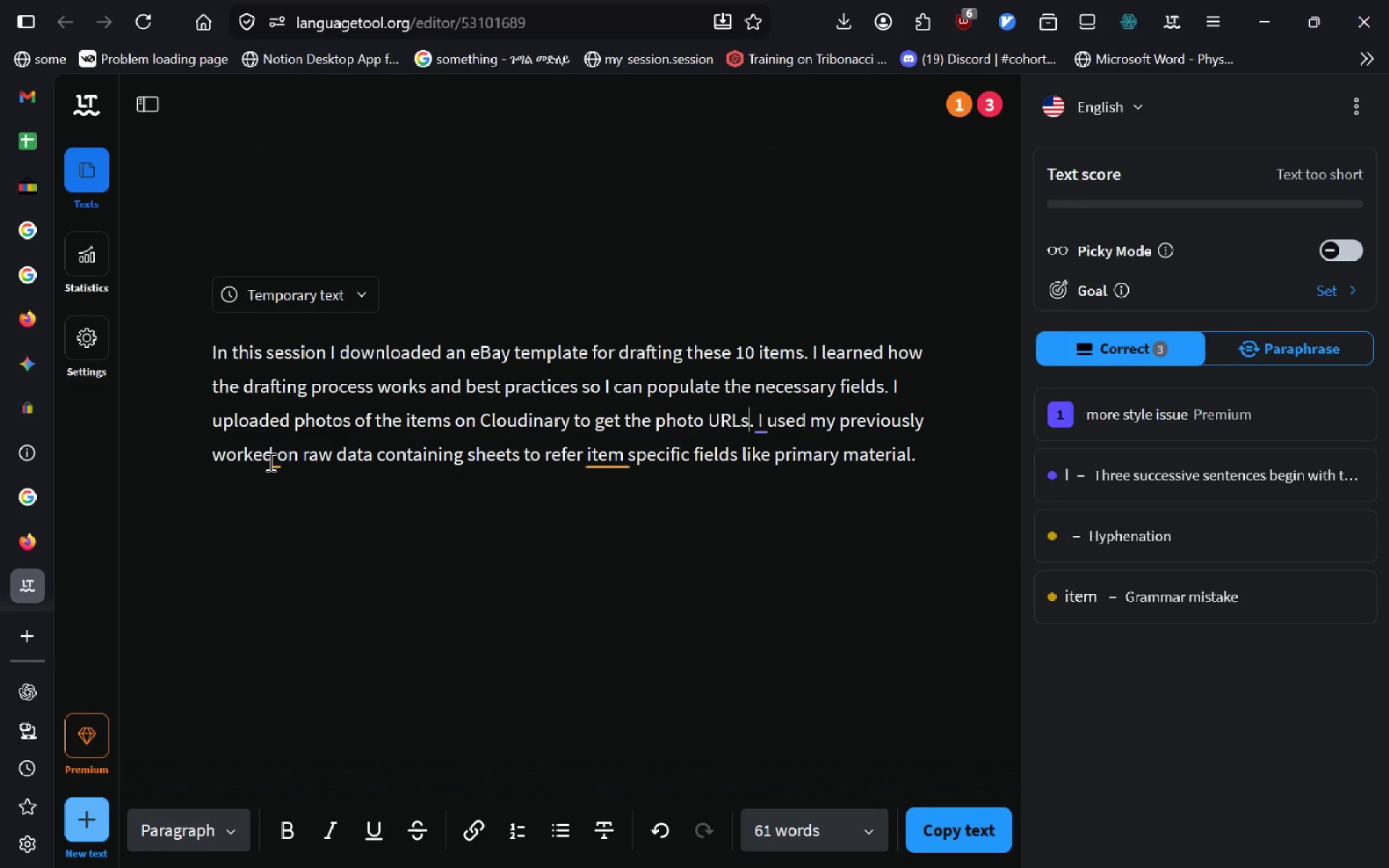 
wait(5.2)
 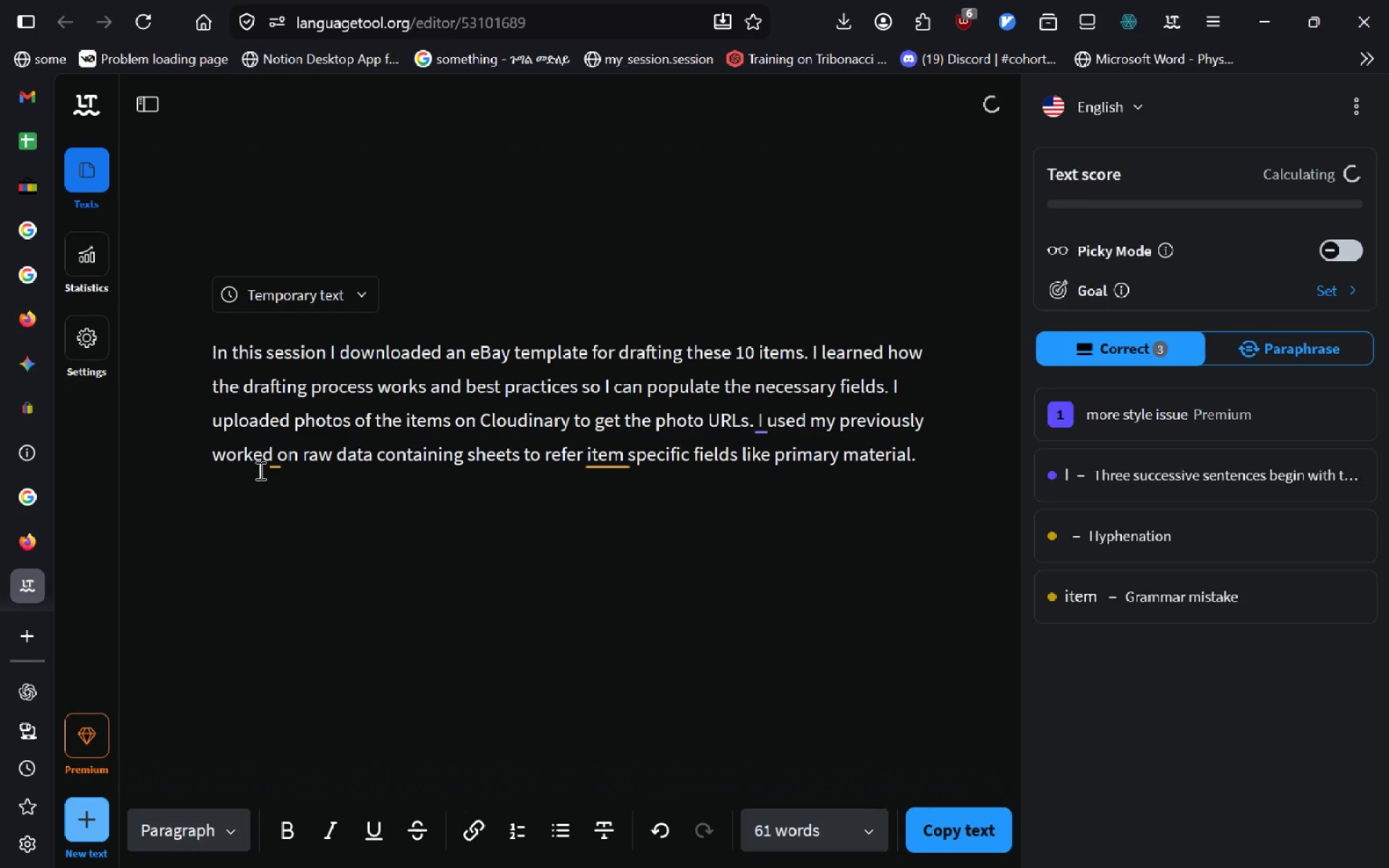 
left_click([275, 458])
 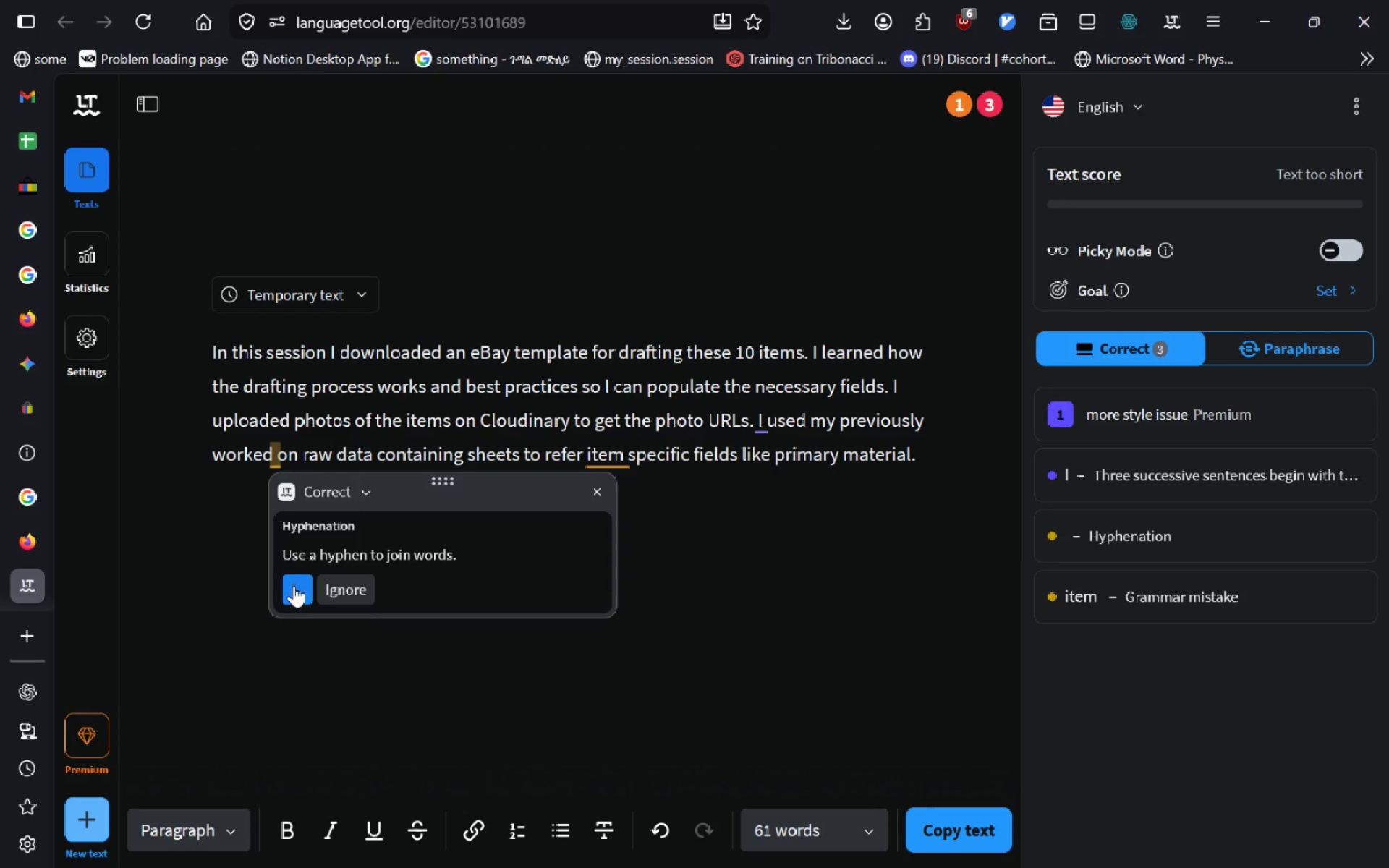 
left_click([294, 588])
 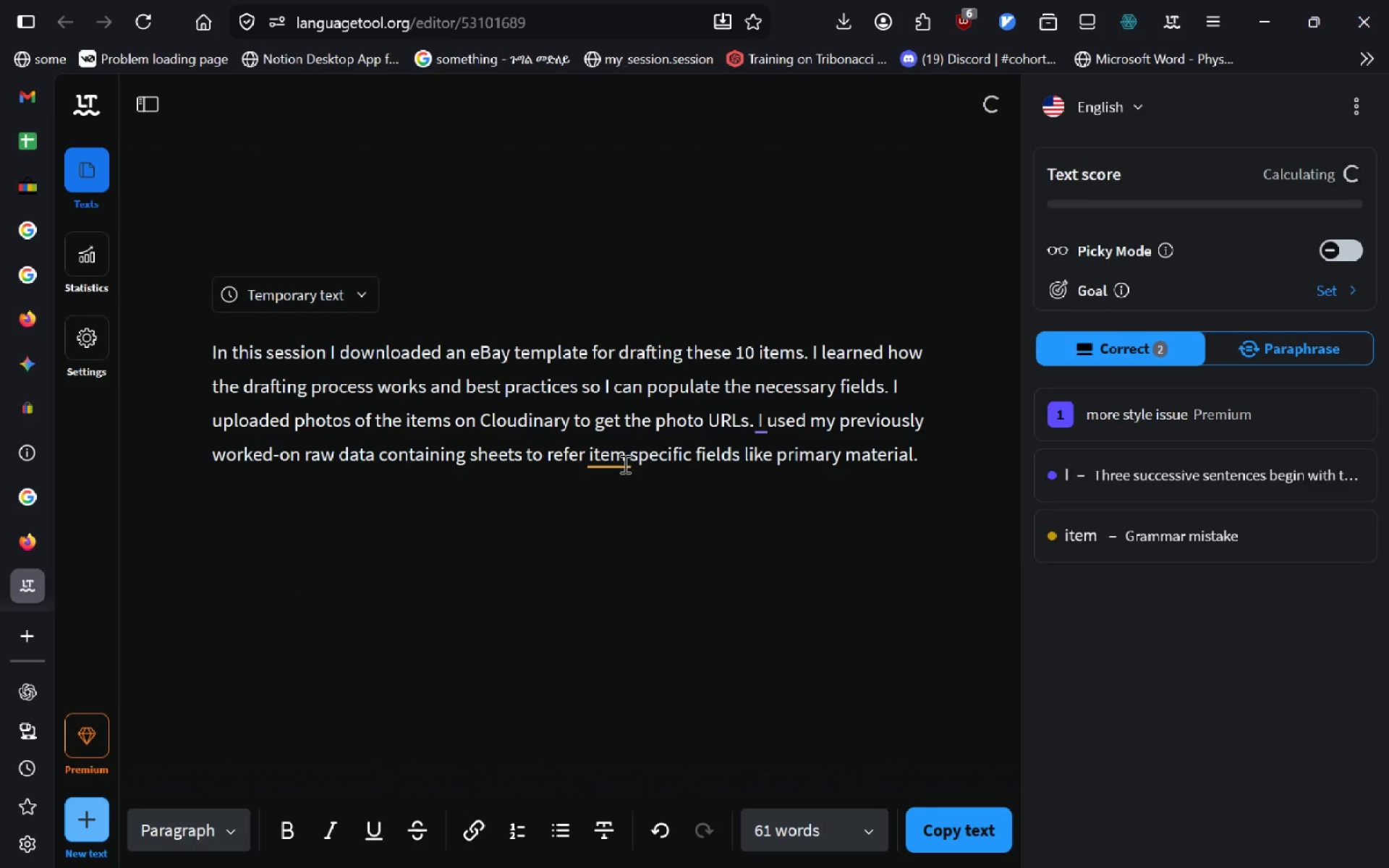 
left_click([624, 464])
 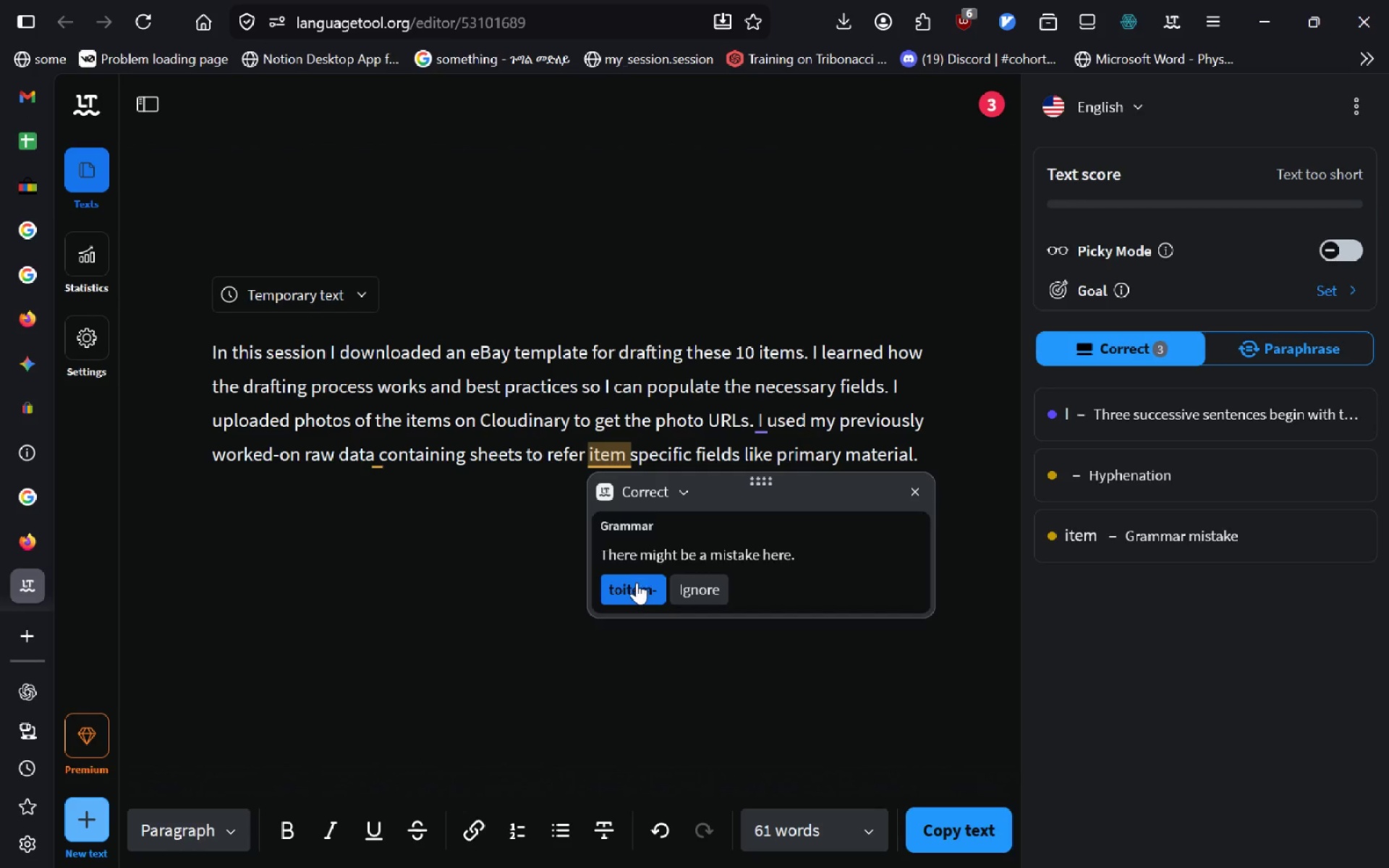 
left_click([637, 583])
 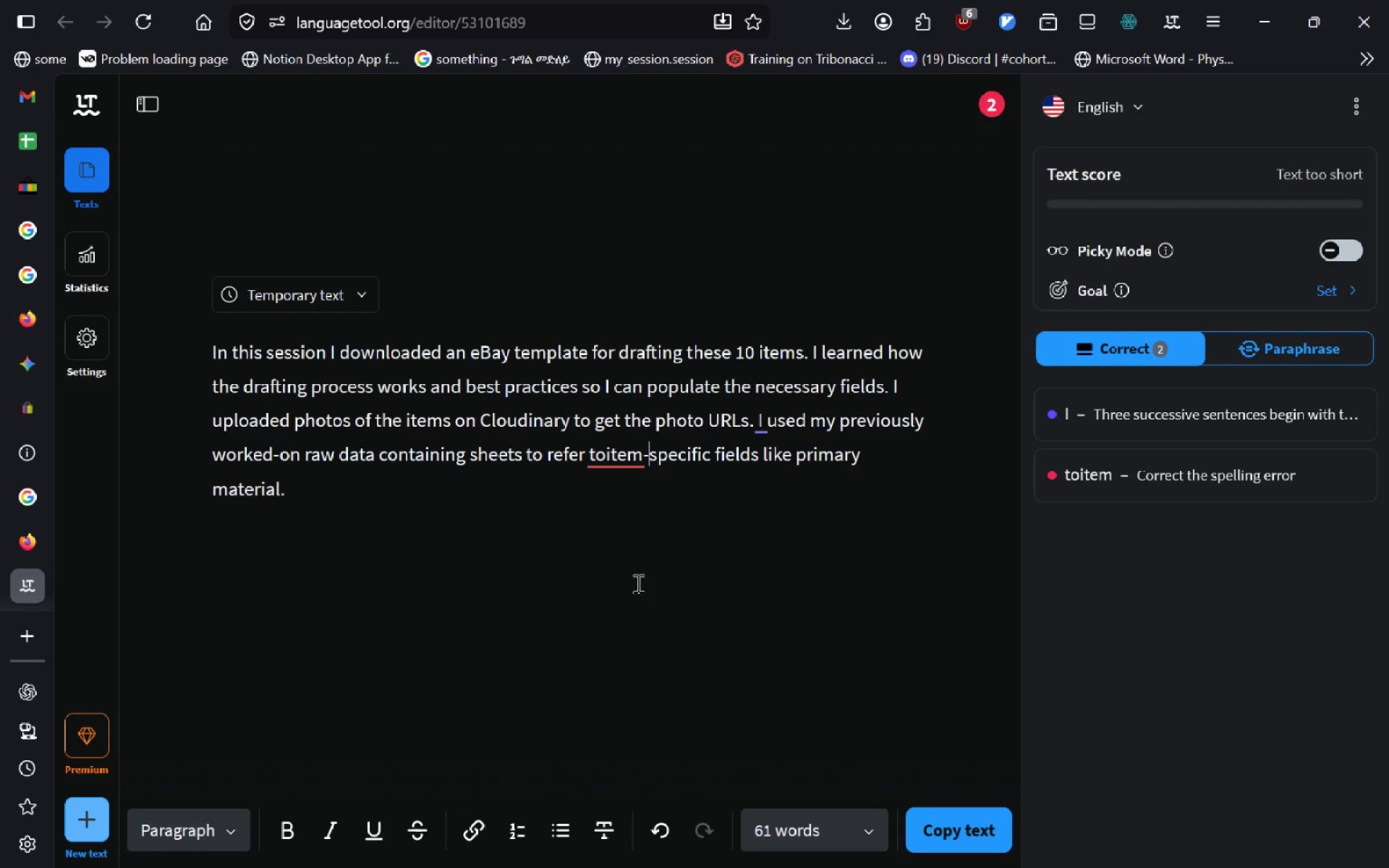 
key(ArrowLeft)
 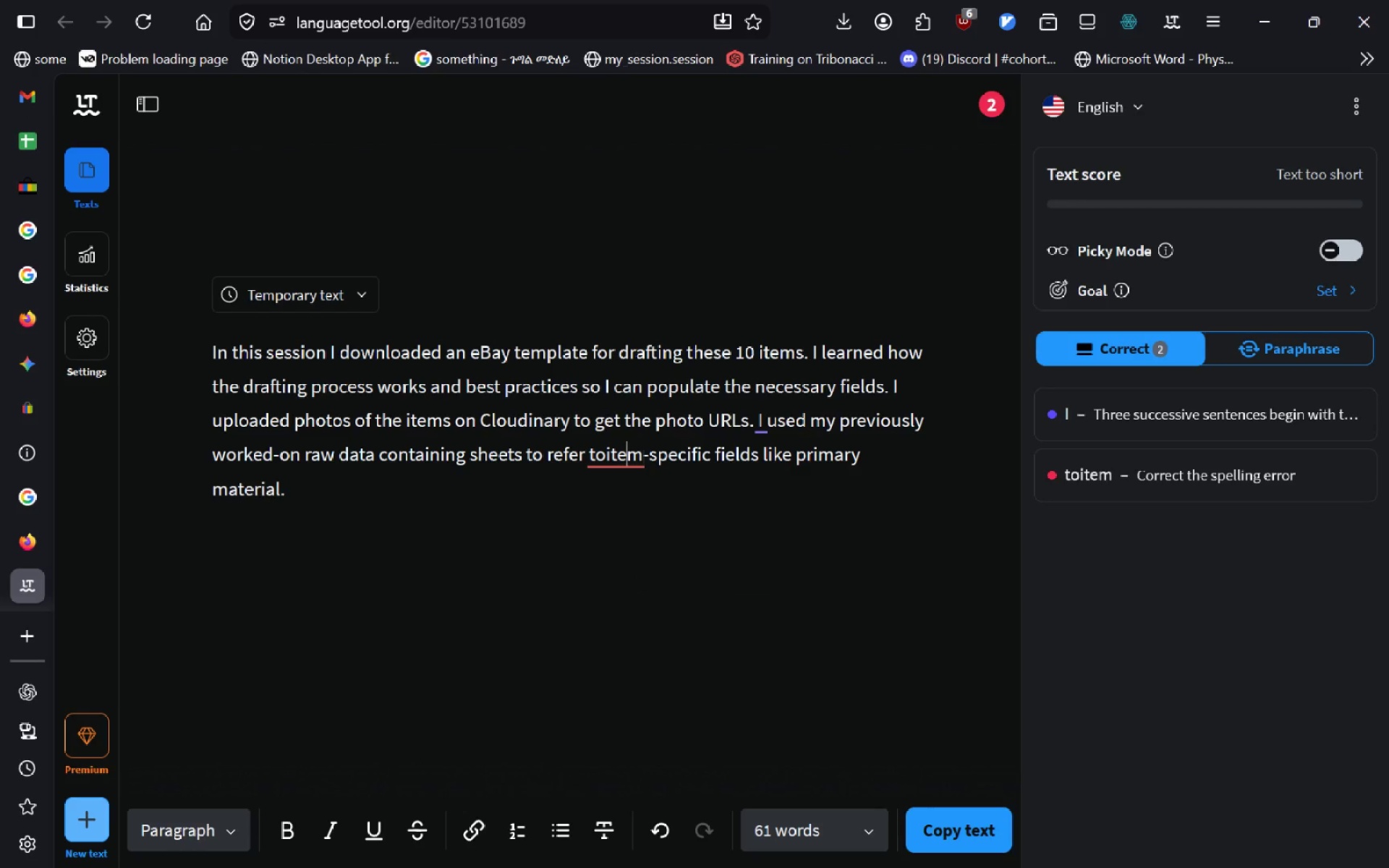 
key(ArrowLeft)
 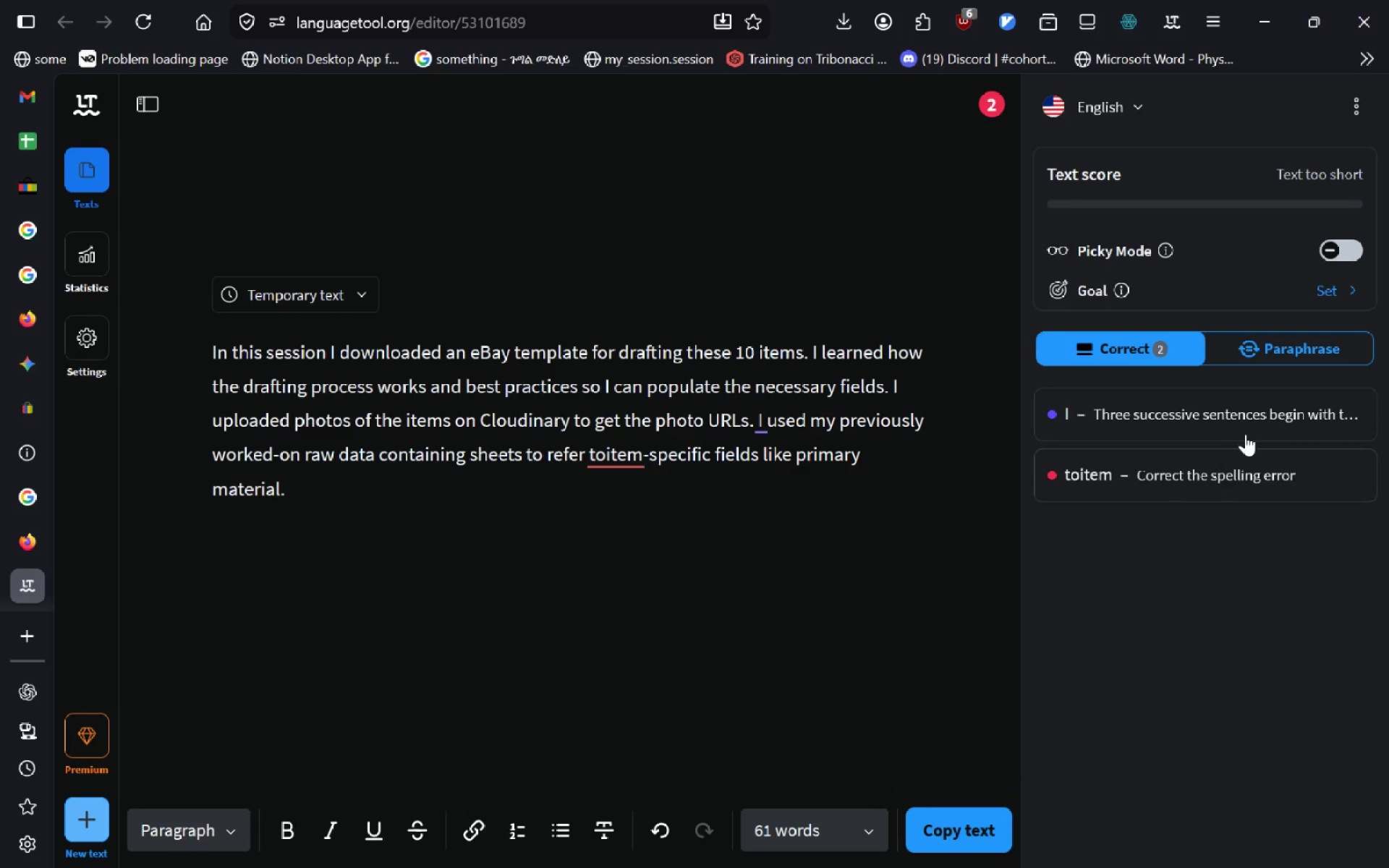 
left_click([1236, 448])
 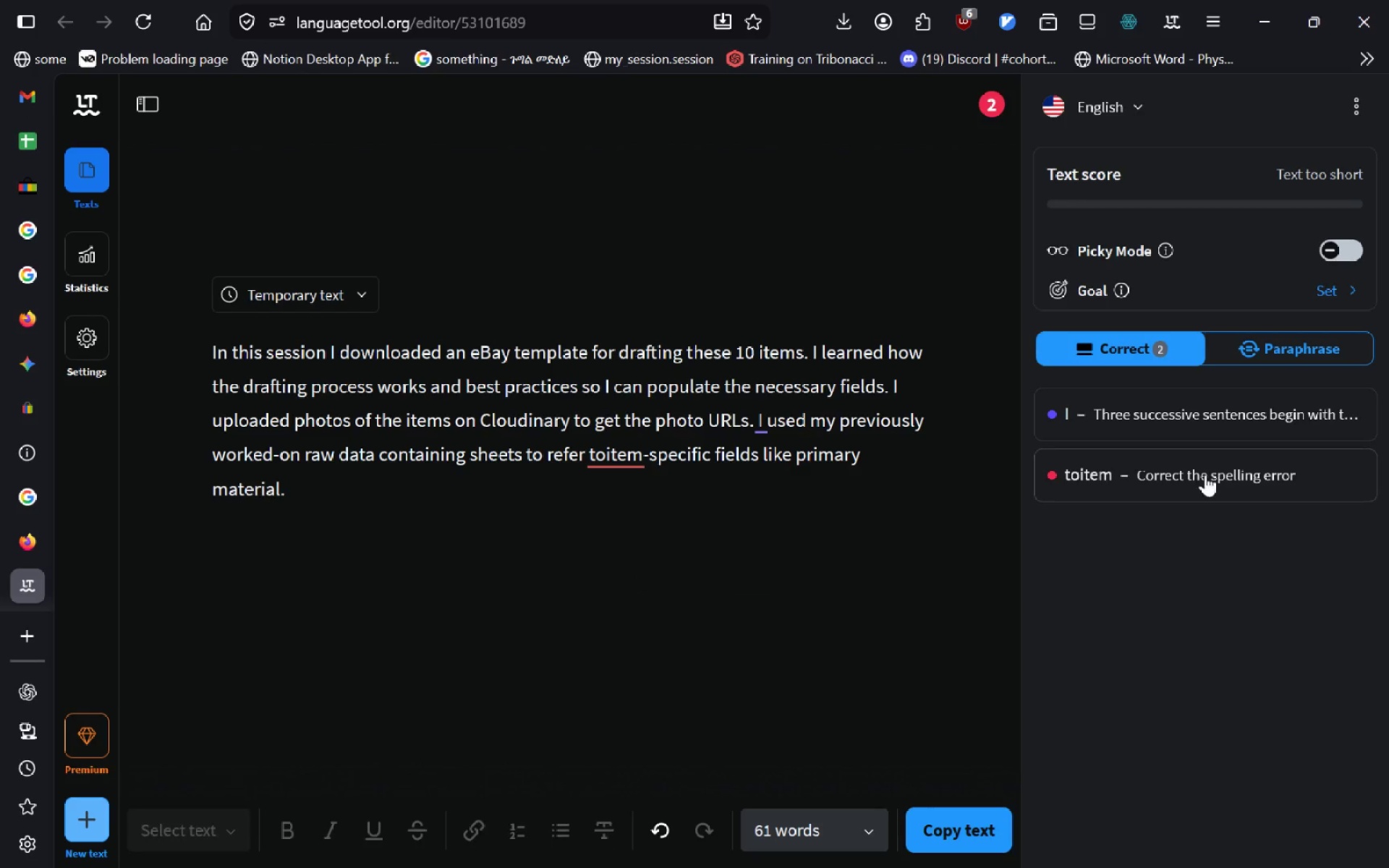 
left_click([1205, 475])
 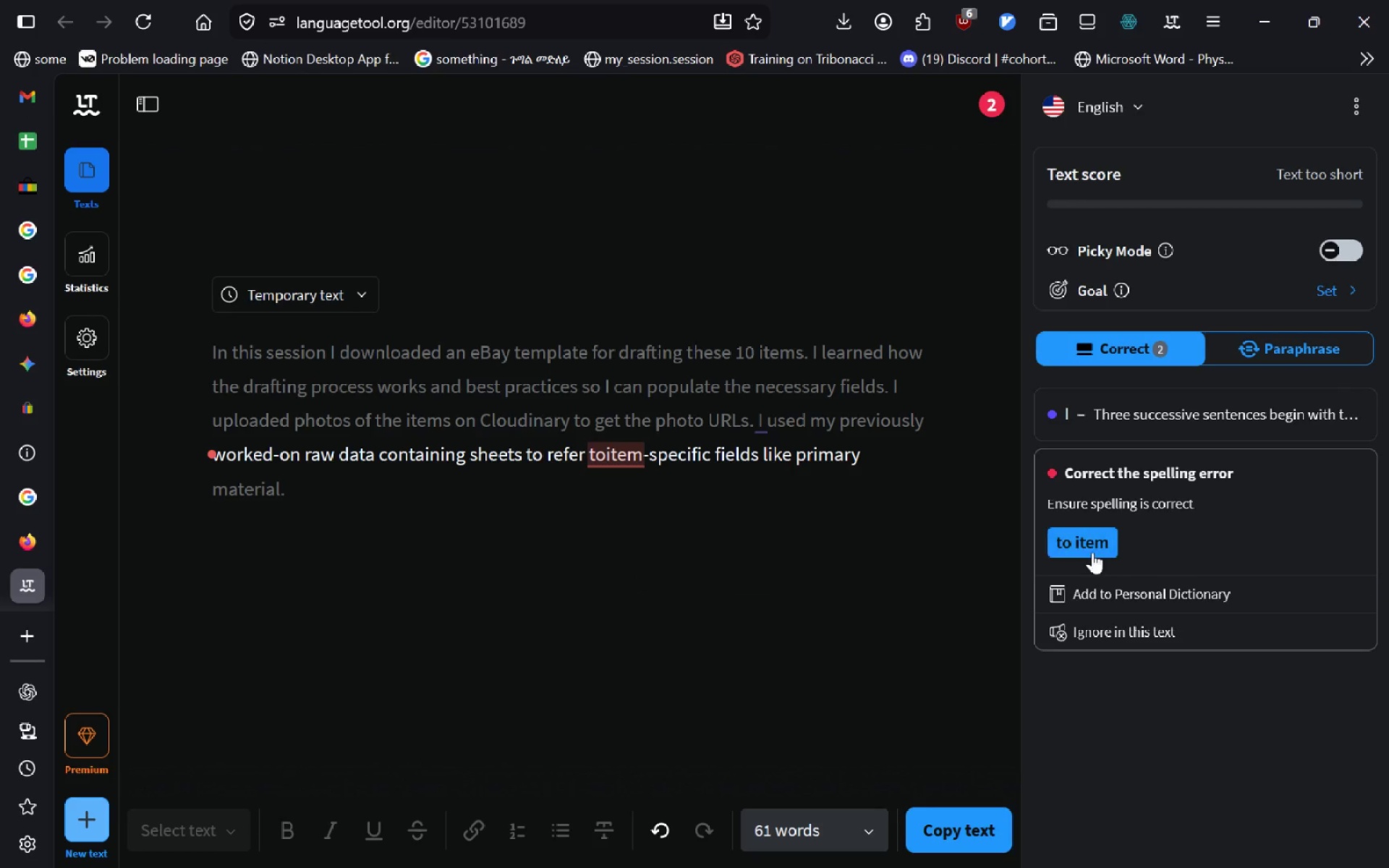 
left_click([1092, 549])
 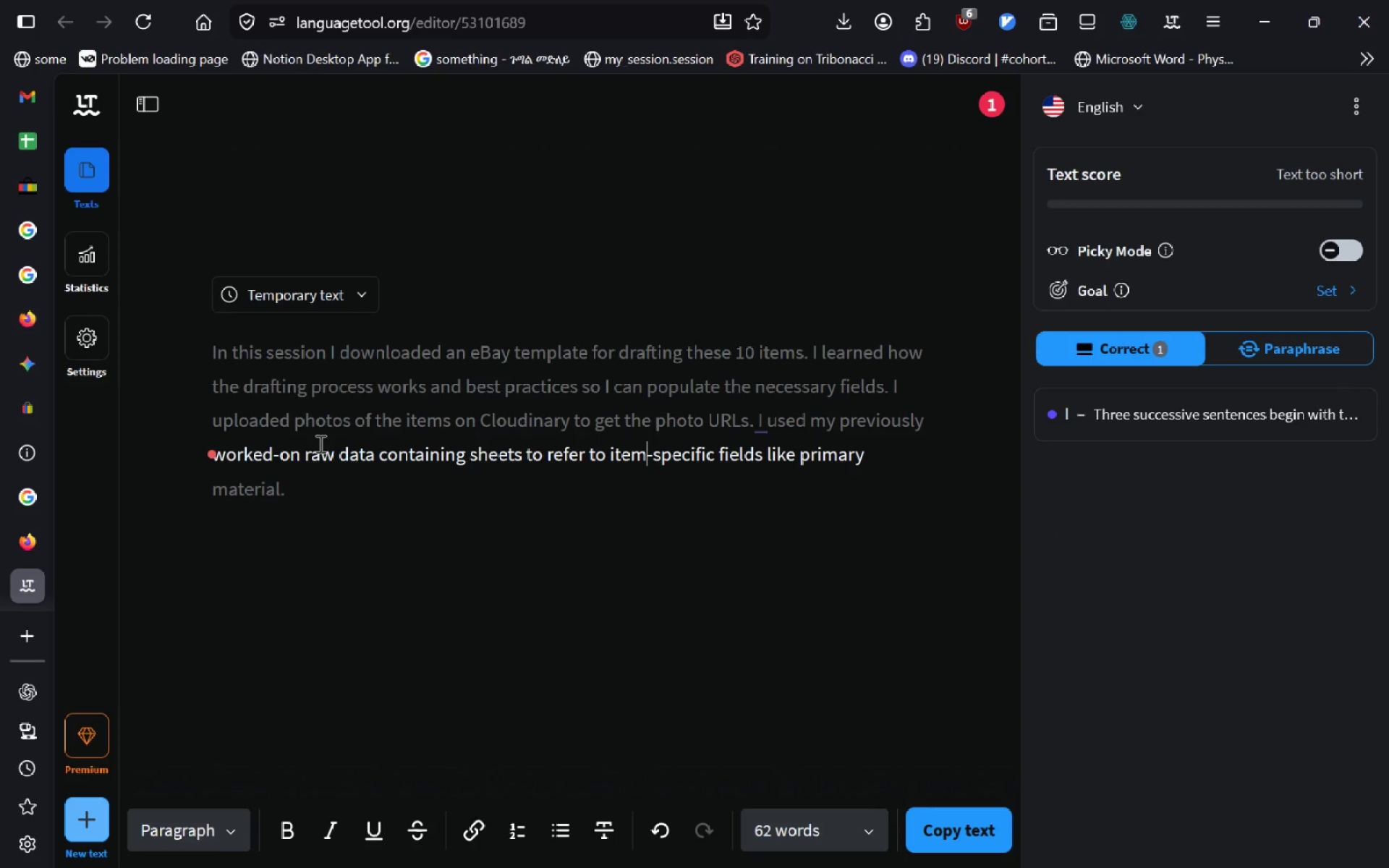 
left_click([299, 481])
 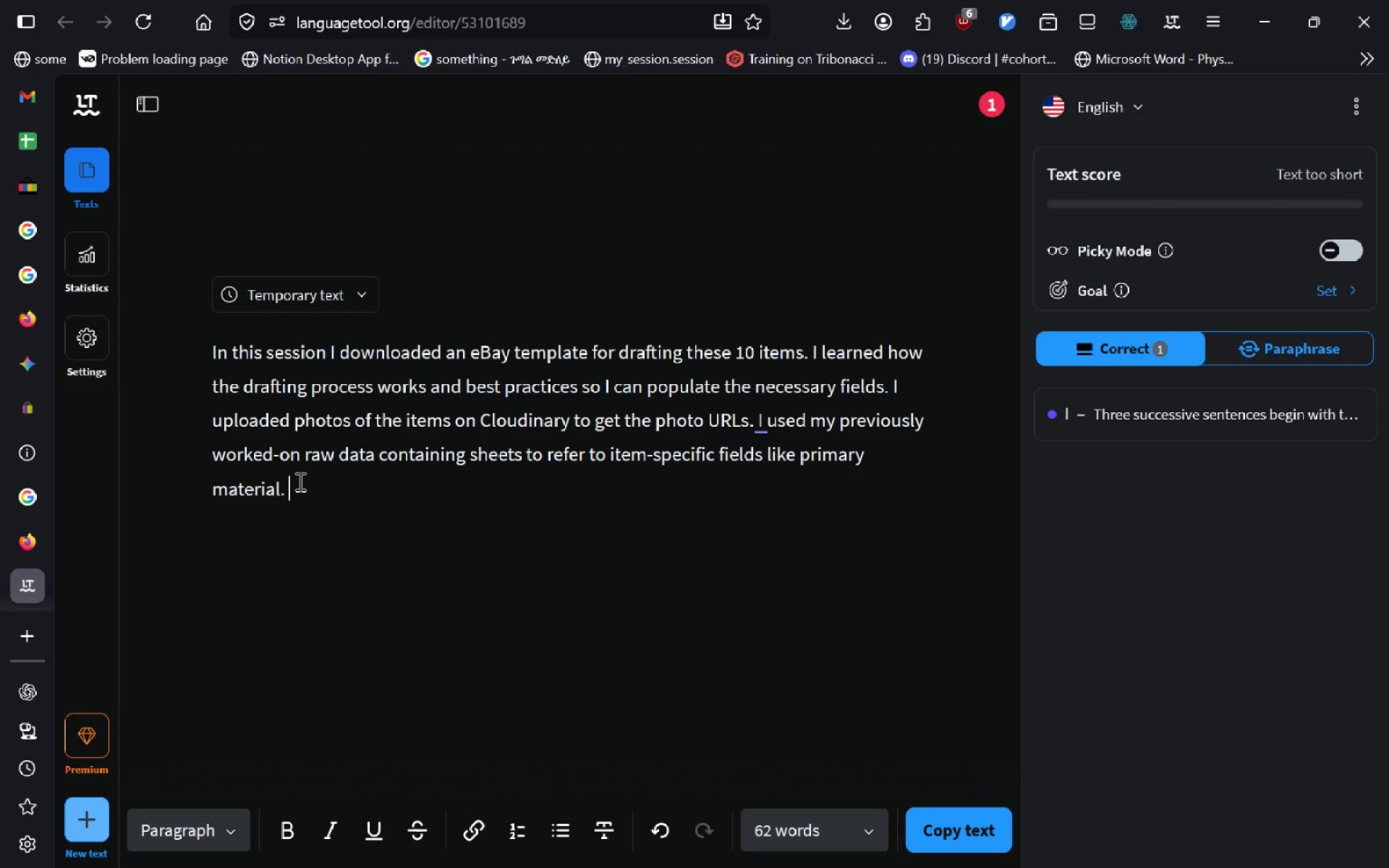 
key(Alt+Tab)
 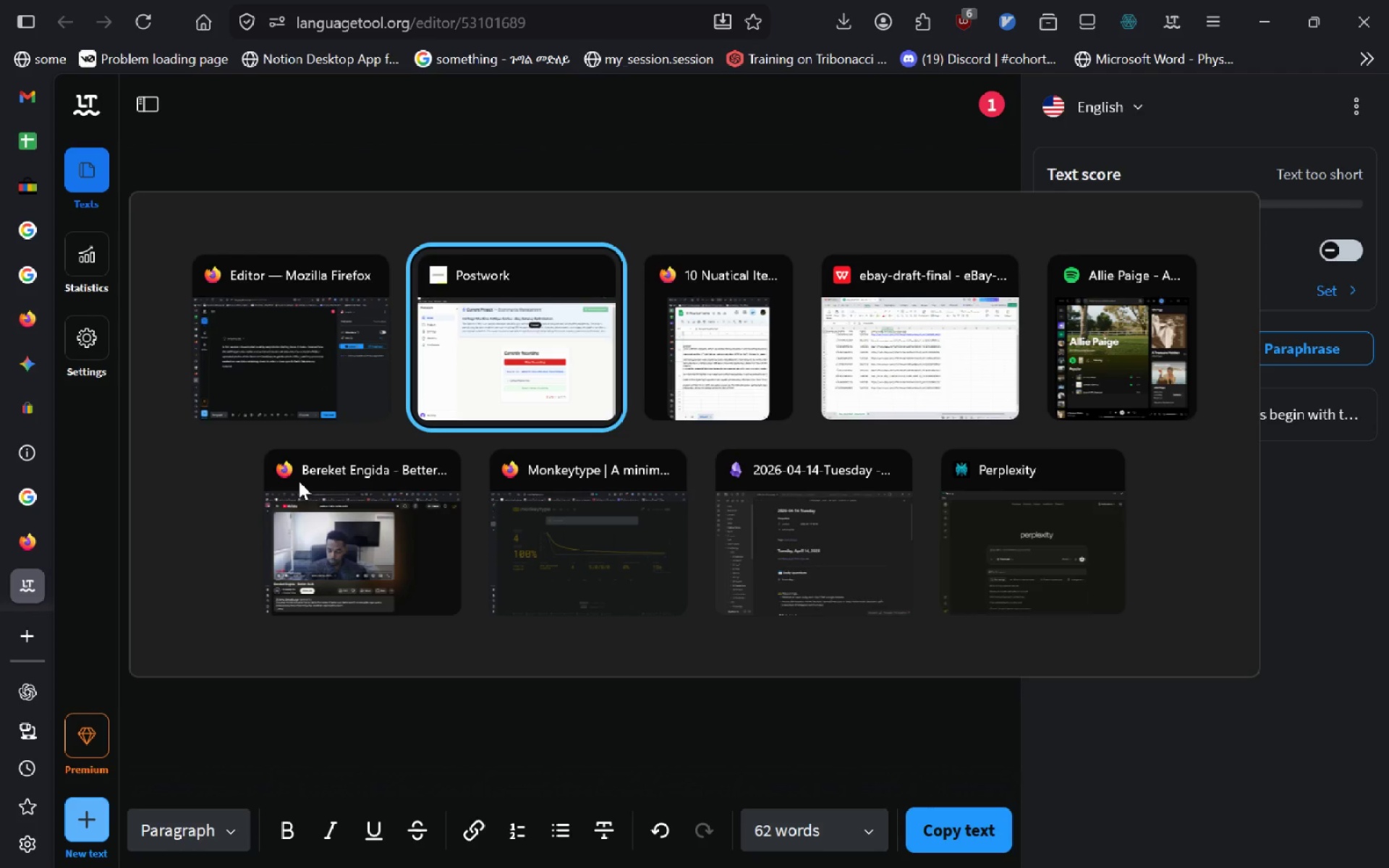 
hold_key(key=Tab, duration=0.33)
 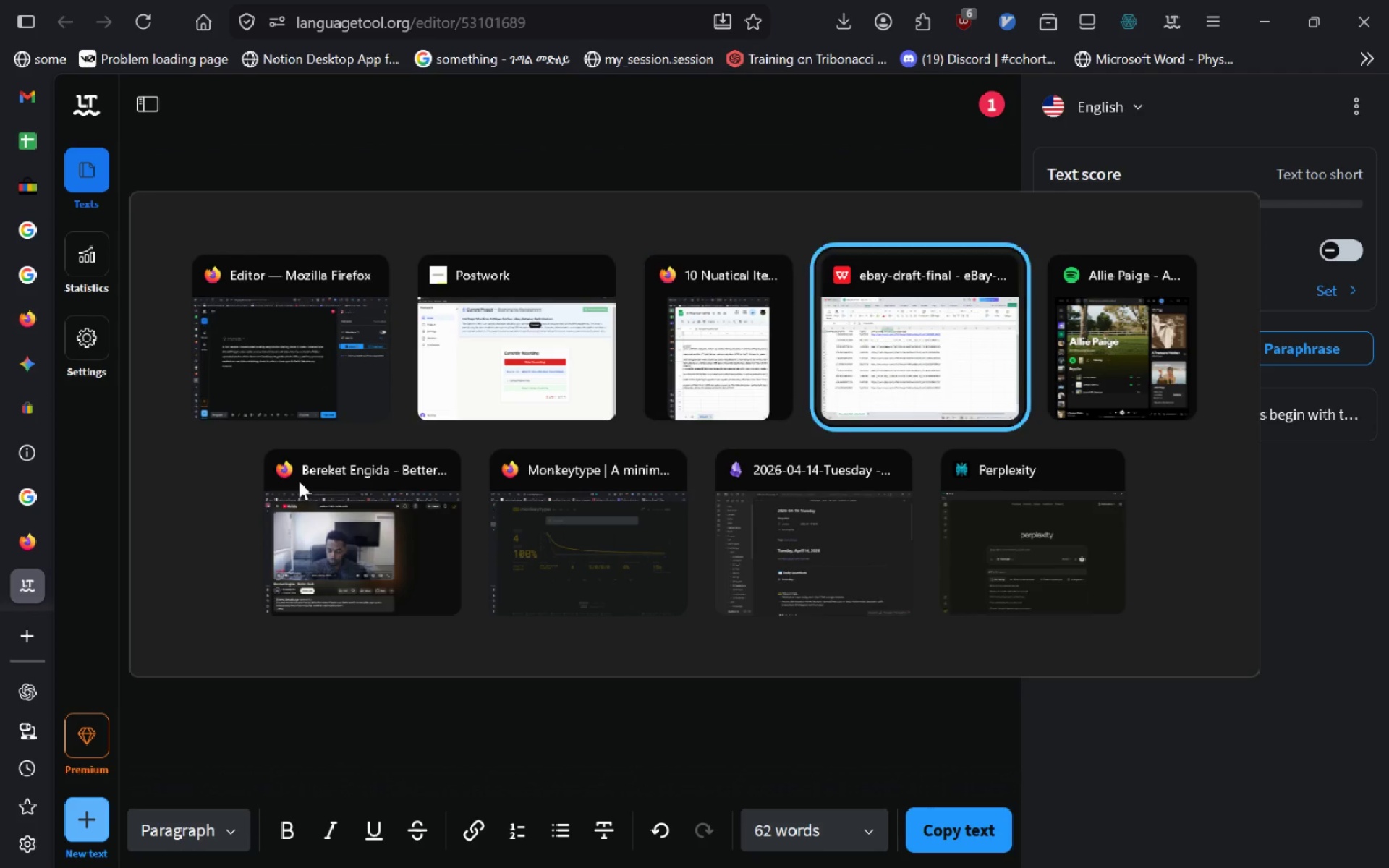 
key(Alt+Tab)
 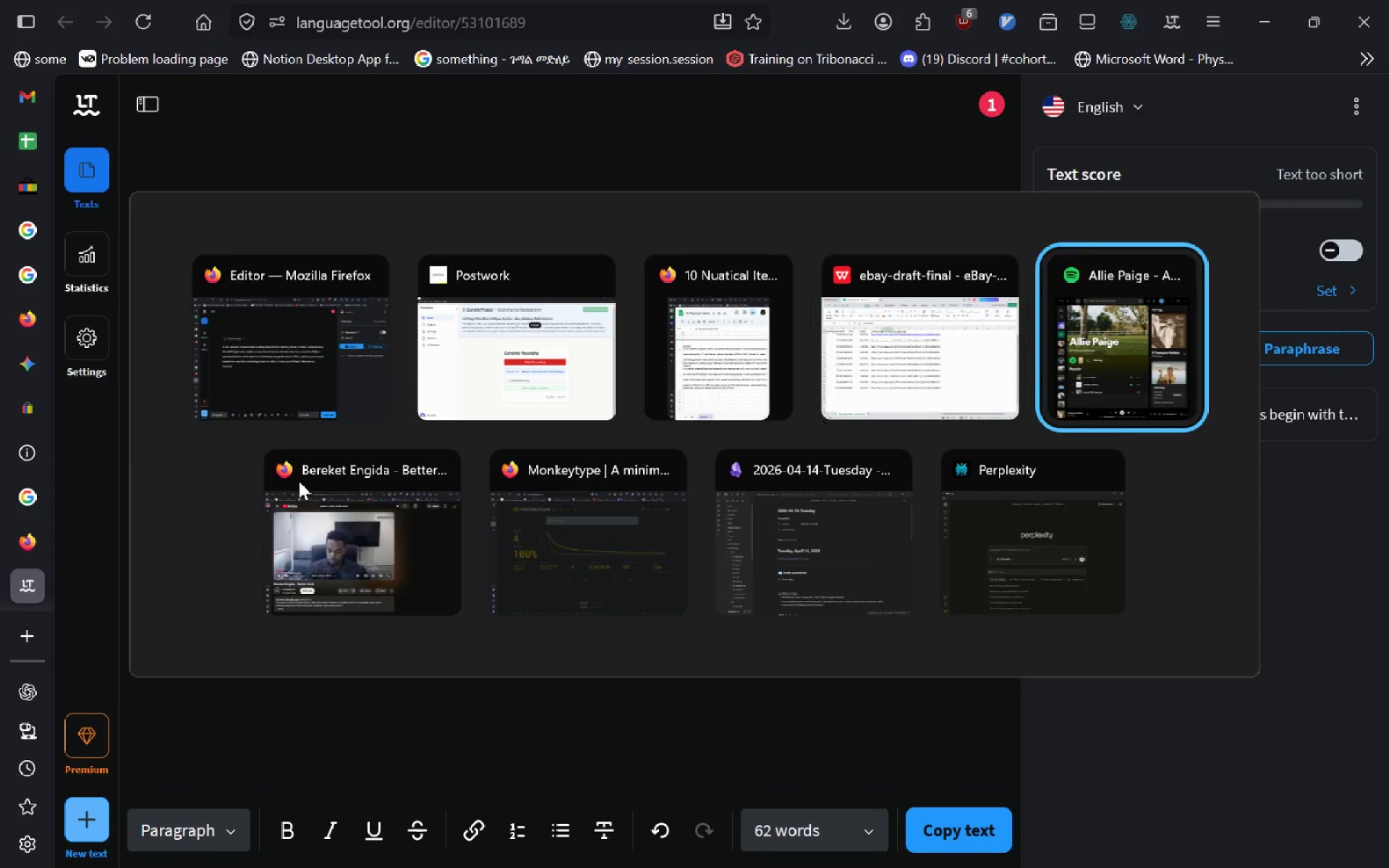 
key(Alt+Tab)
 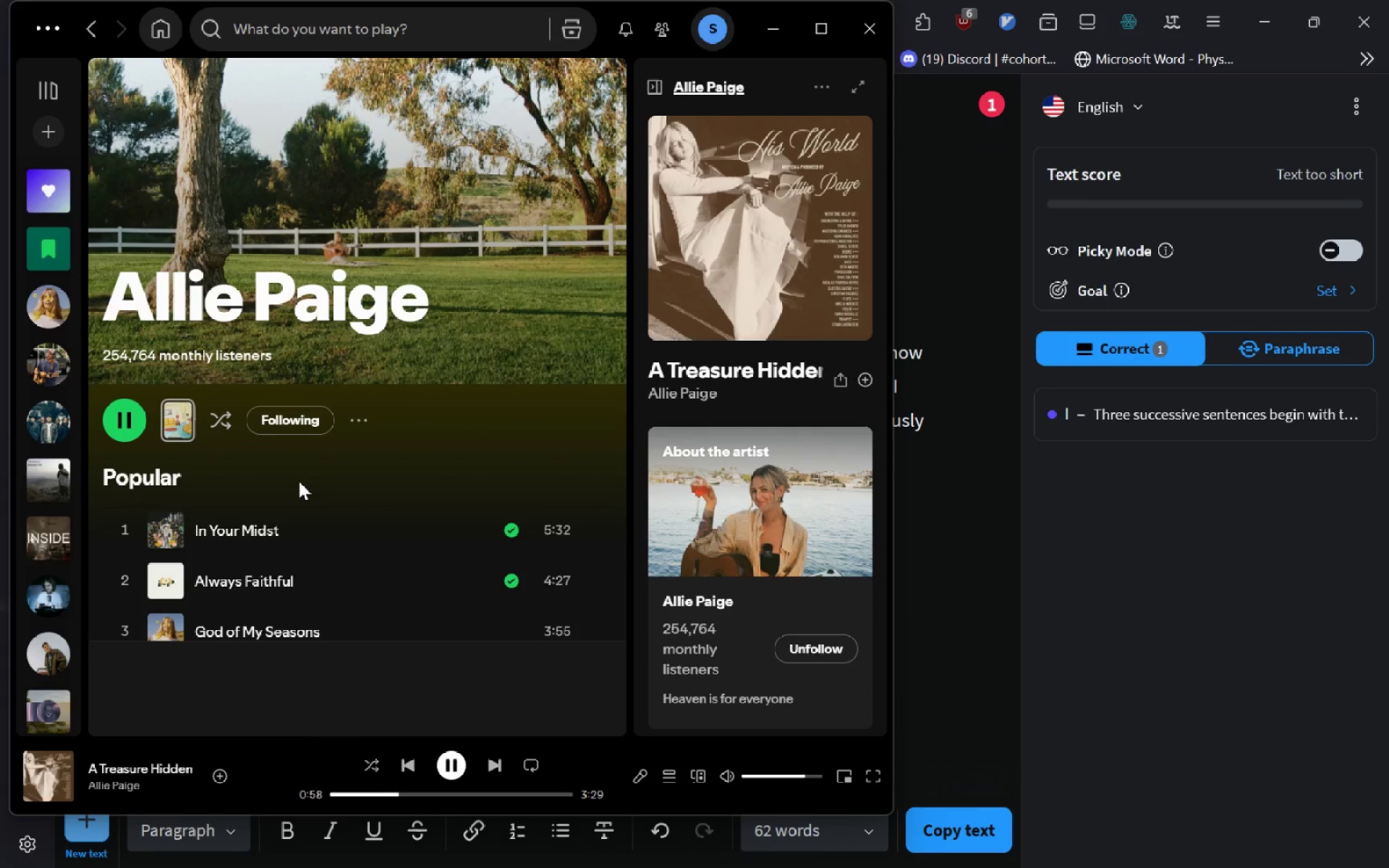 
key(Space)
 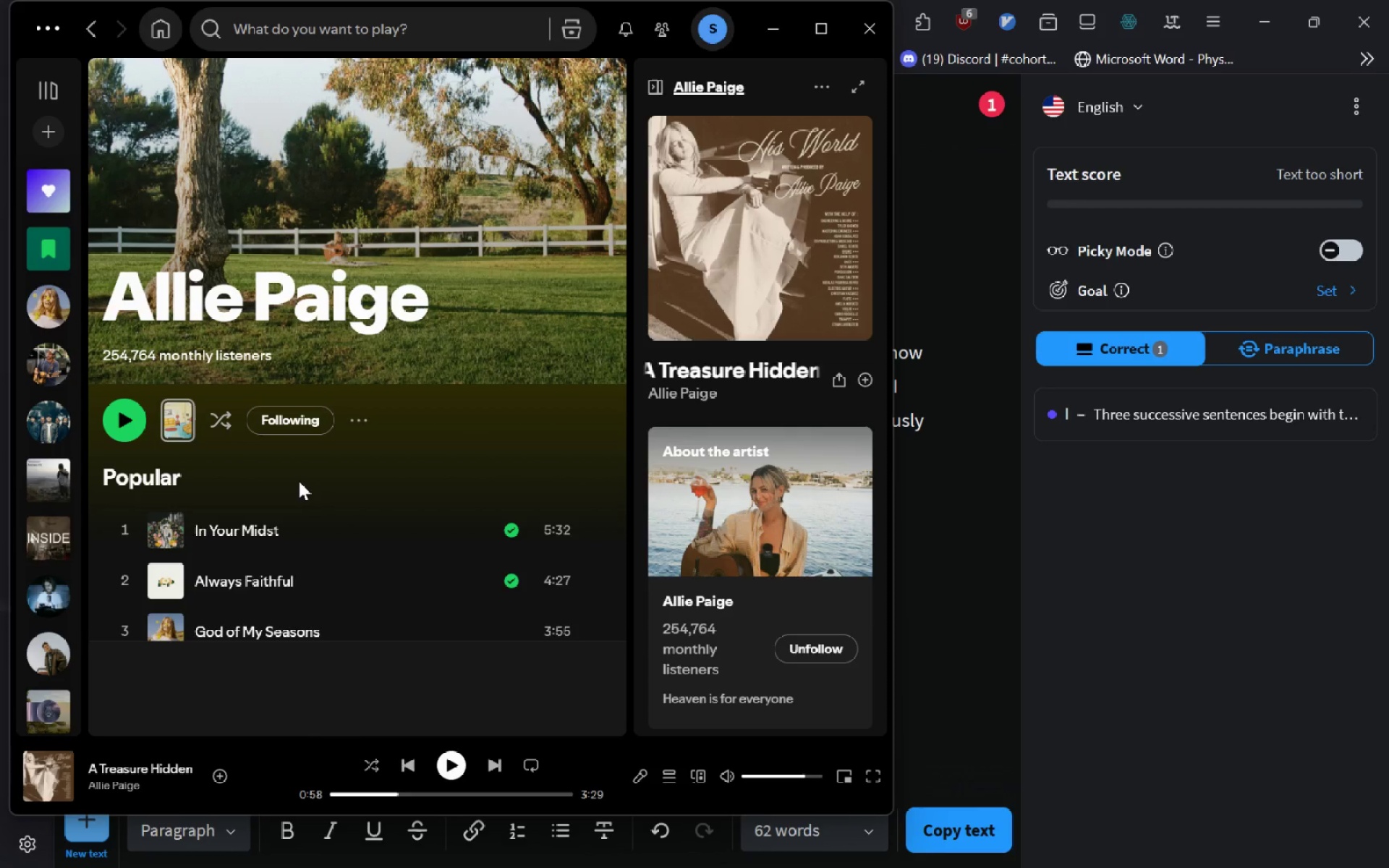 
key(Alt+AltLeft)
 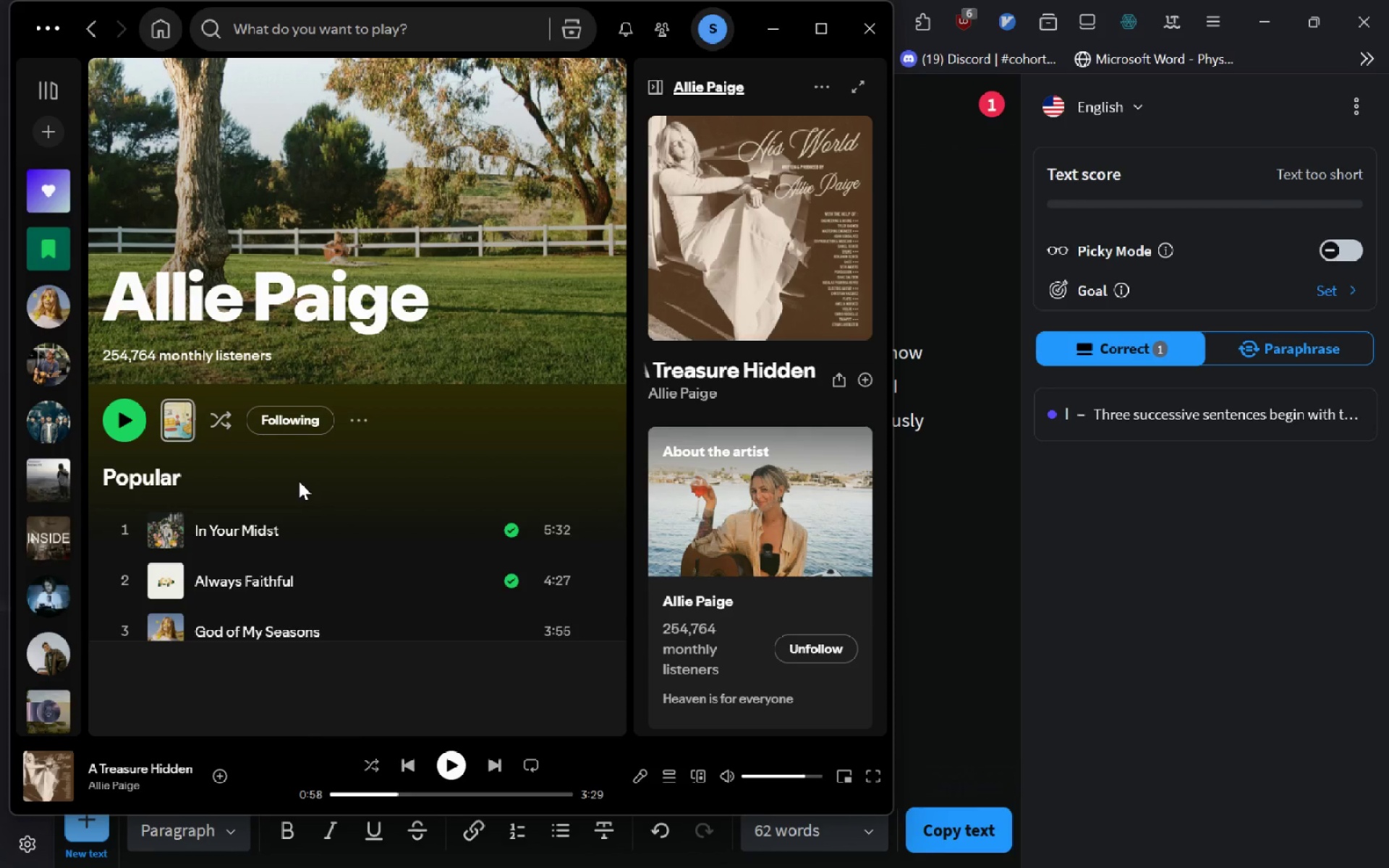 
key(Alt+Tab)
 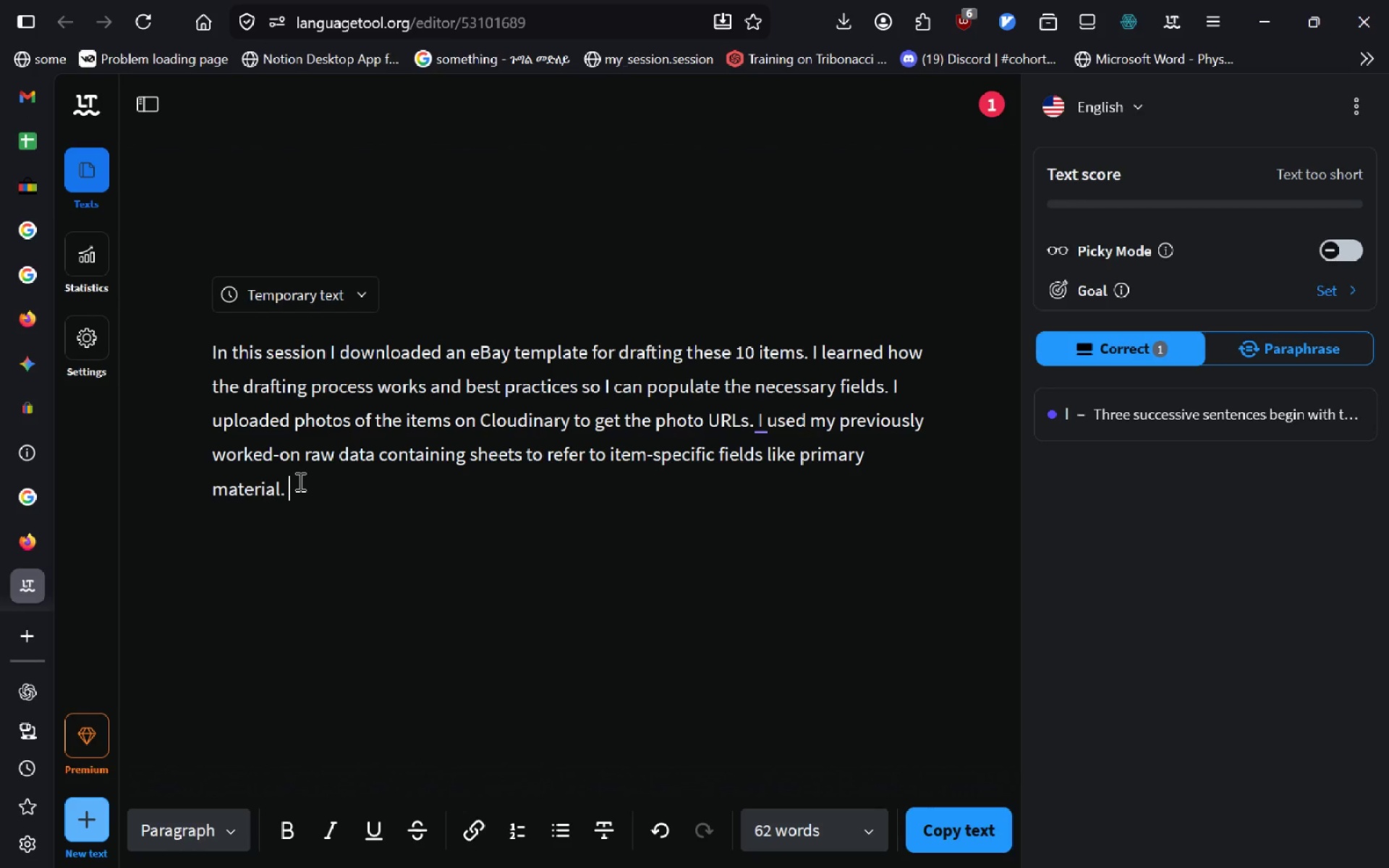 
wait(114.78)
 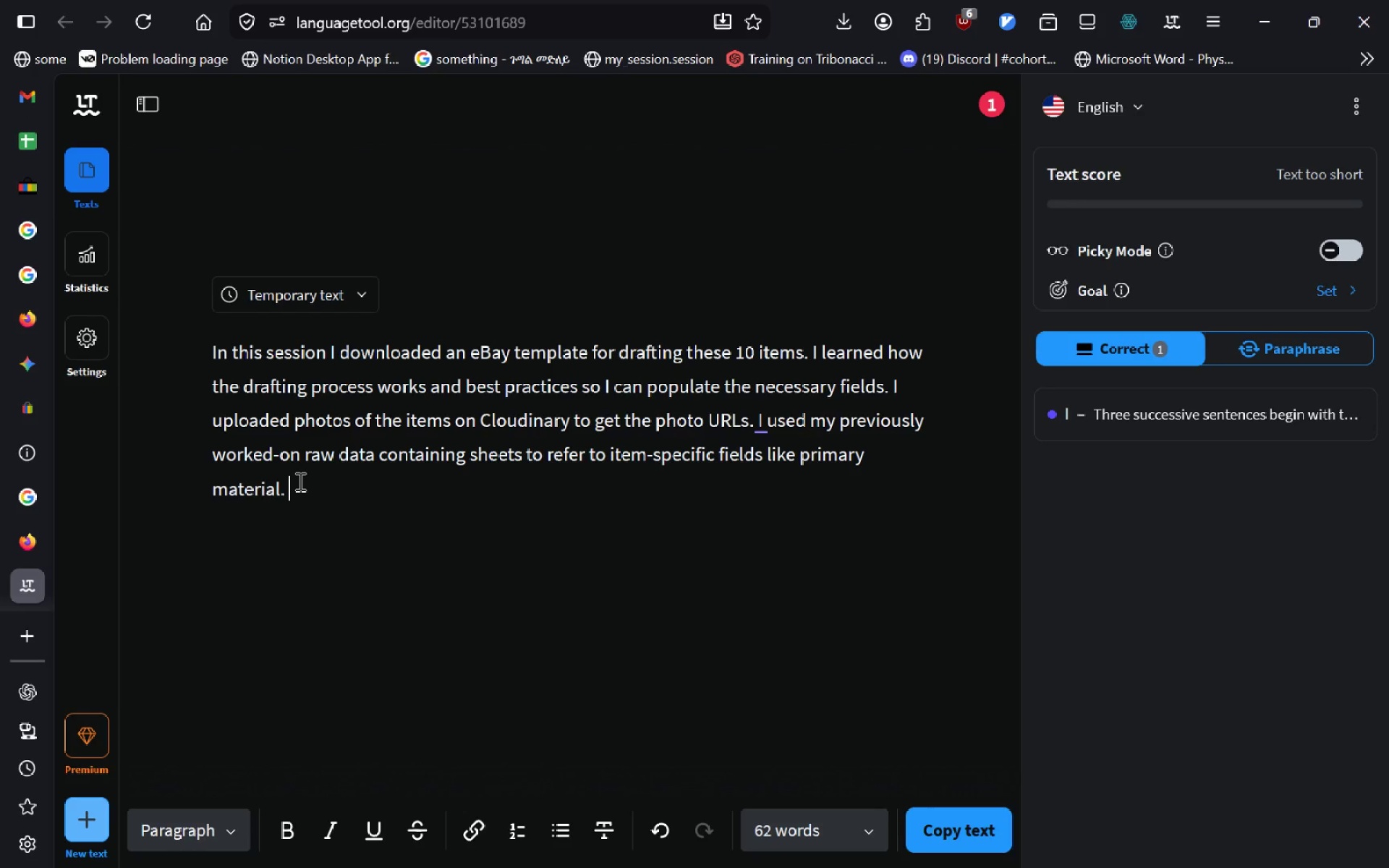 
key(Alt+AltLeft)
 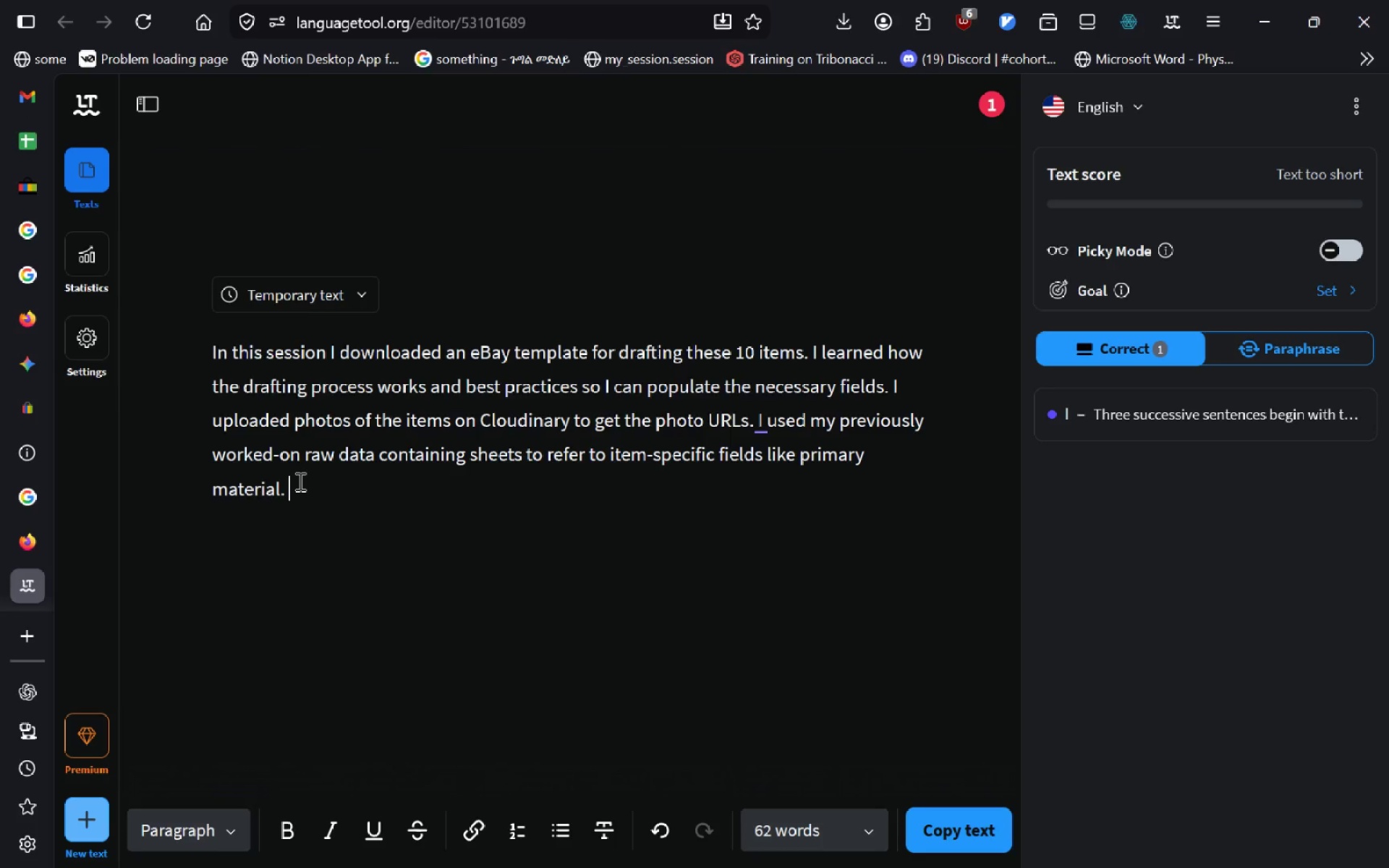 
key(Alt+Tab)
 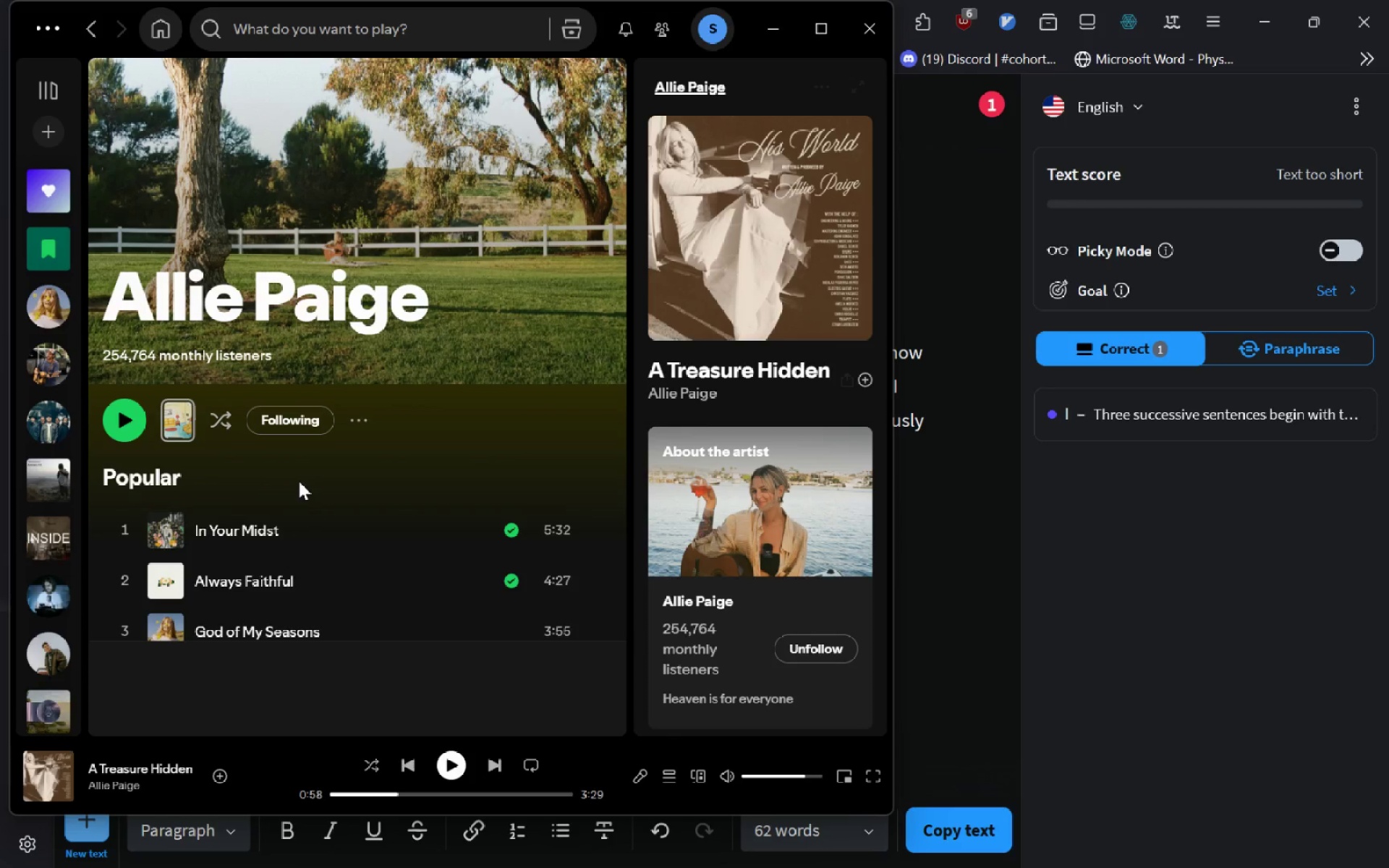 
key(Space)
 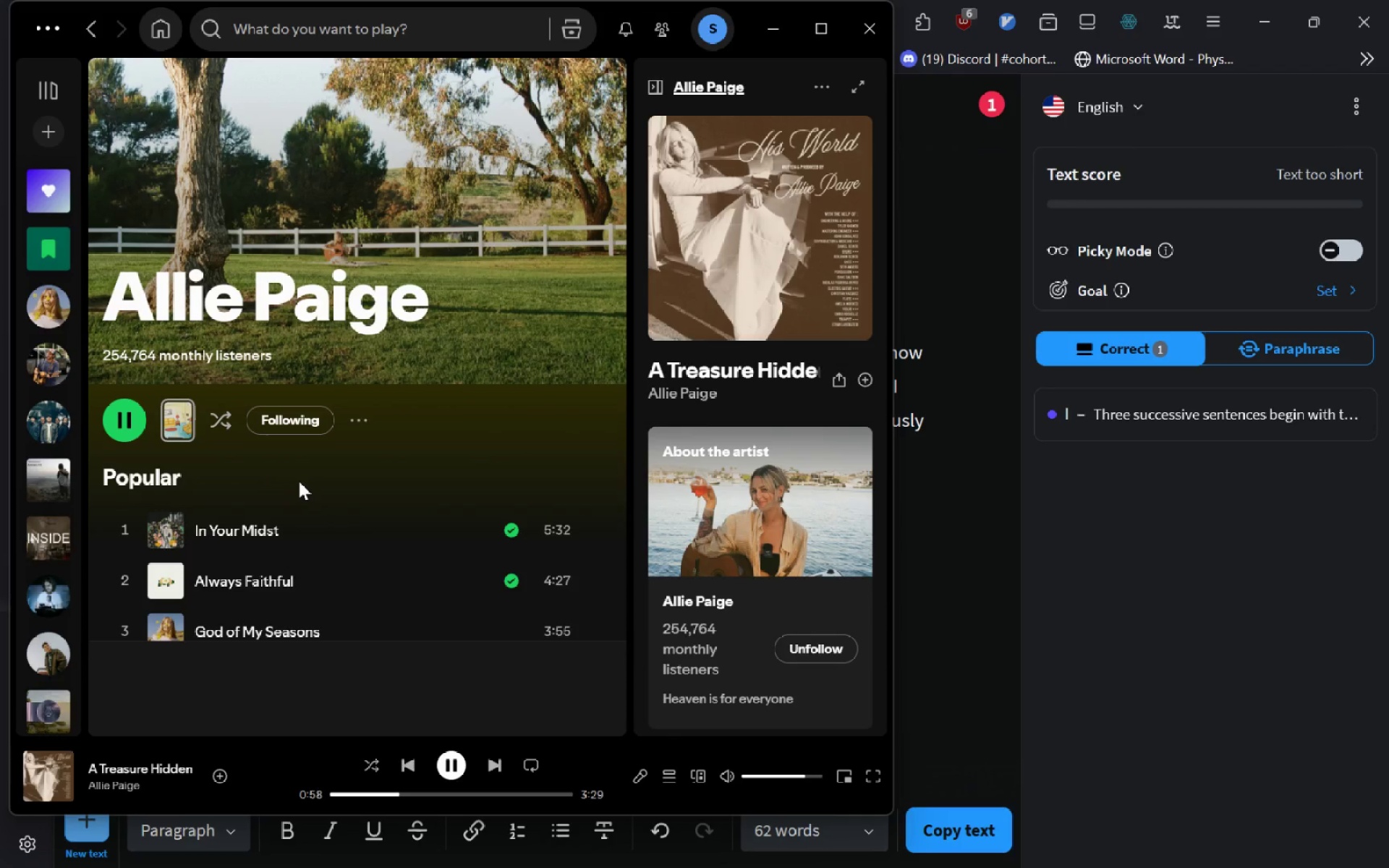 
key(Alt+AltLeft)
 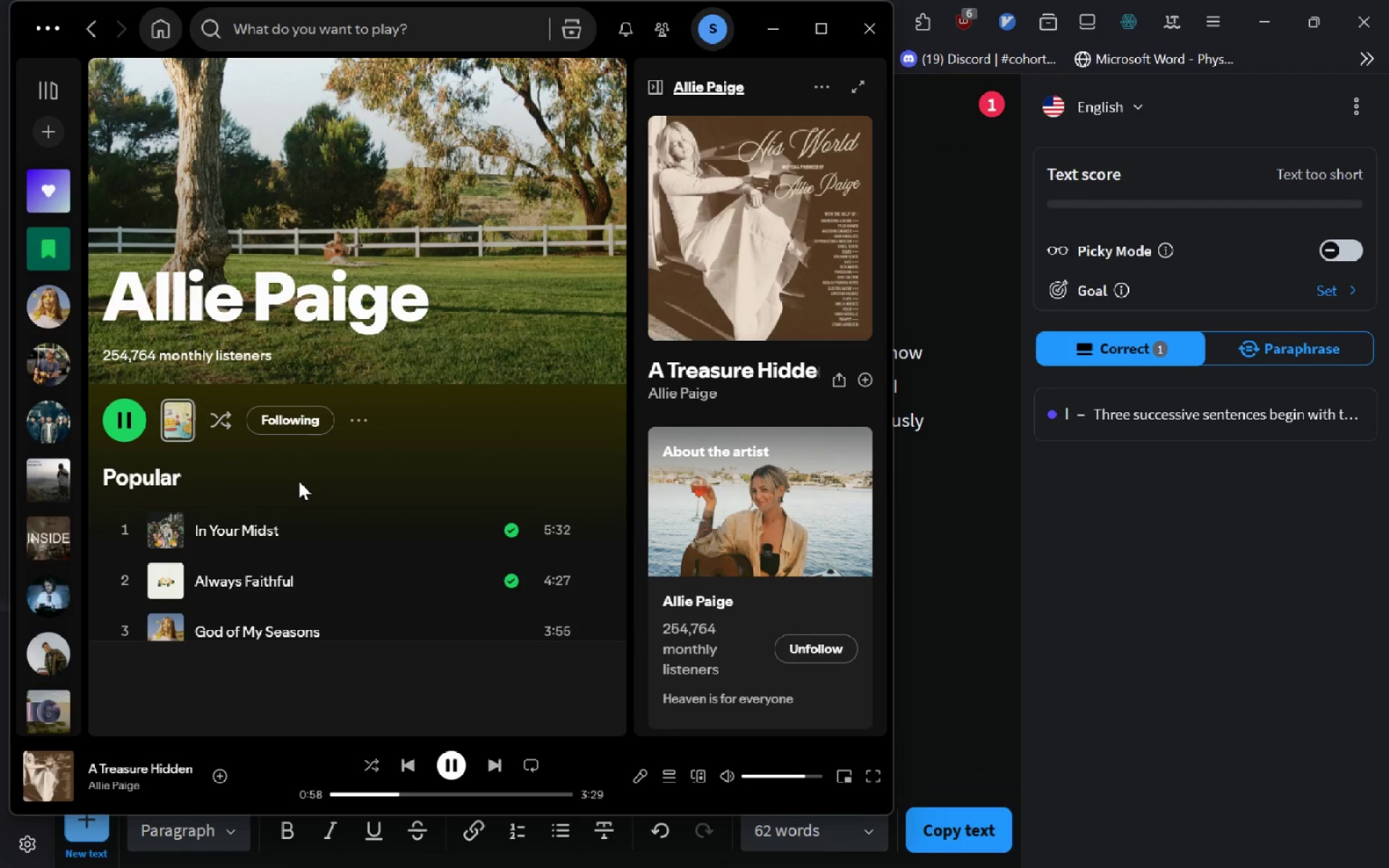 
key(Tab)
 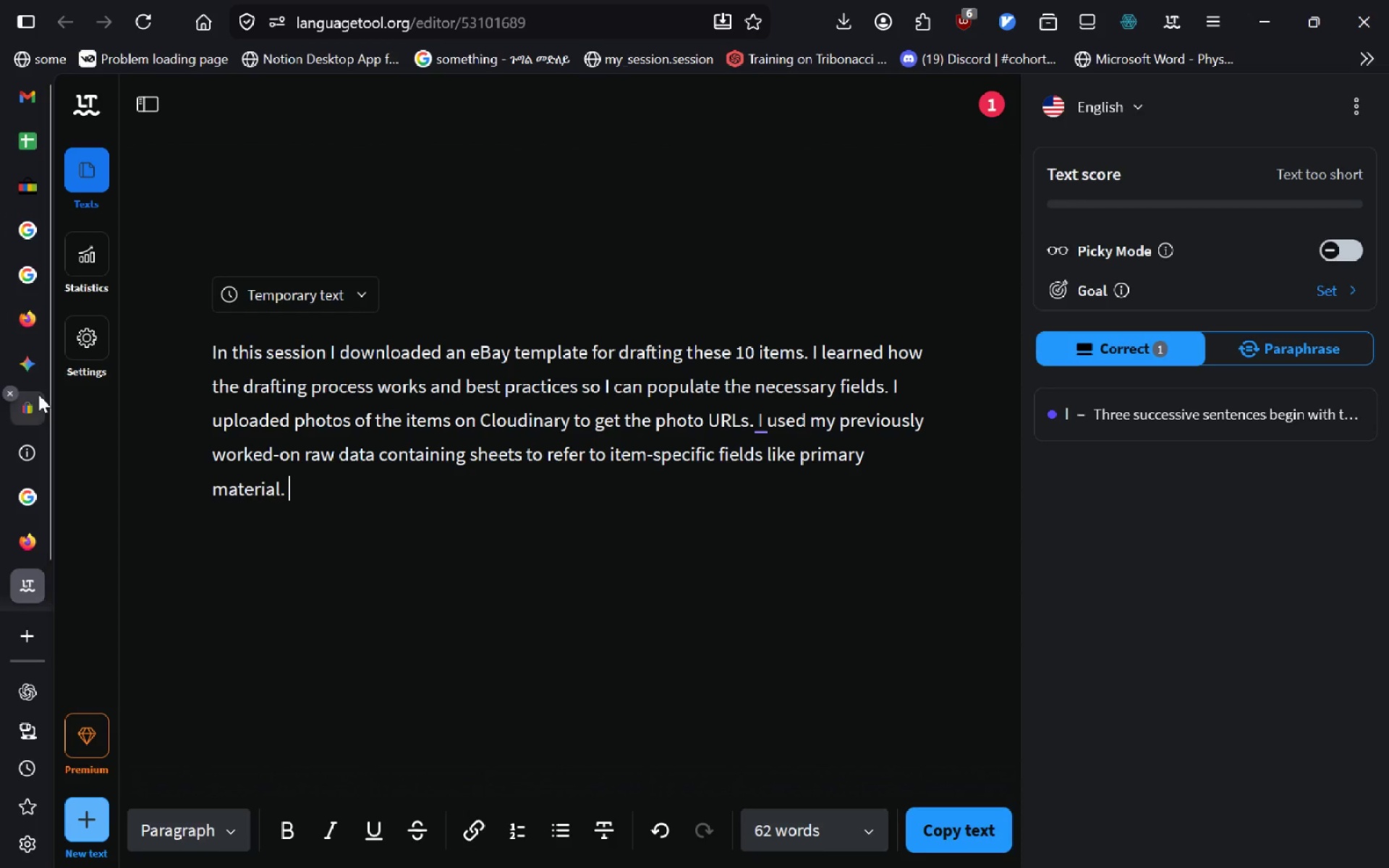 
left_click([38, 153])
 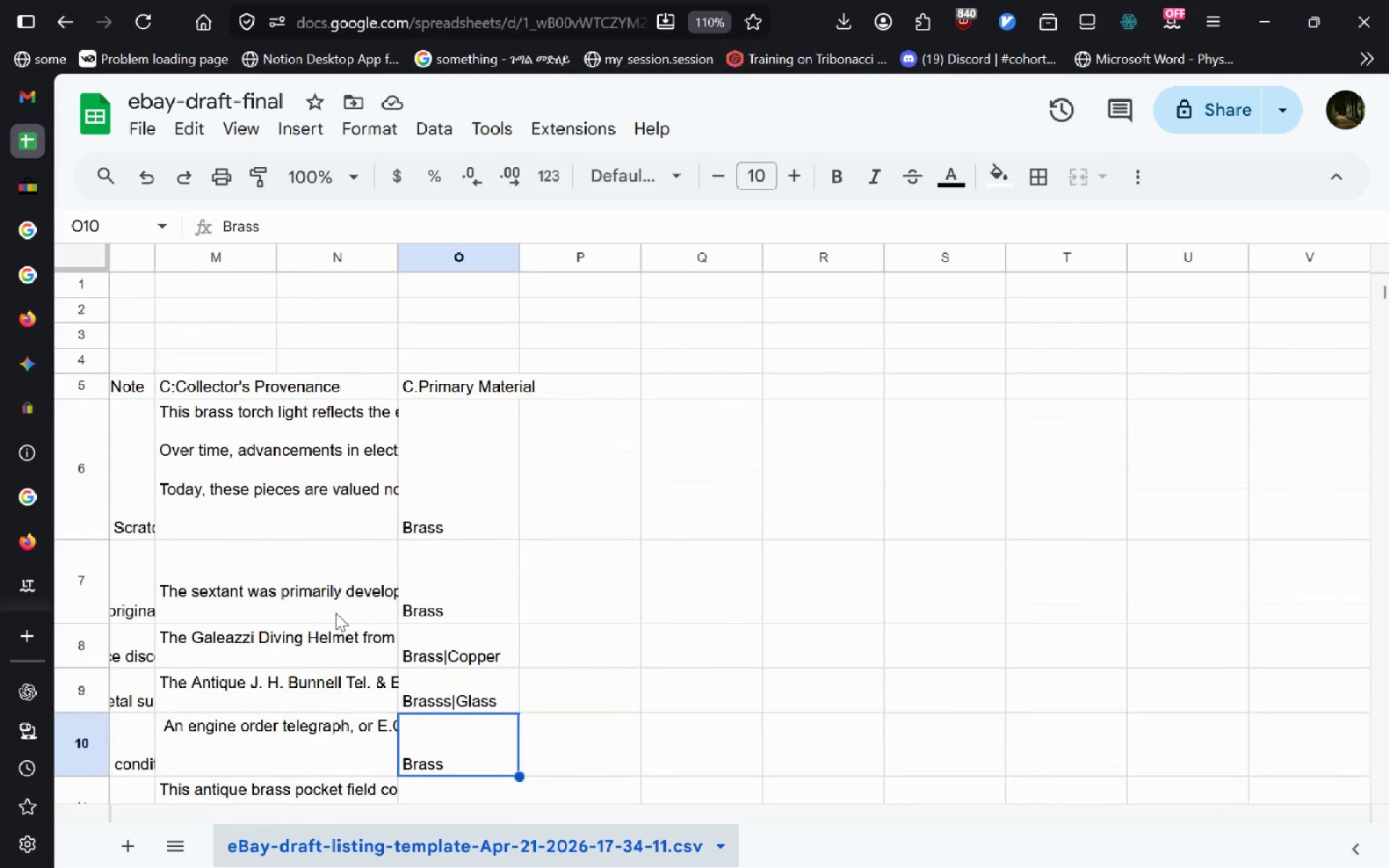 
wait(7.7)
 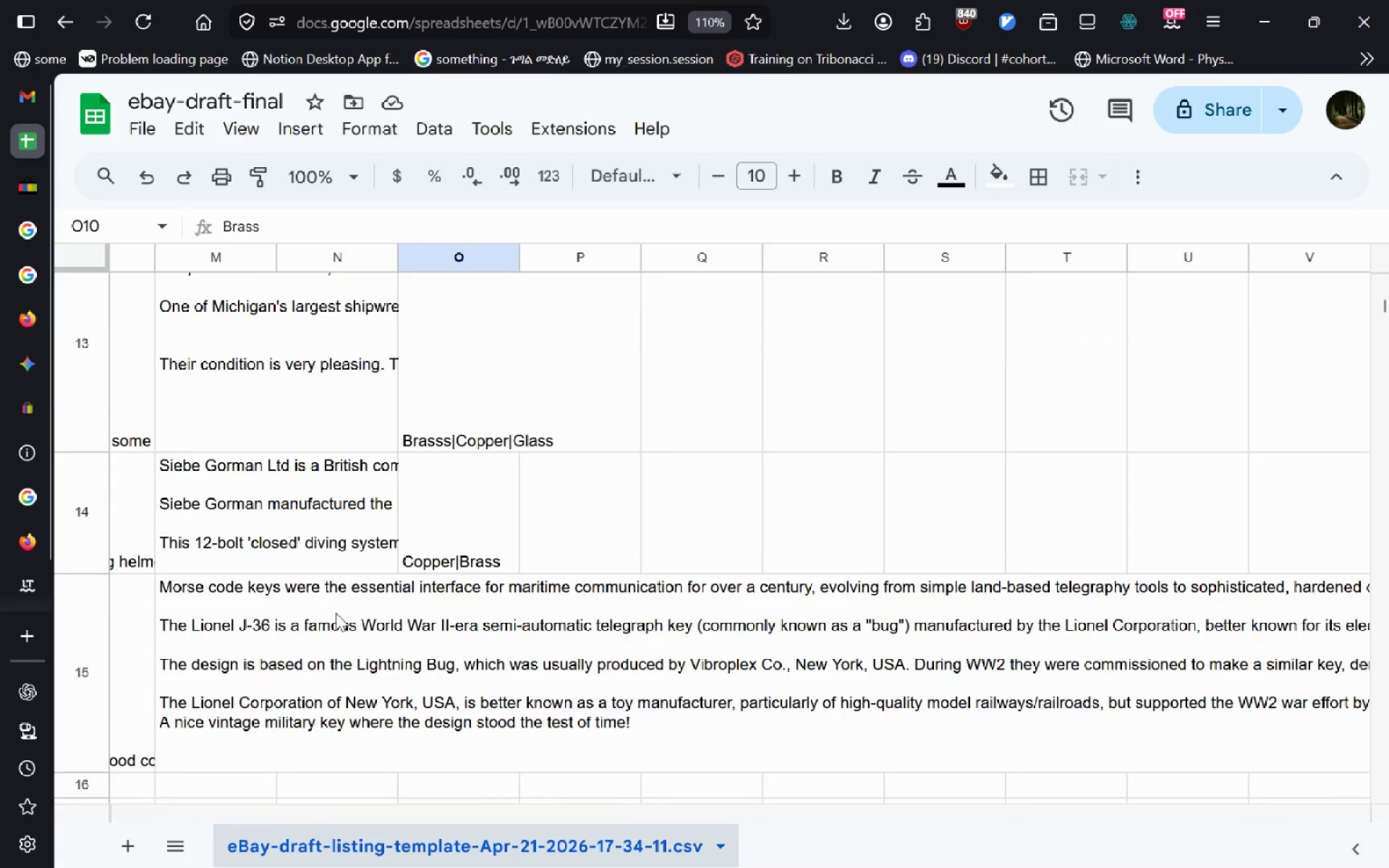 
mouse_move([1282, 56])
 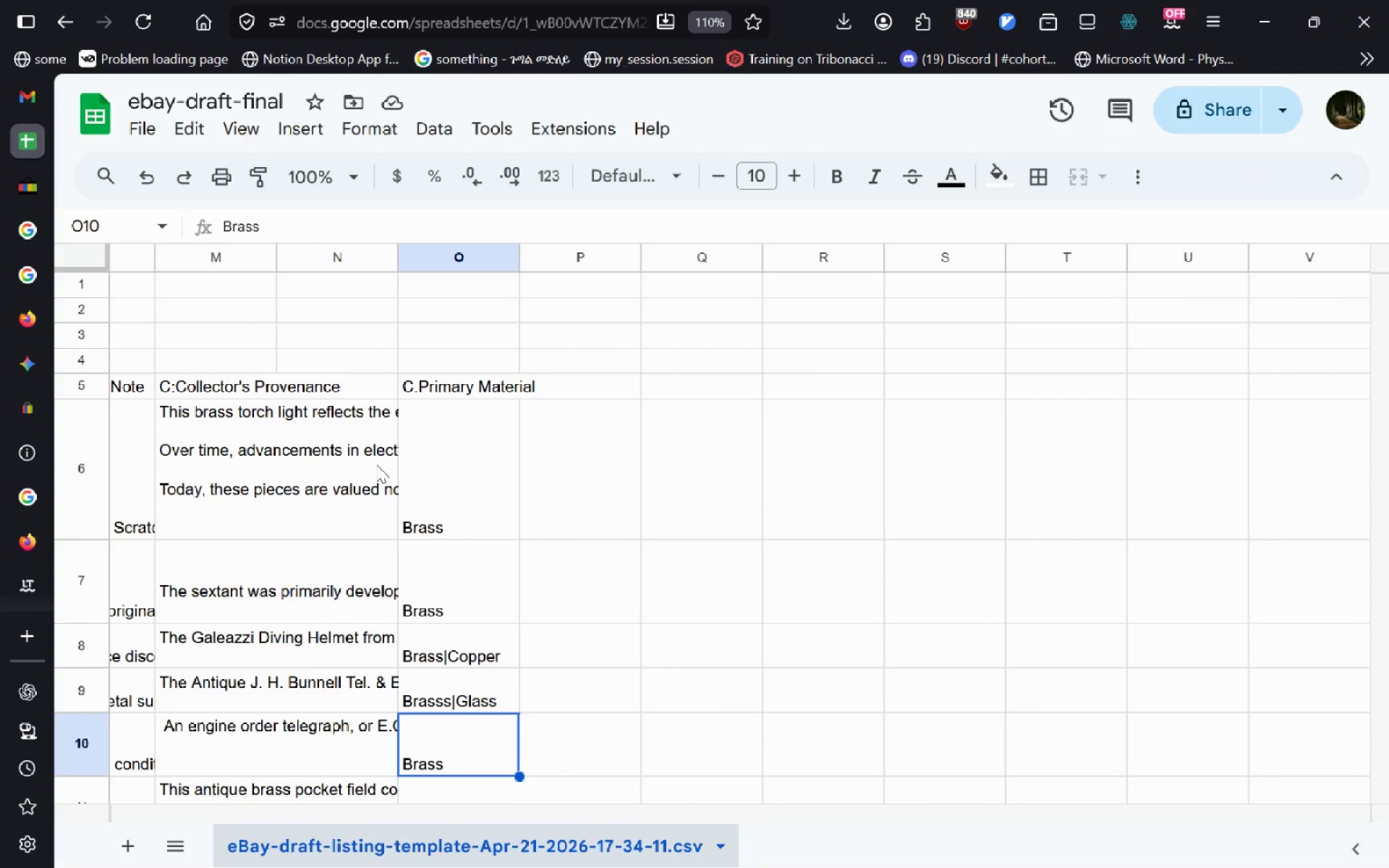 
key(Alt+Tab)
 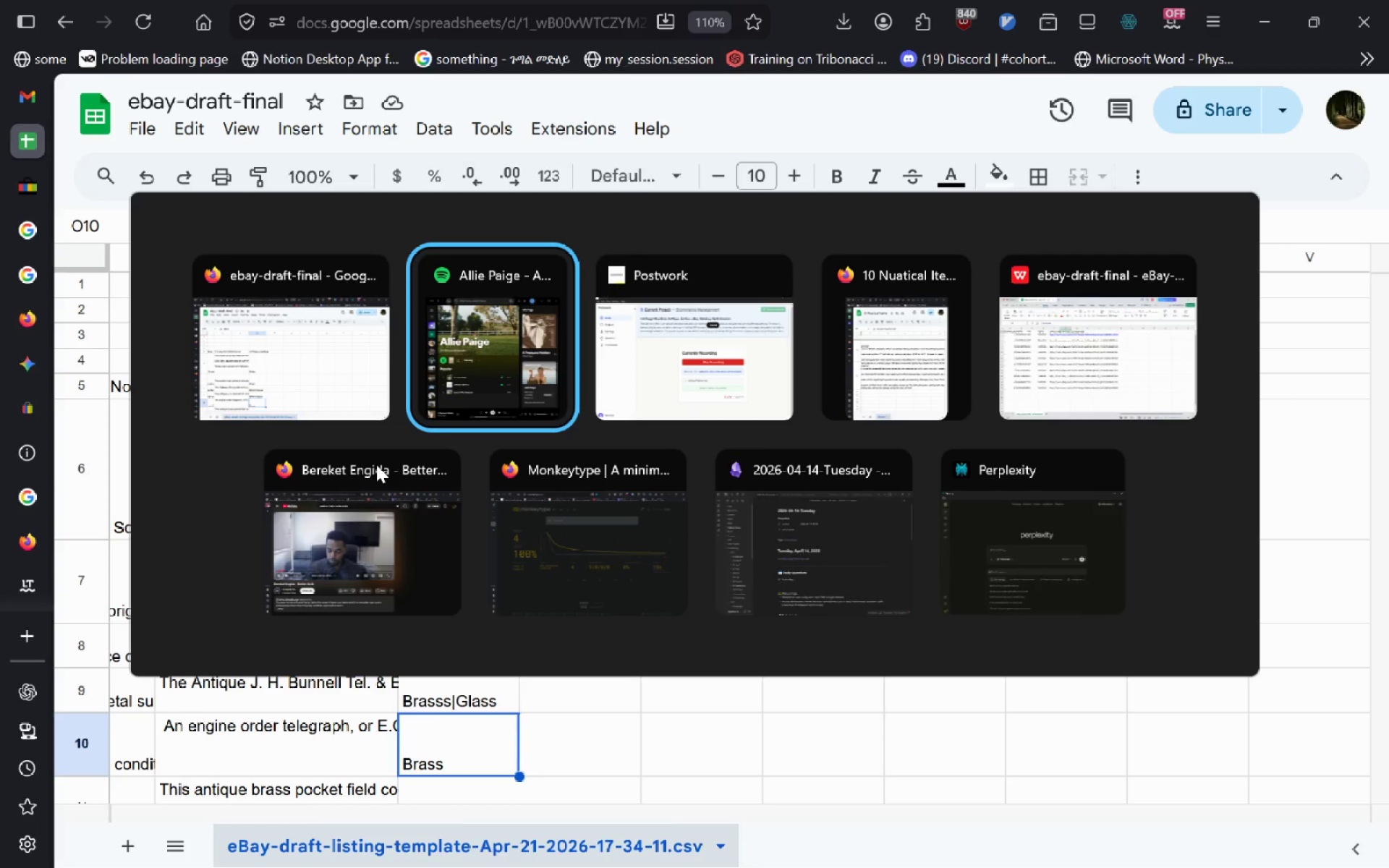 
key(Alt+Tab)
 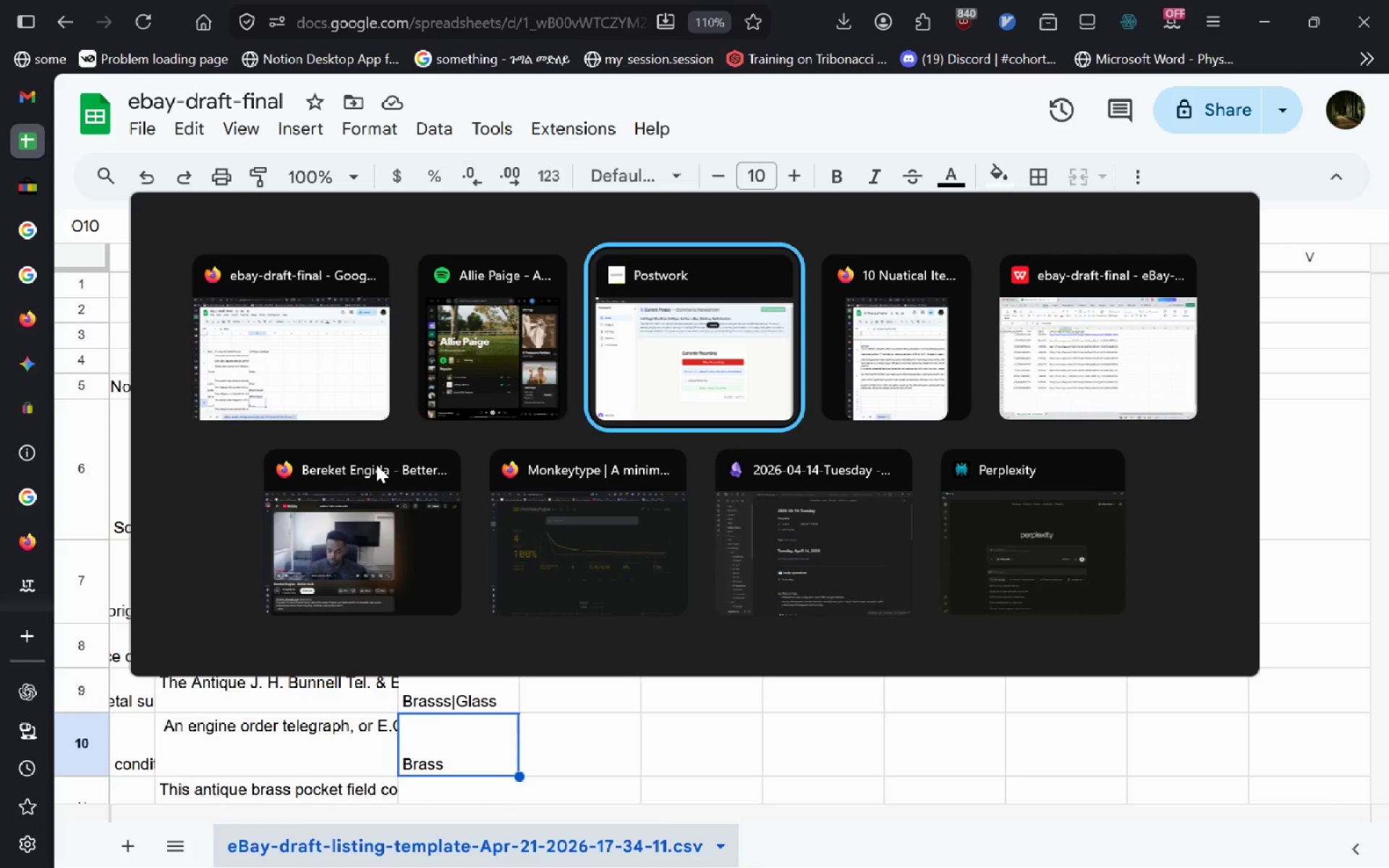 
key(Alt+Tab)
 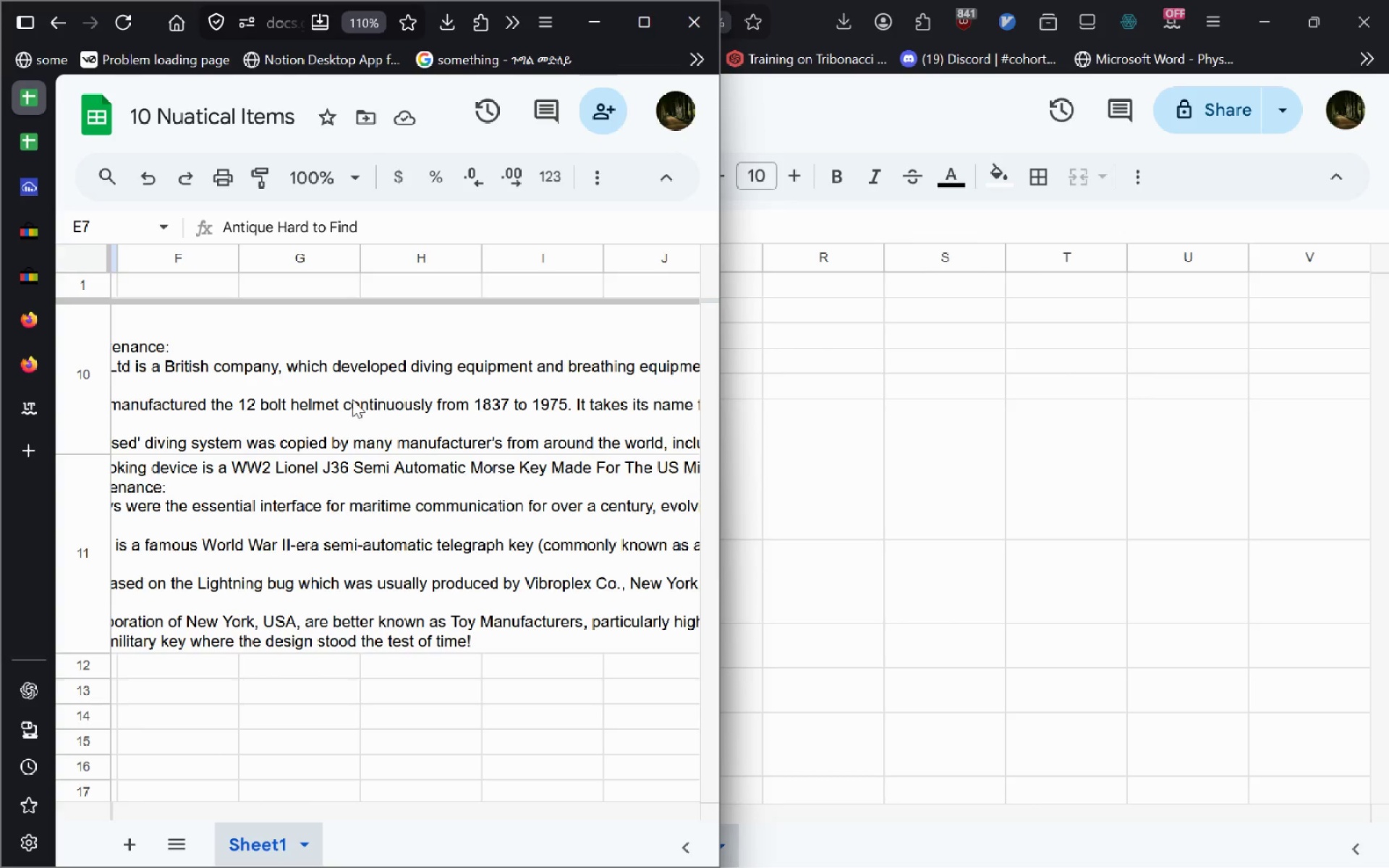 
mouse_move([635, 33])
 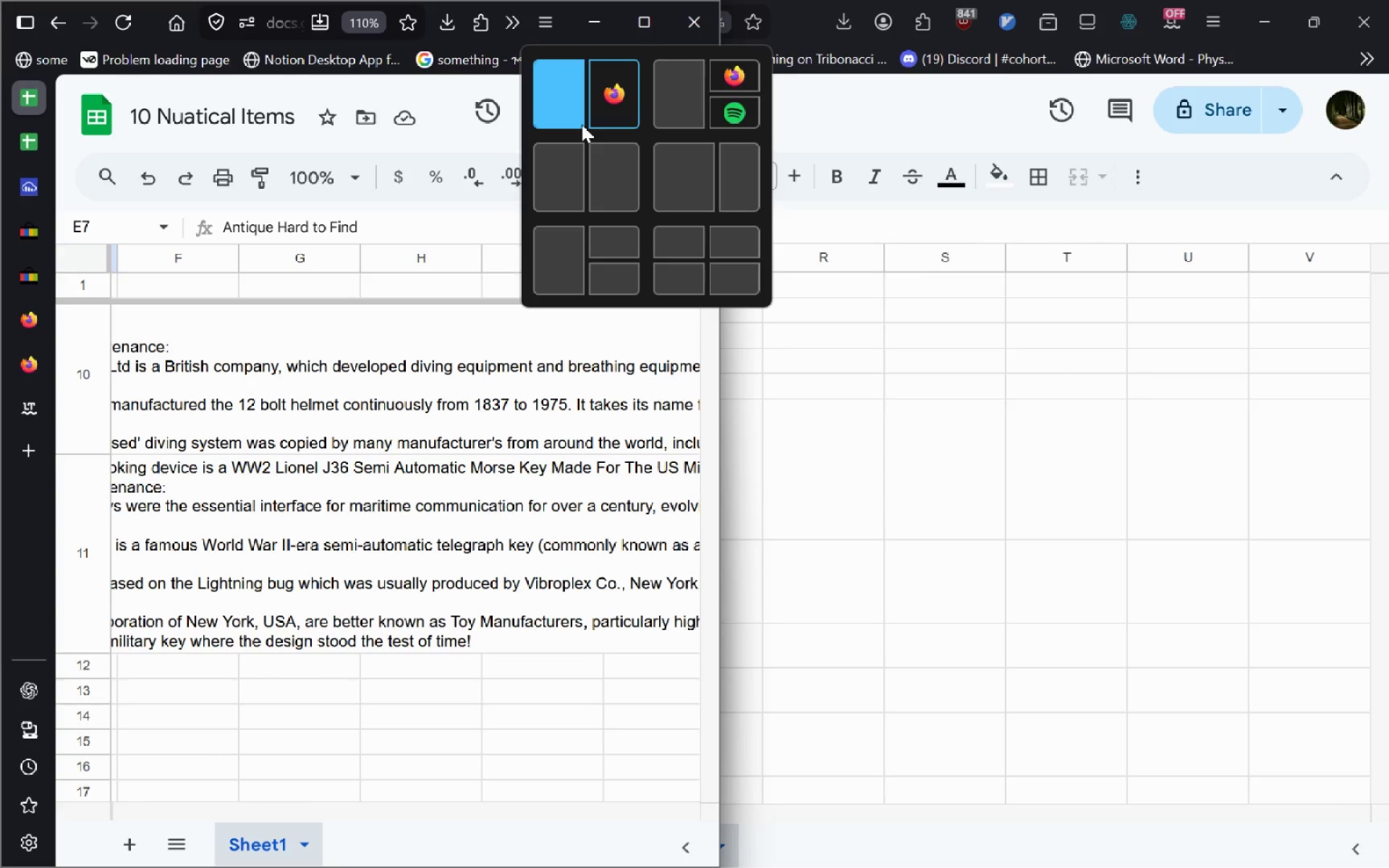 
left_click([582, 124])
 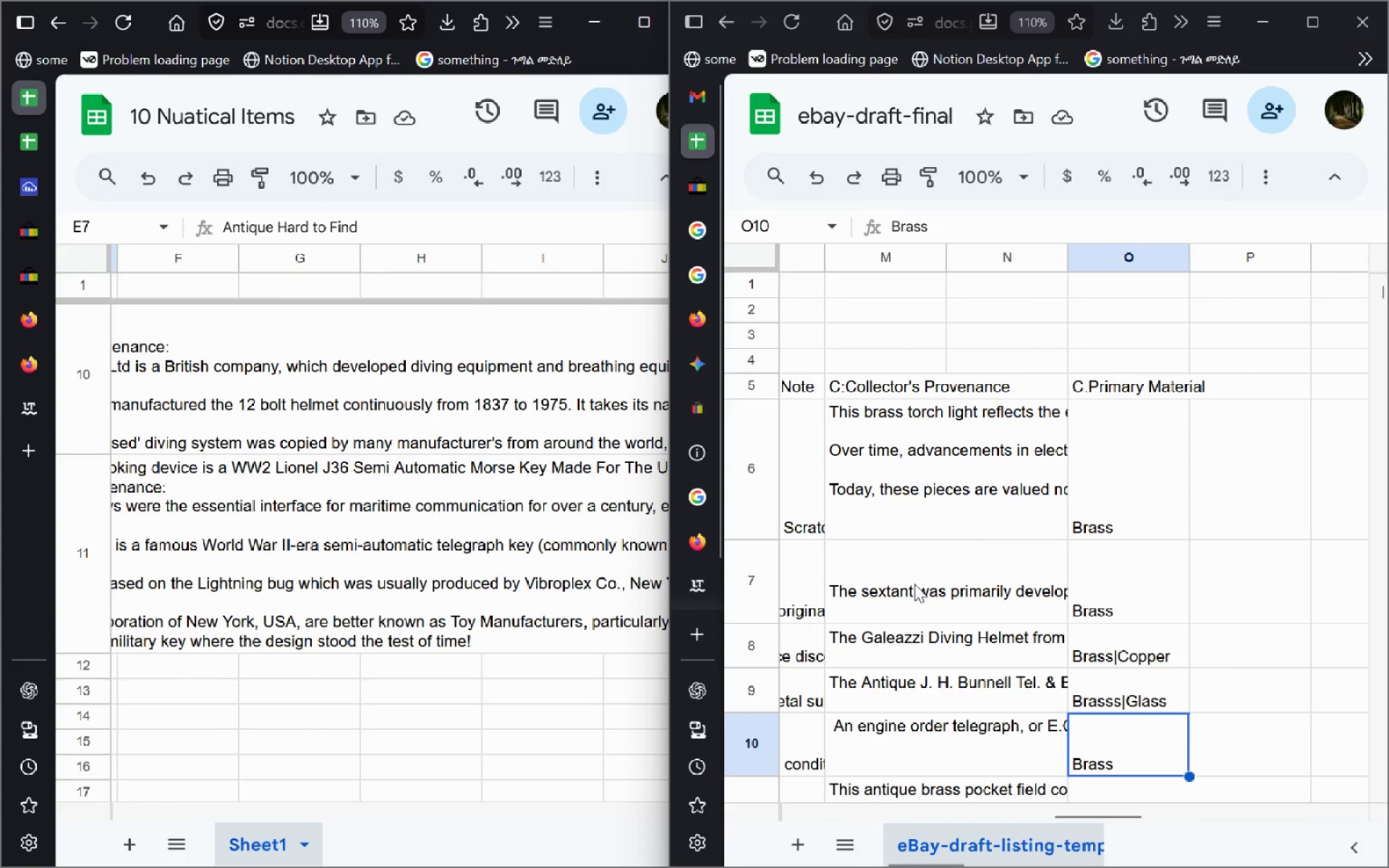 
mouse_move([386, 576])
 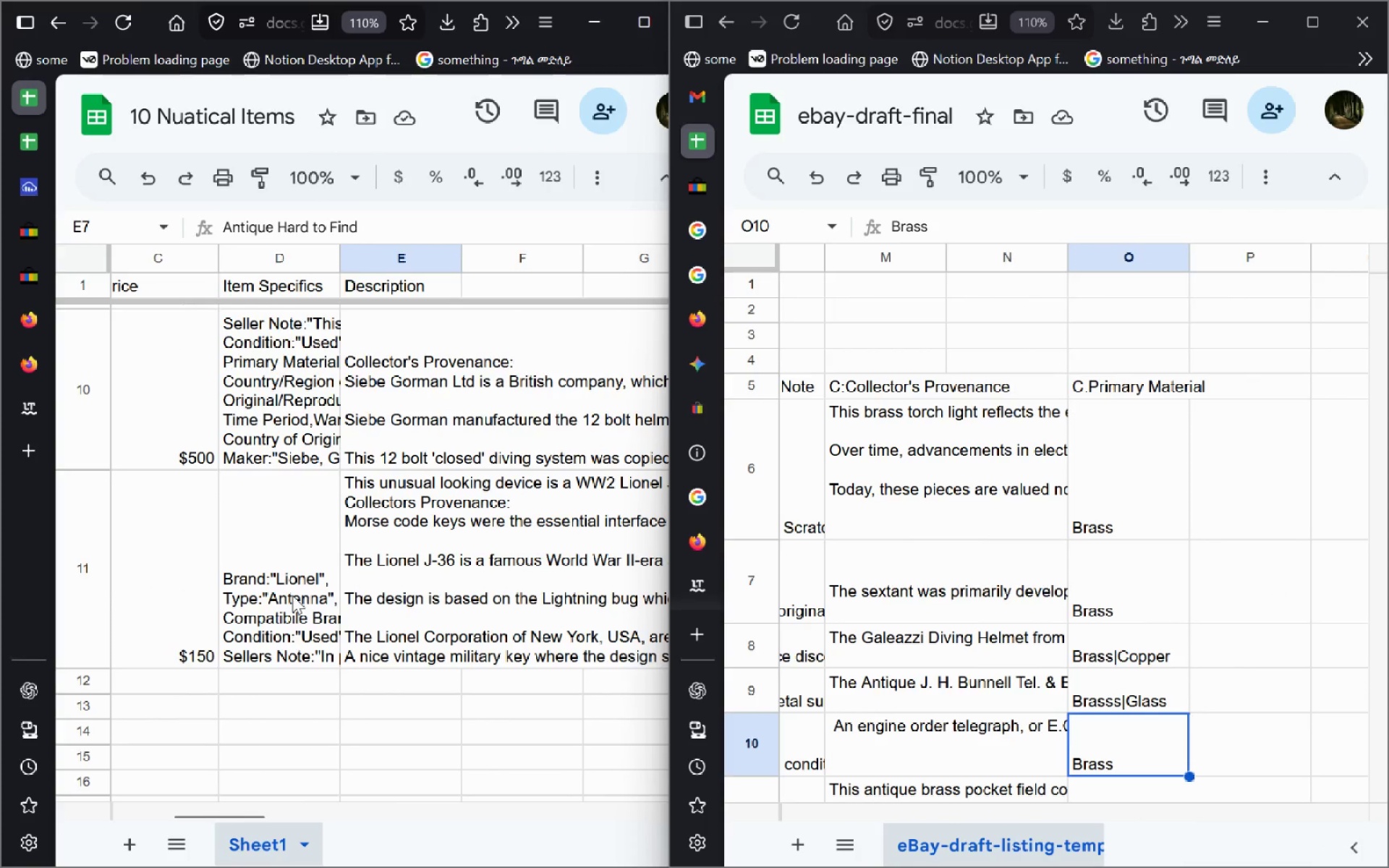 
double_click([292, 595])
 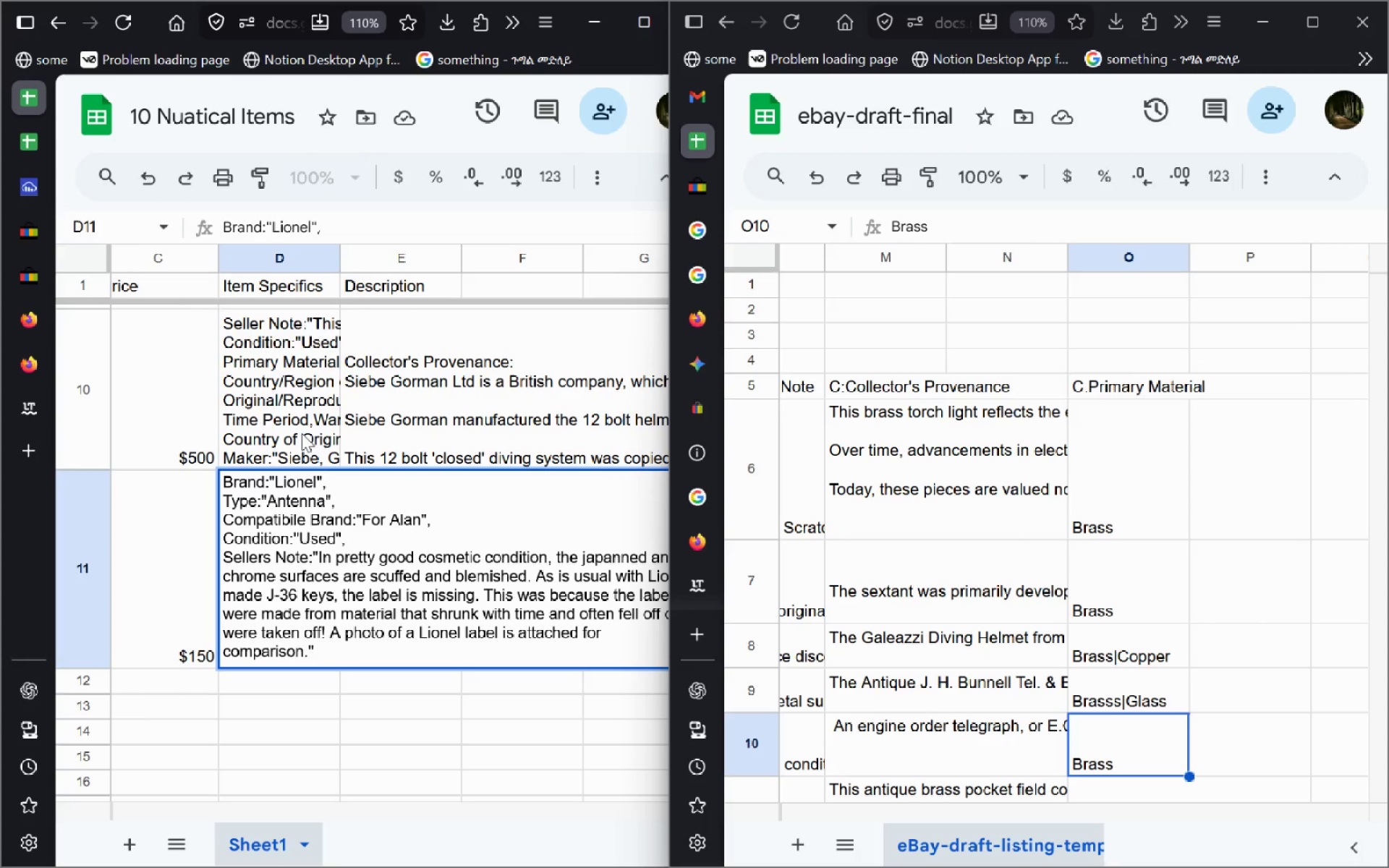 
double_click([301, 426])
 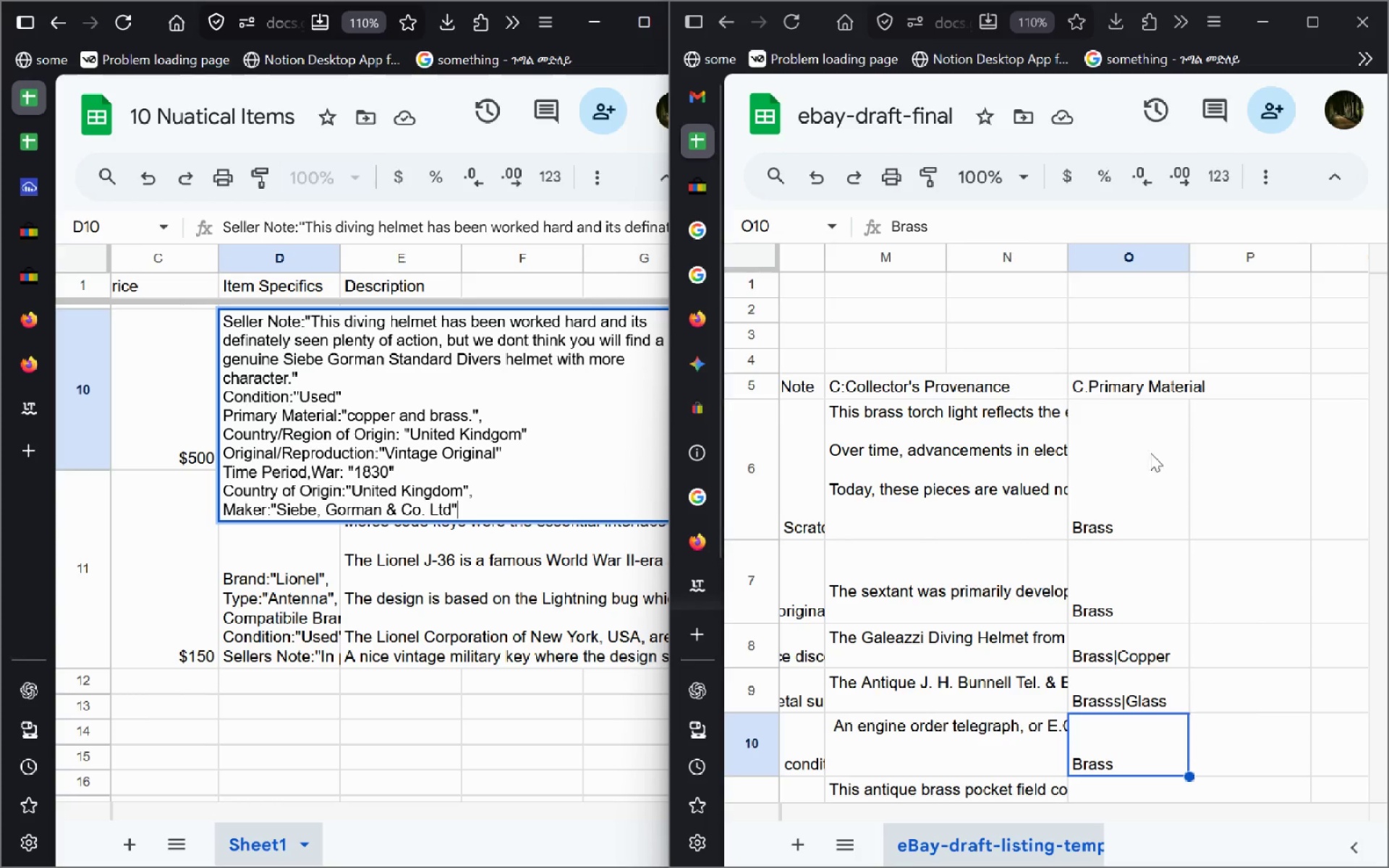 
double_click([1214, 391])
 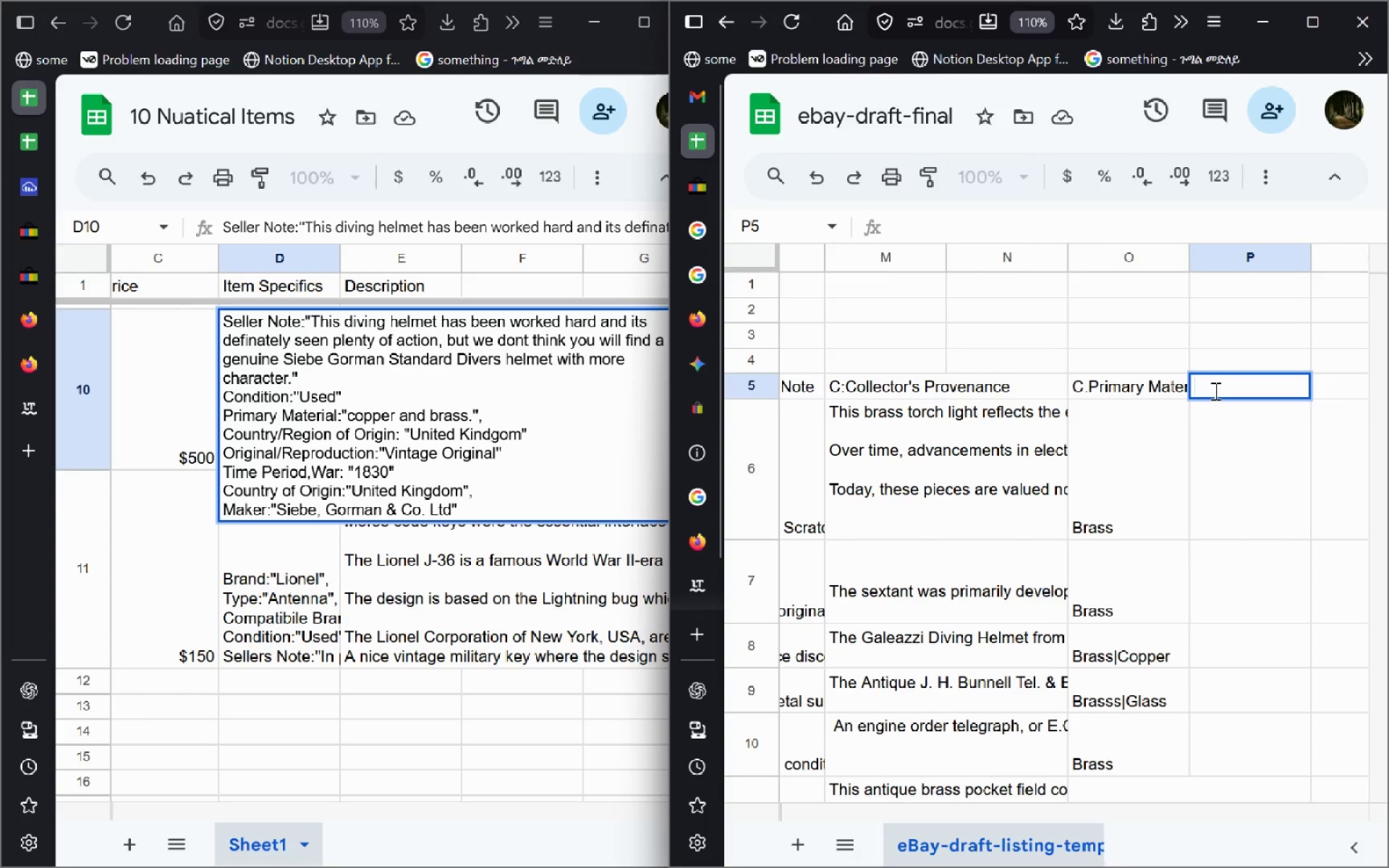 
type(C.Brand)
 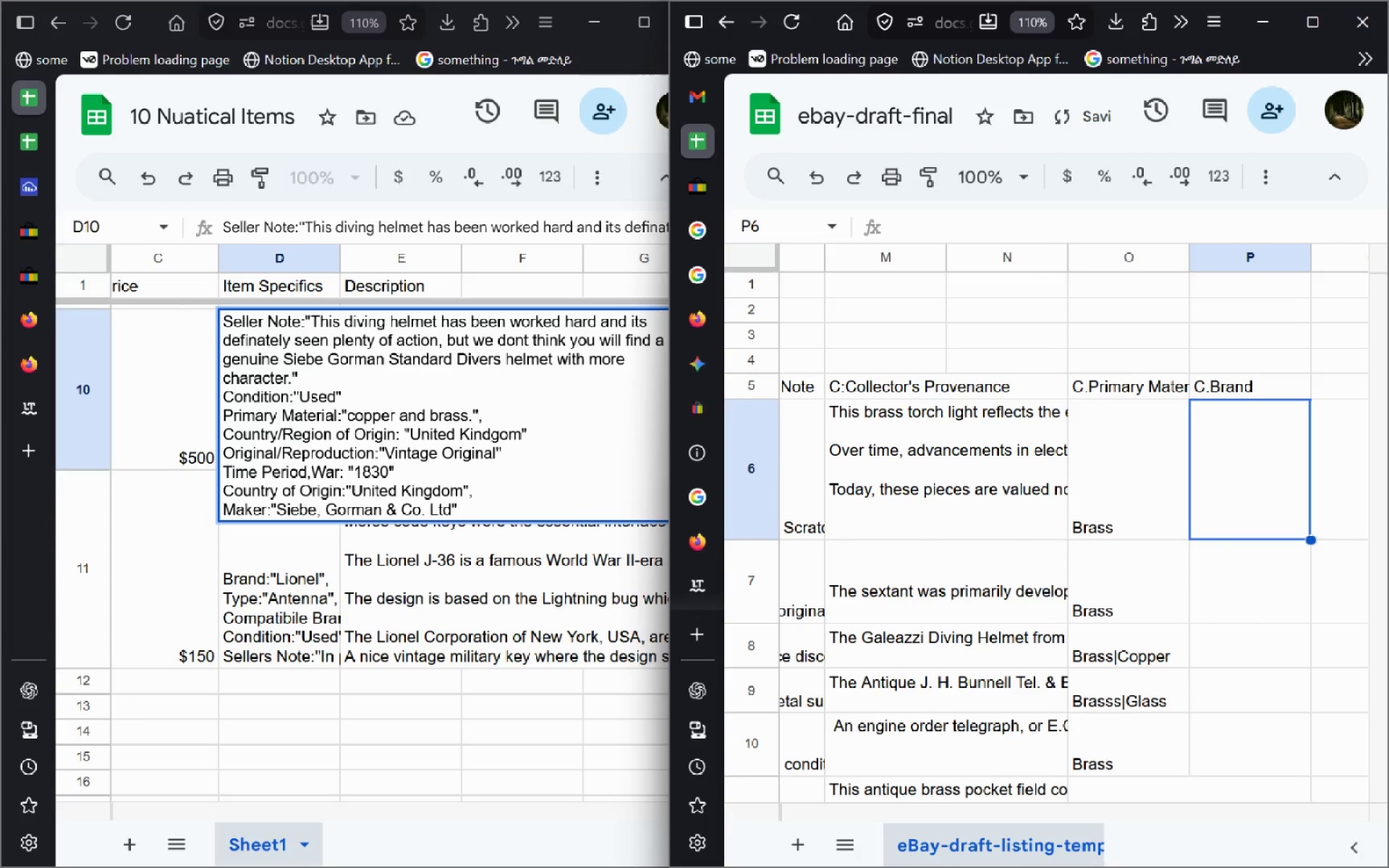 
 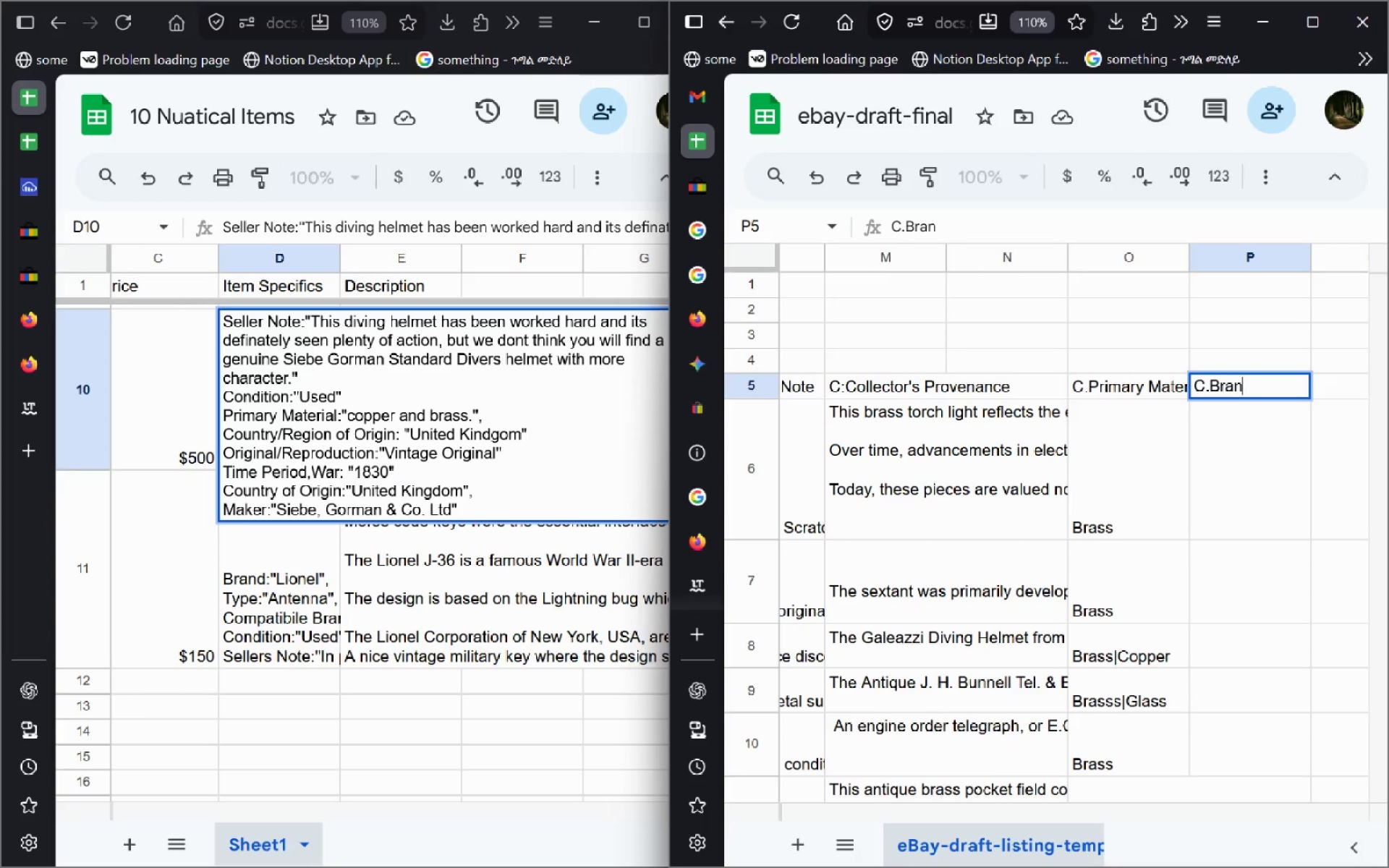 
key(Enter)
 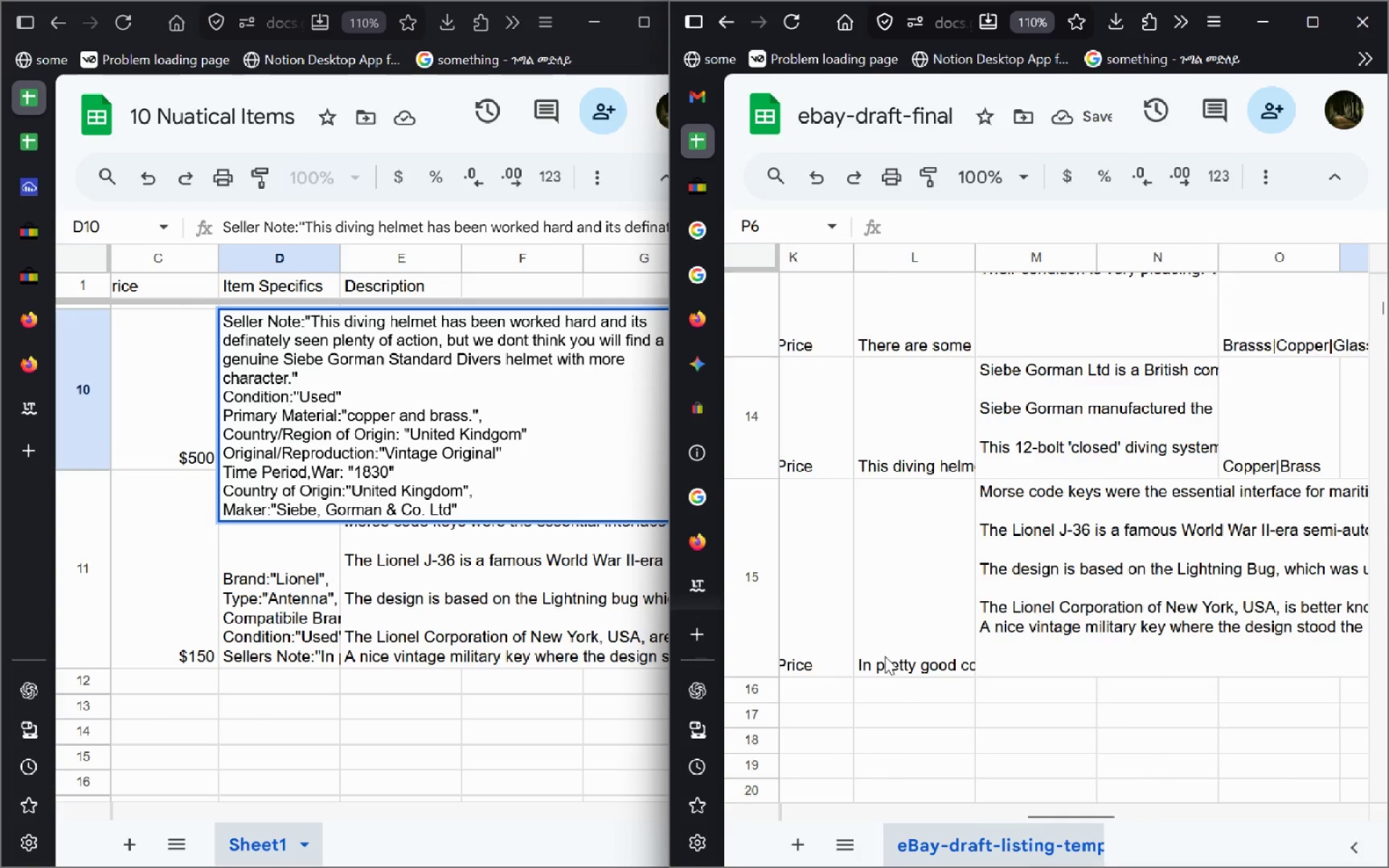 
wait(5.66)
 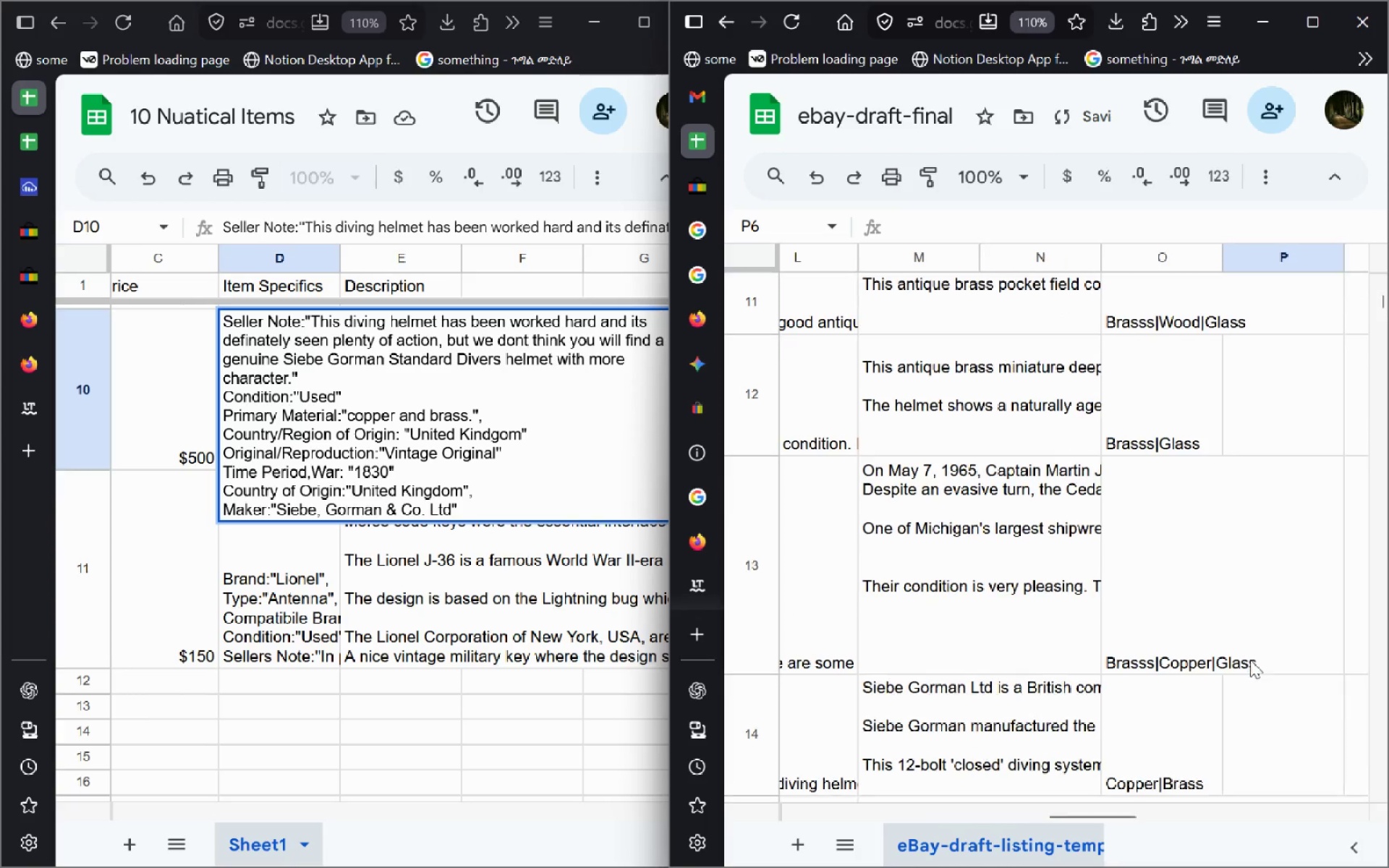 
double_click([1123, 625])
 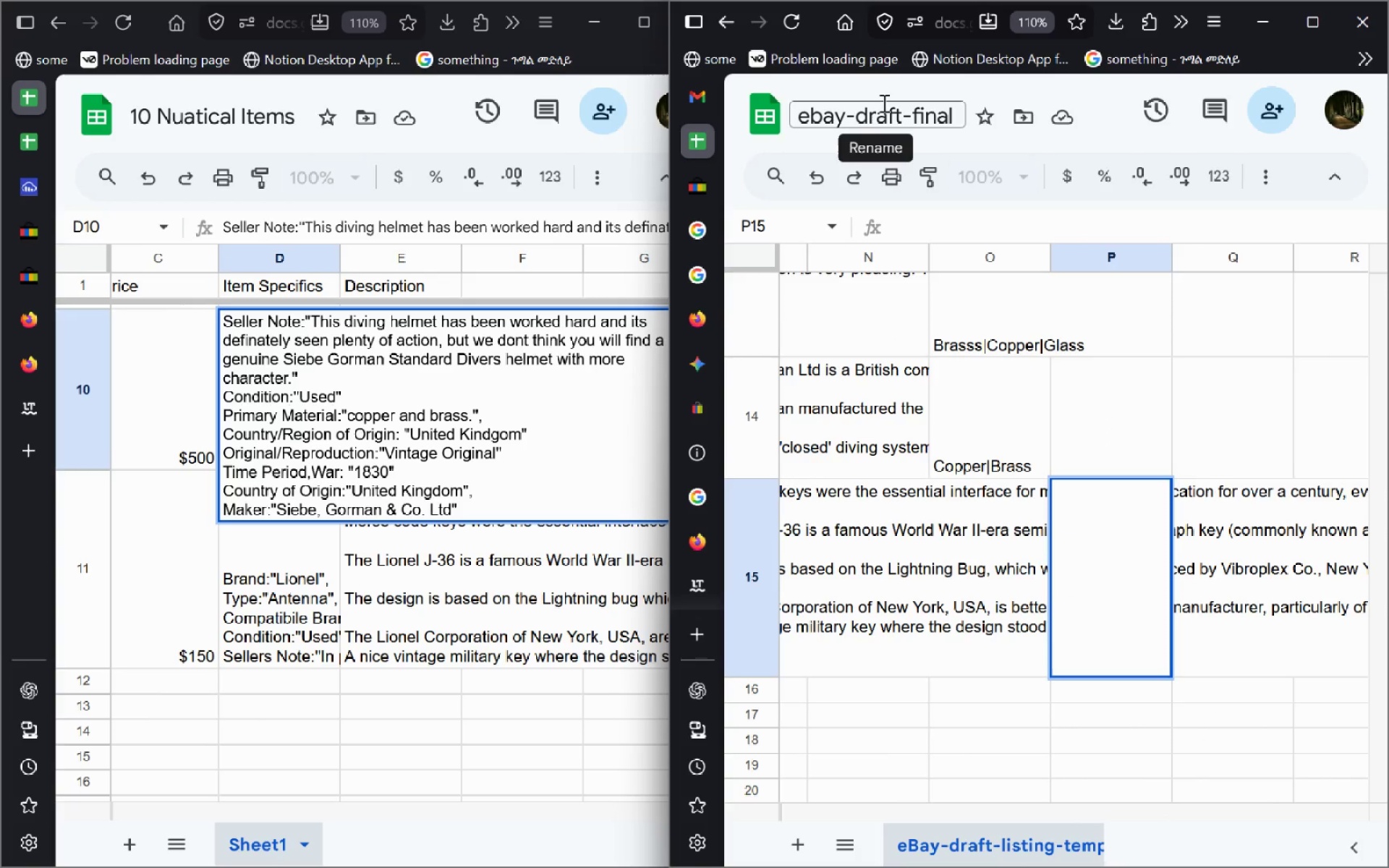 
left_click([944, 93])
 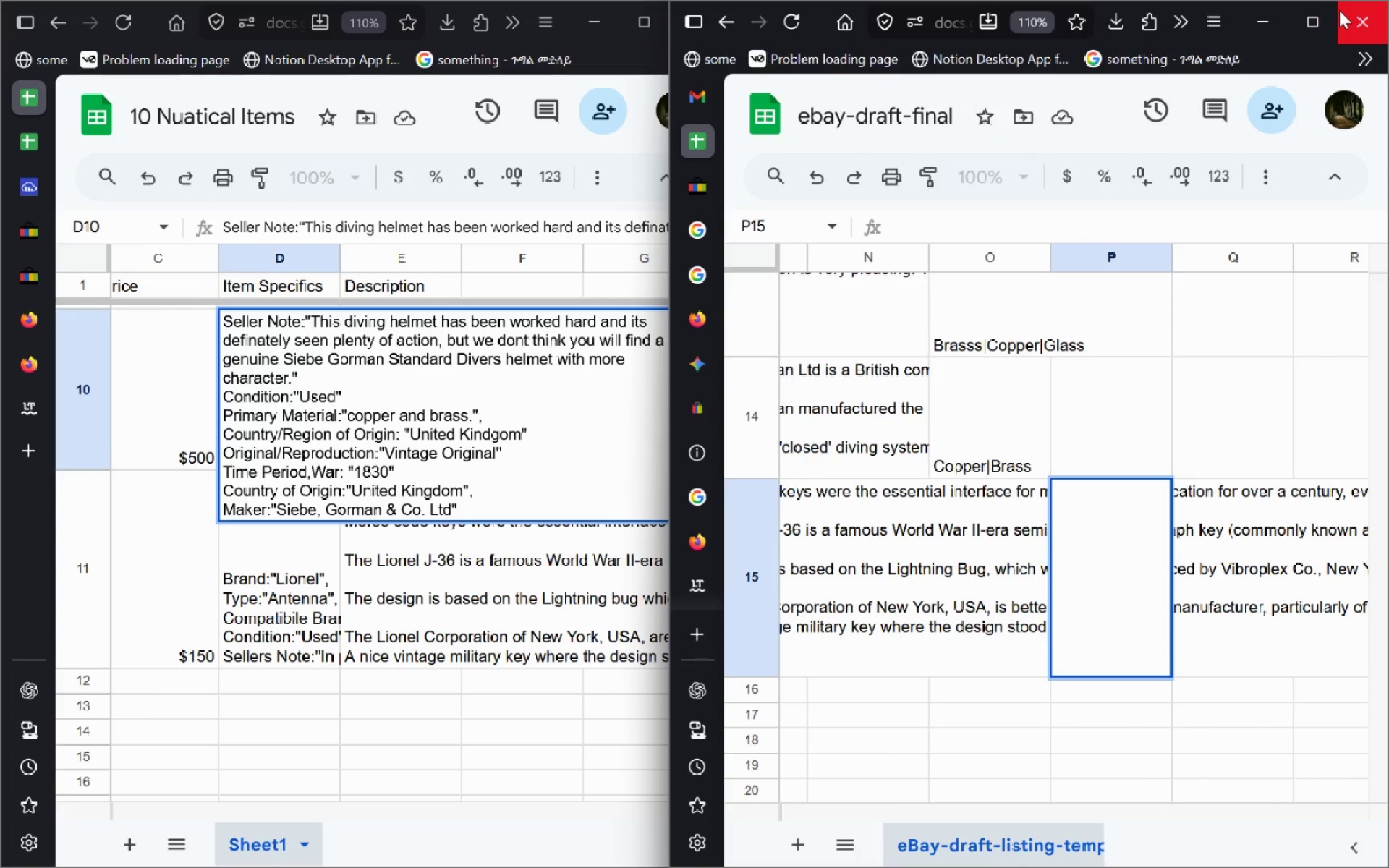 
left_click([1300, 14])
 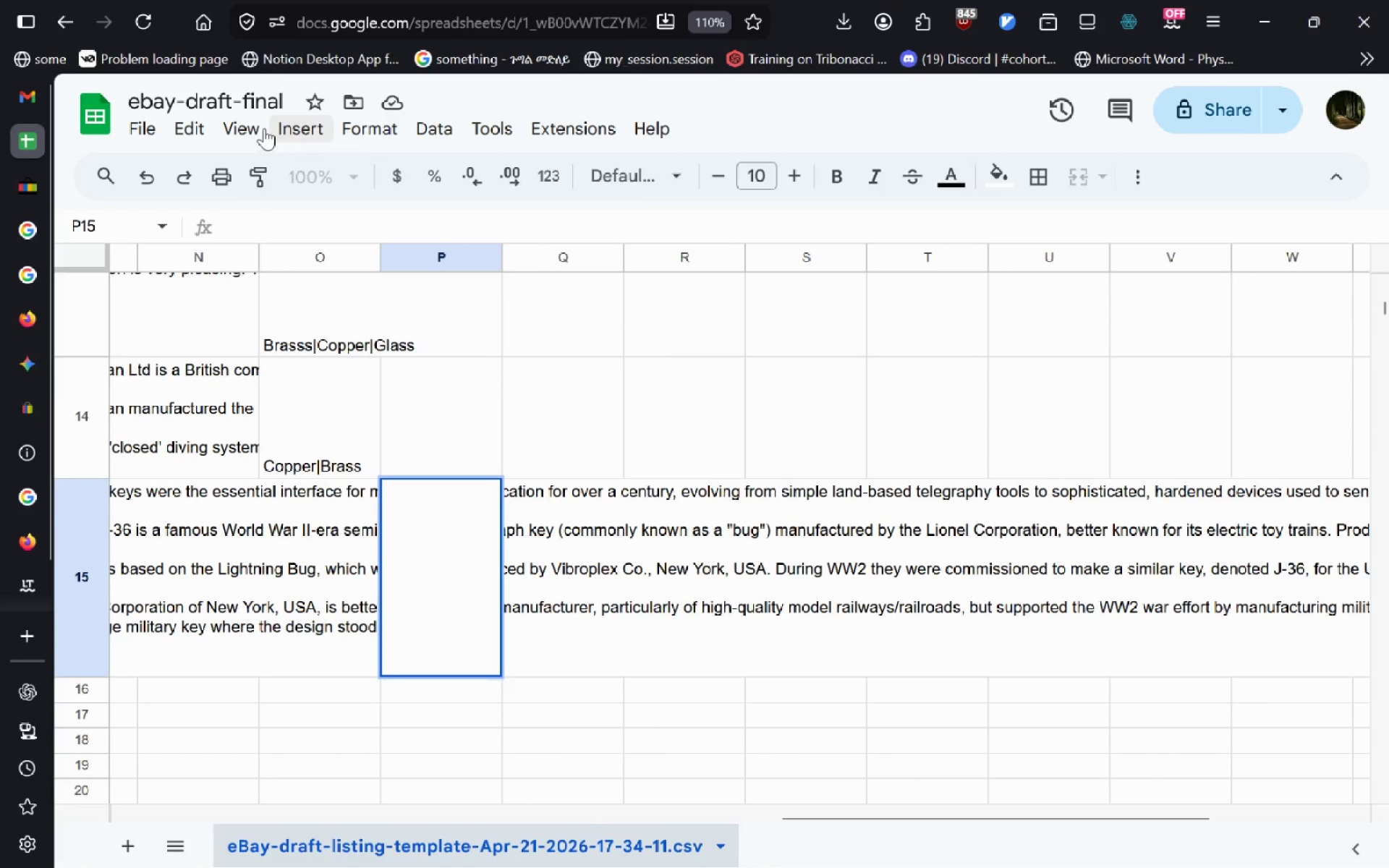 
left_click([263, 128])
 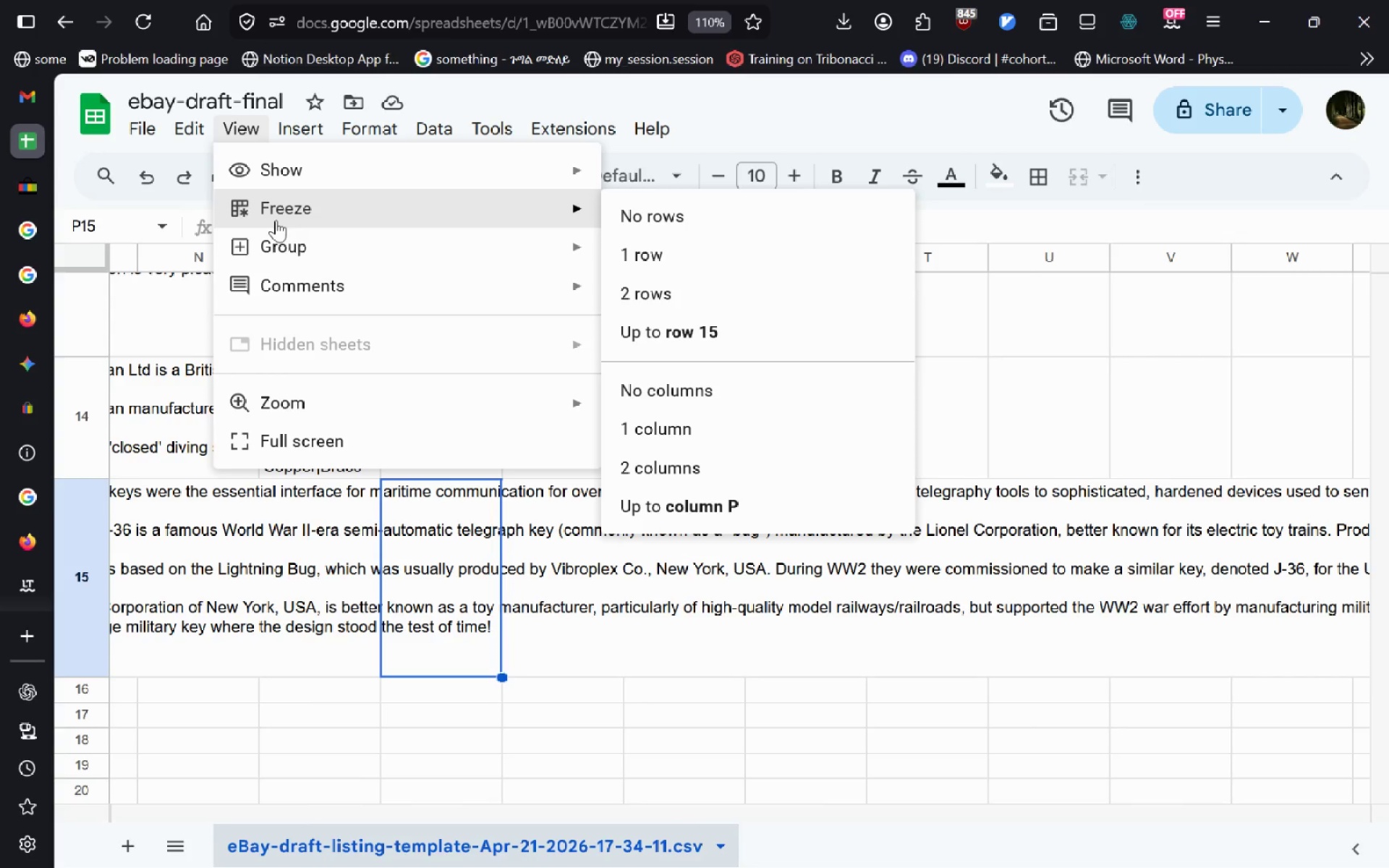 
left_click([679, 265])
 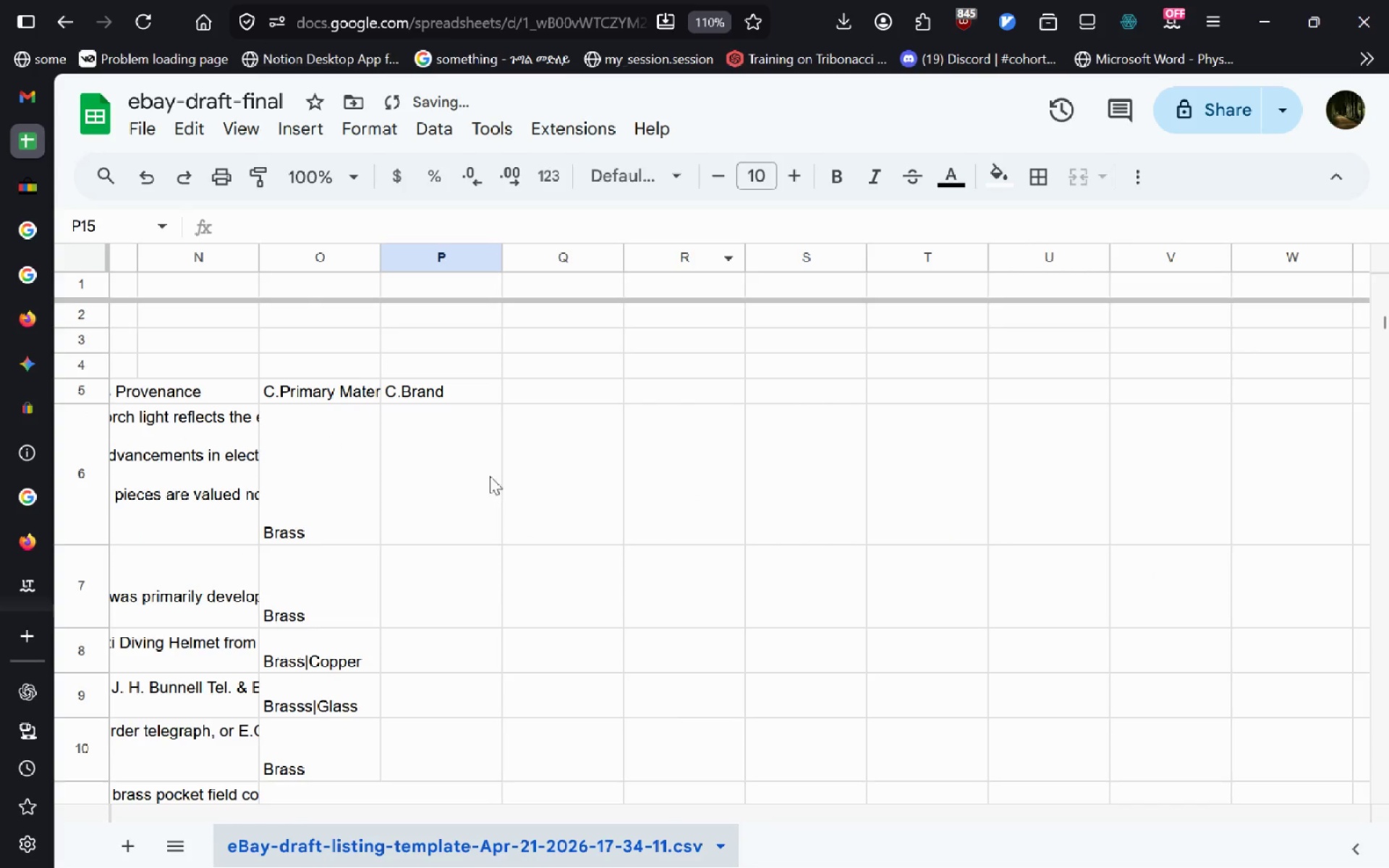 
mouse_move([414, 485])
 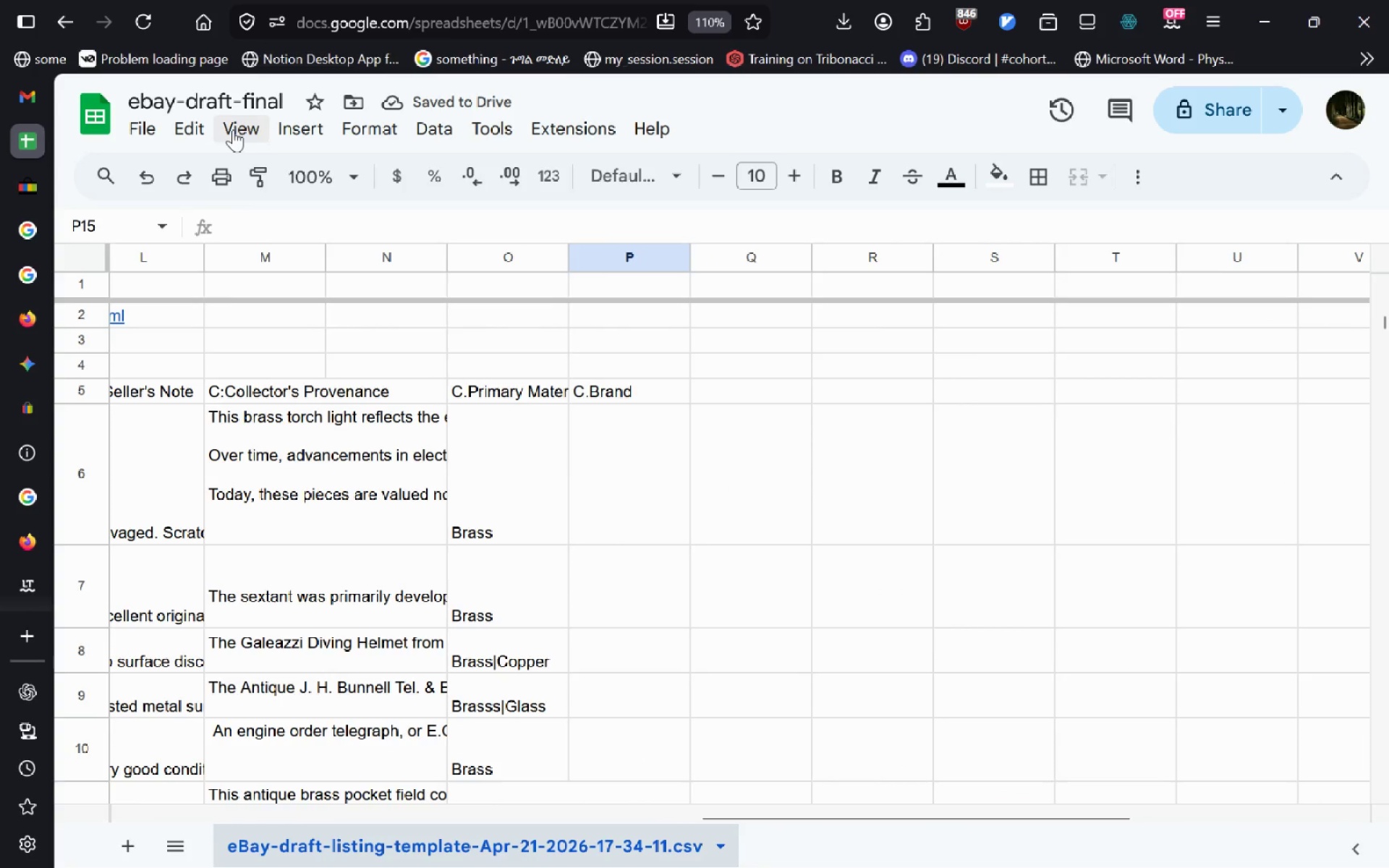 
left_click([233, 129])
 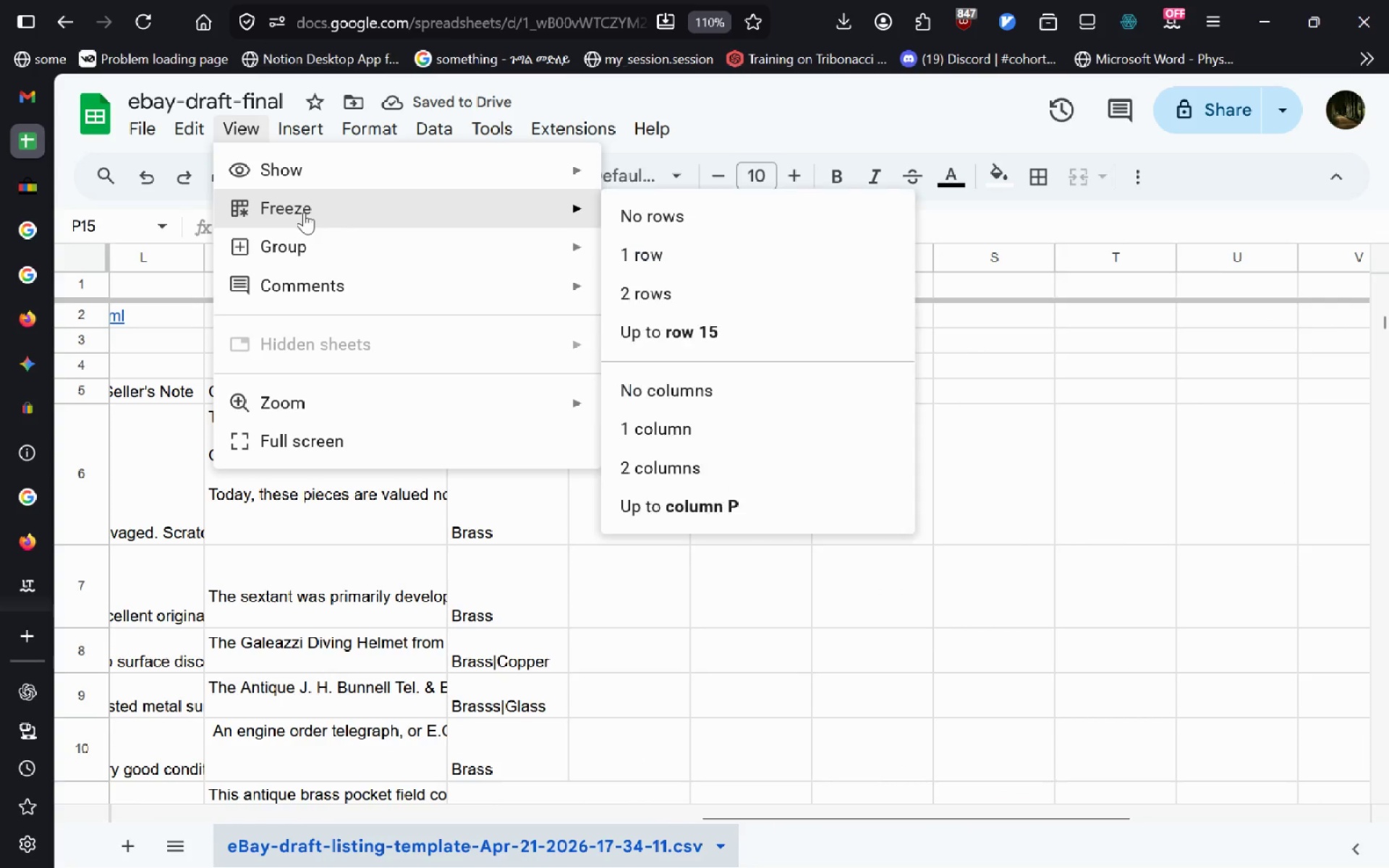 
left_click([304, 212])
 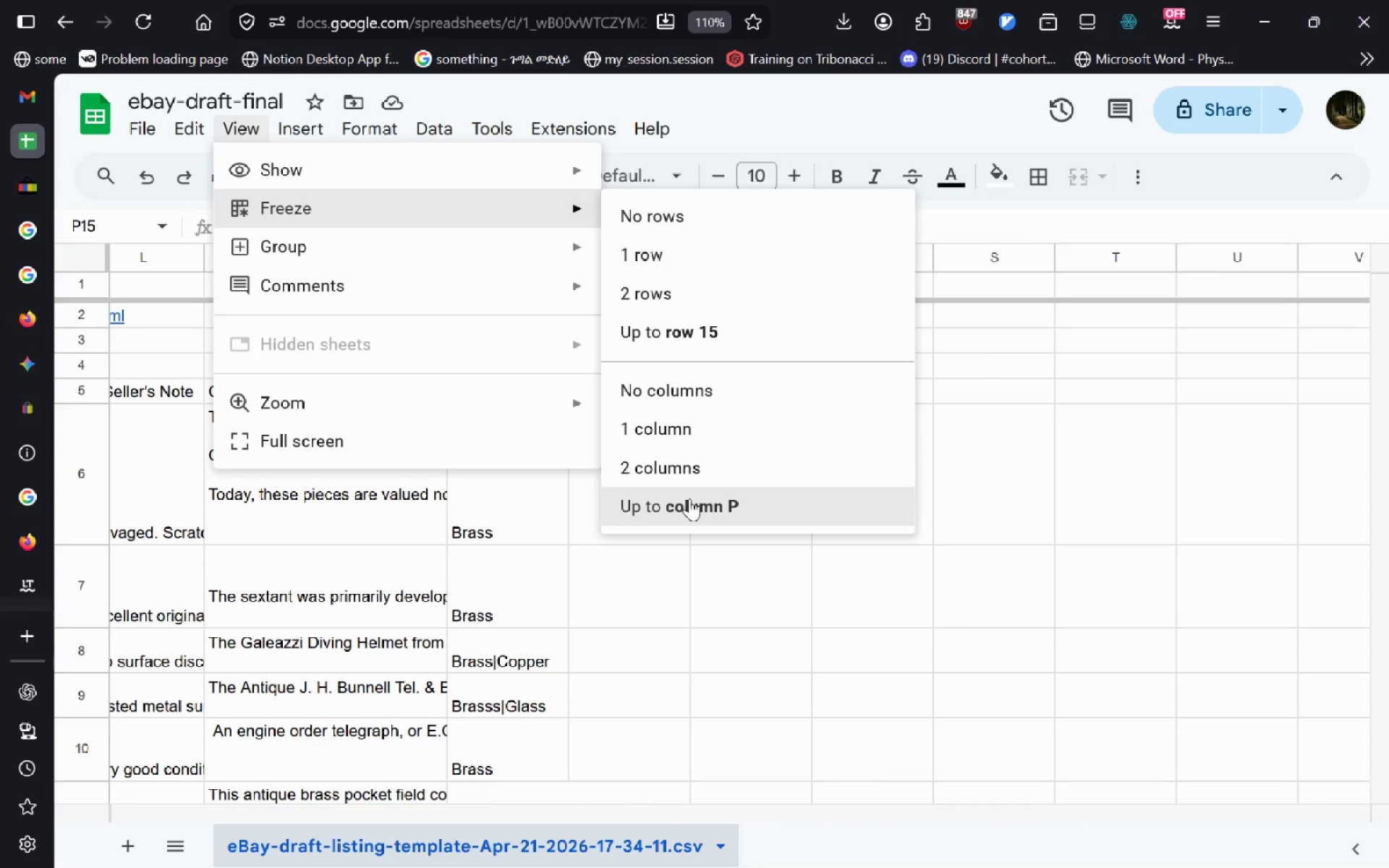 
wait(7.34)
 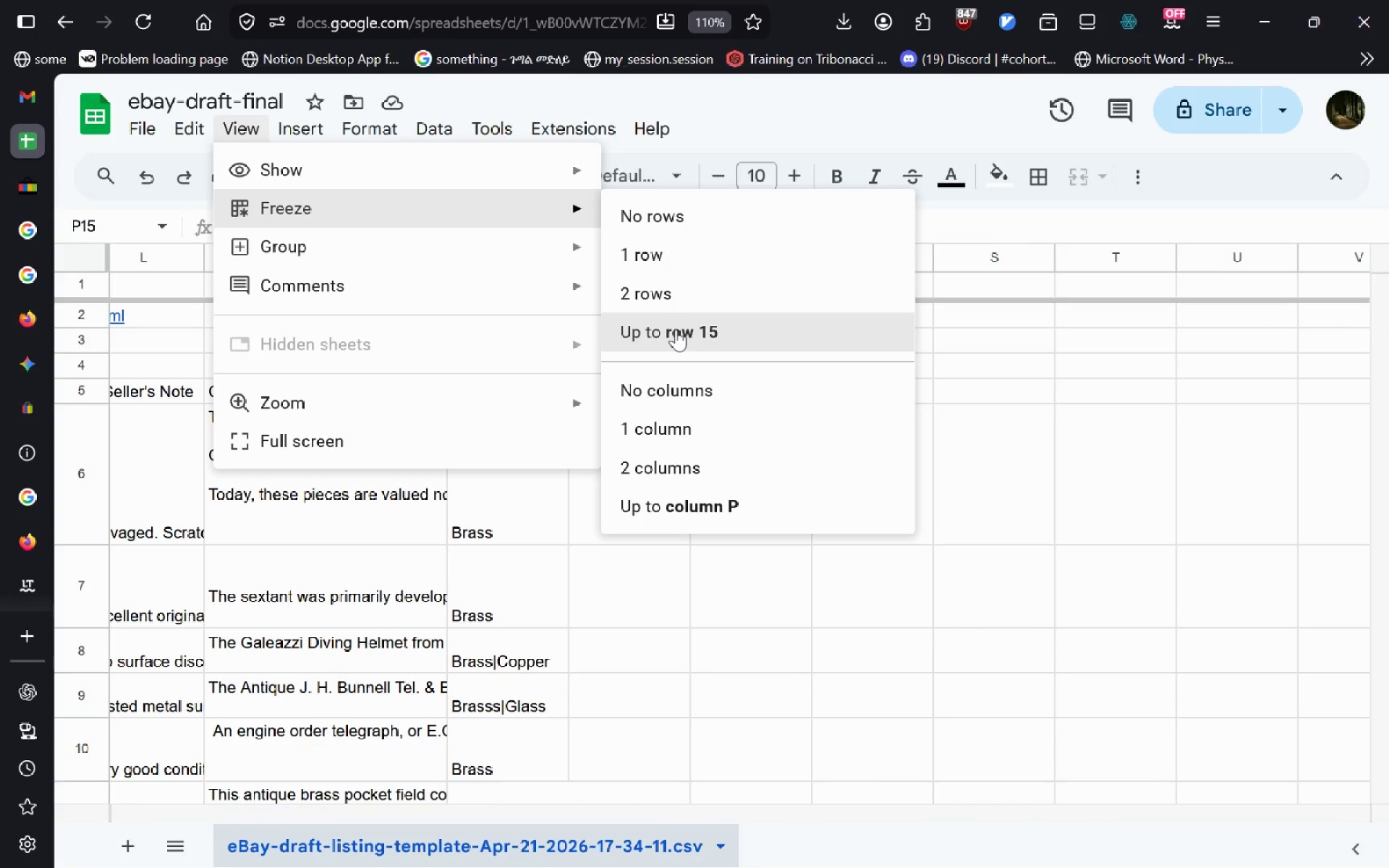 
left_click([689, 498])
 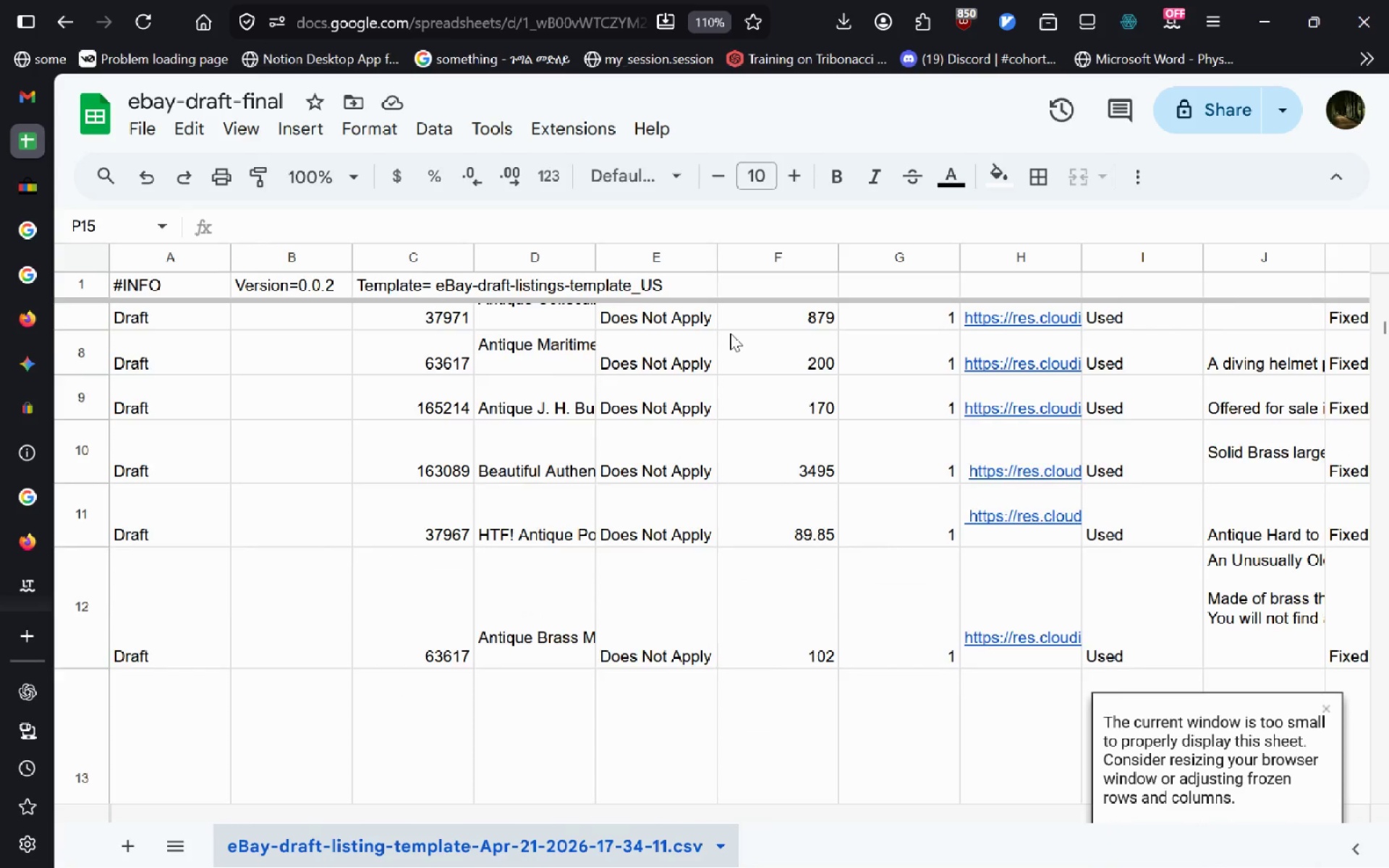 
wait(8.17)
 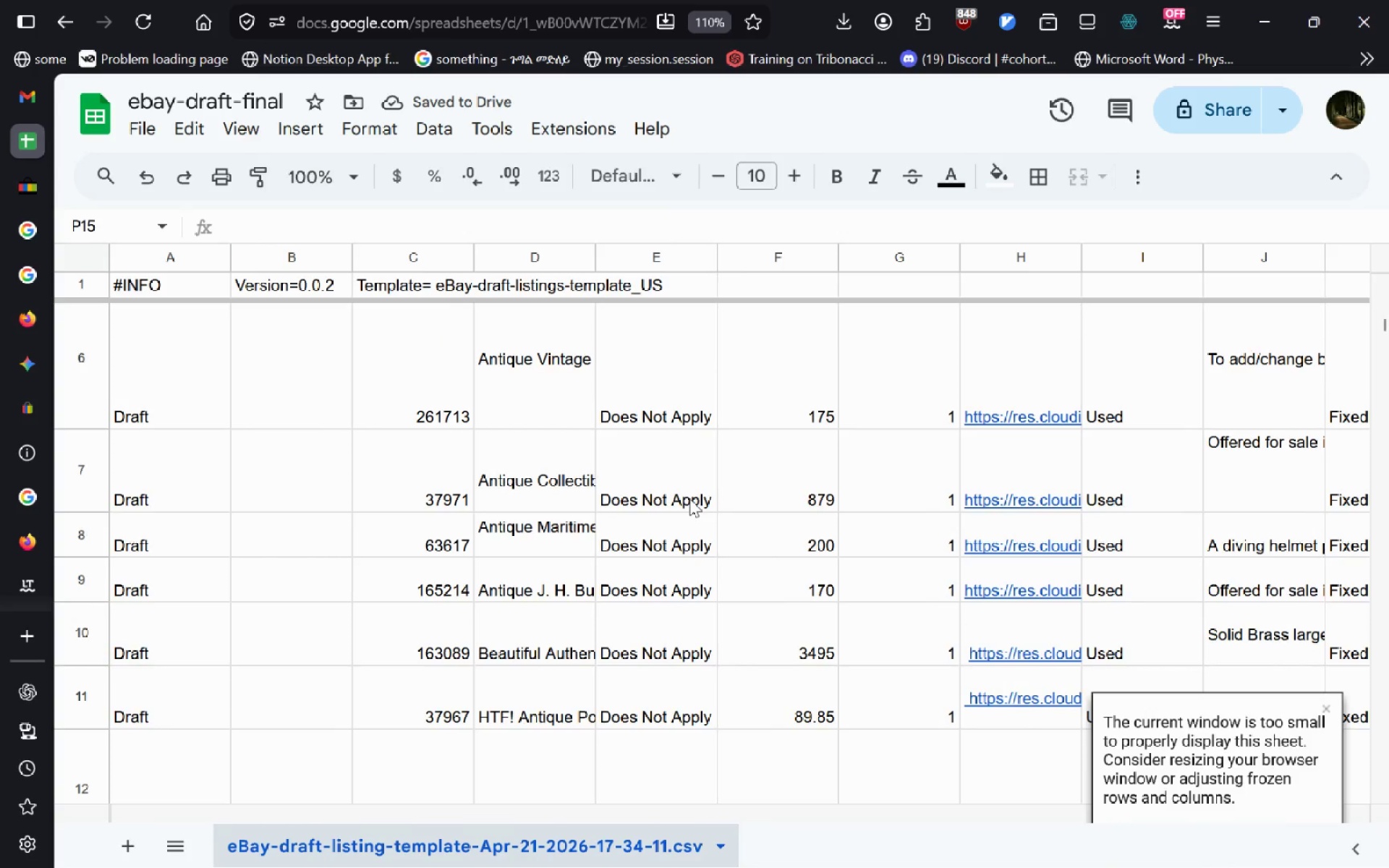 
key(Control+Z)
 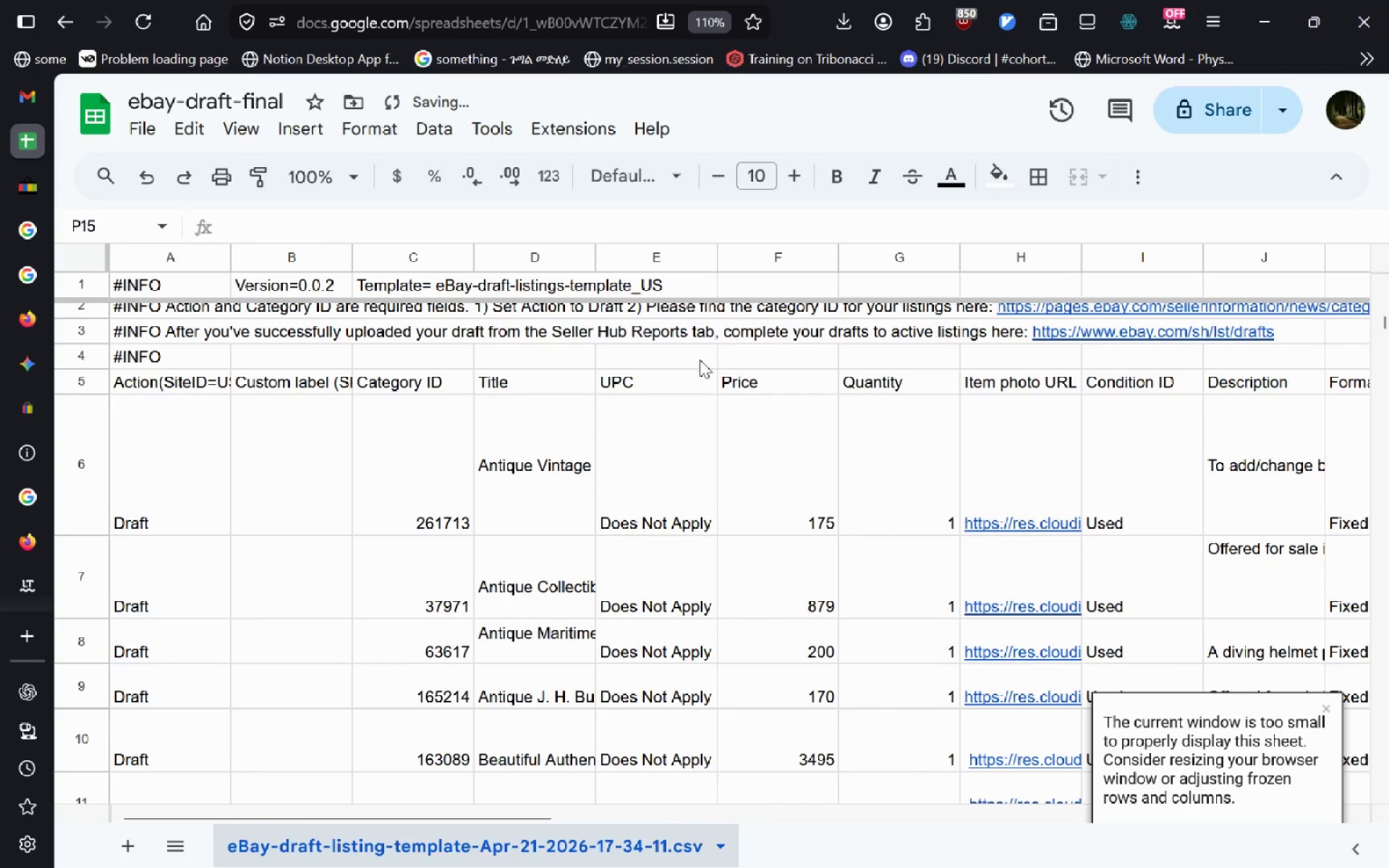 
mouse_move([598, 410])
 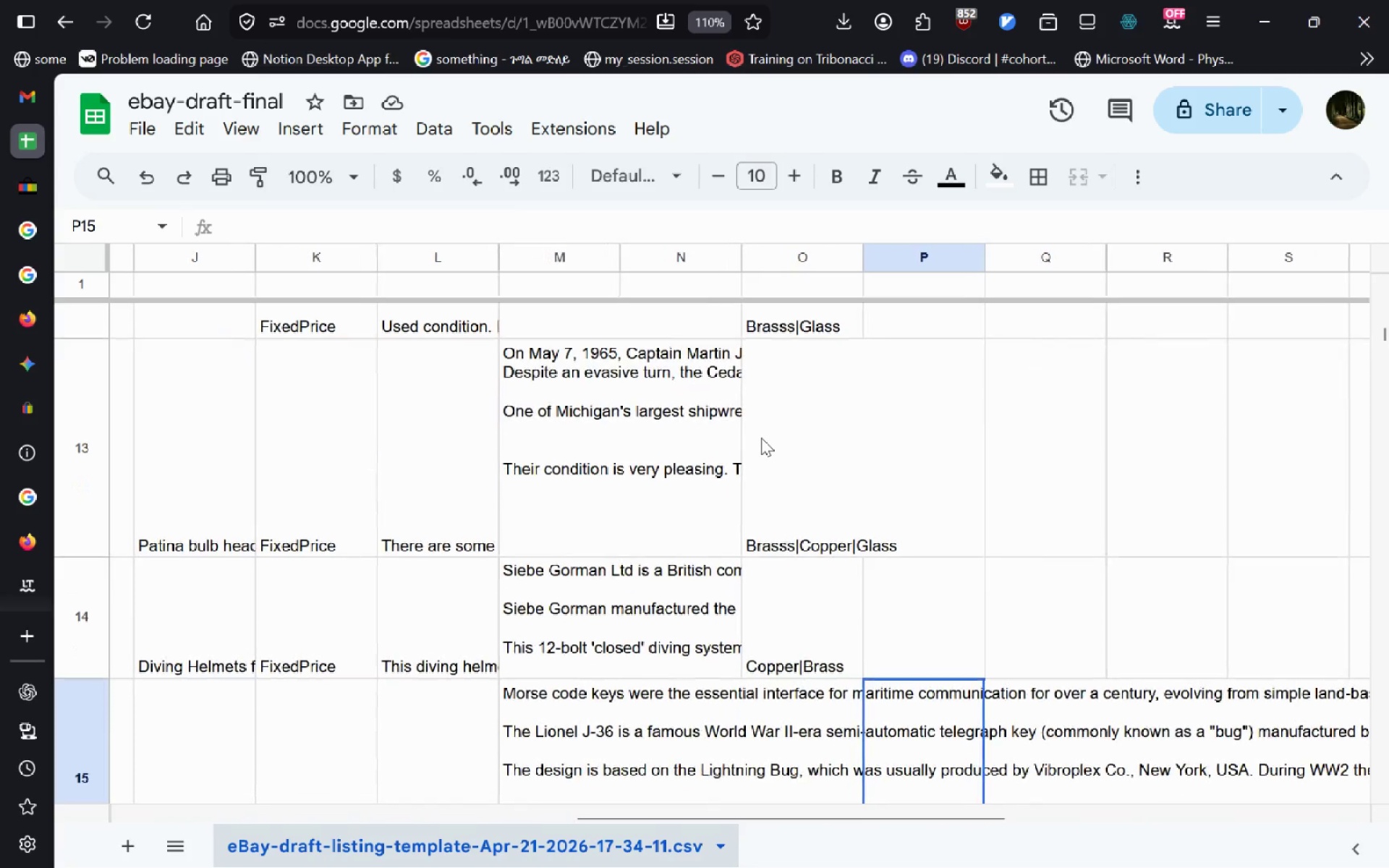 
key(Control+Y)
 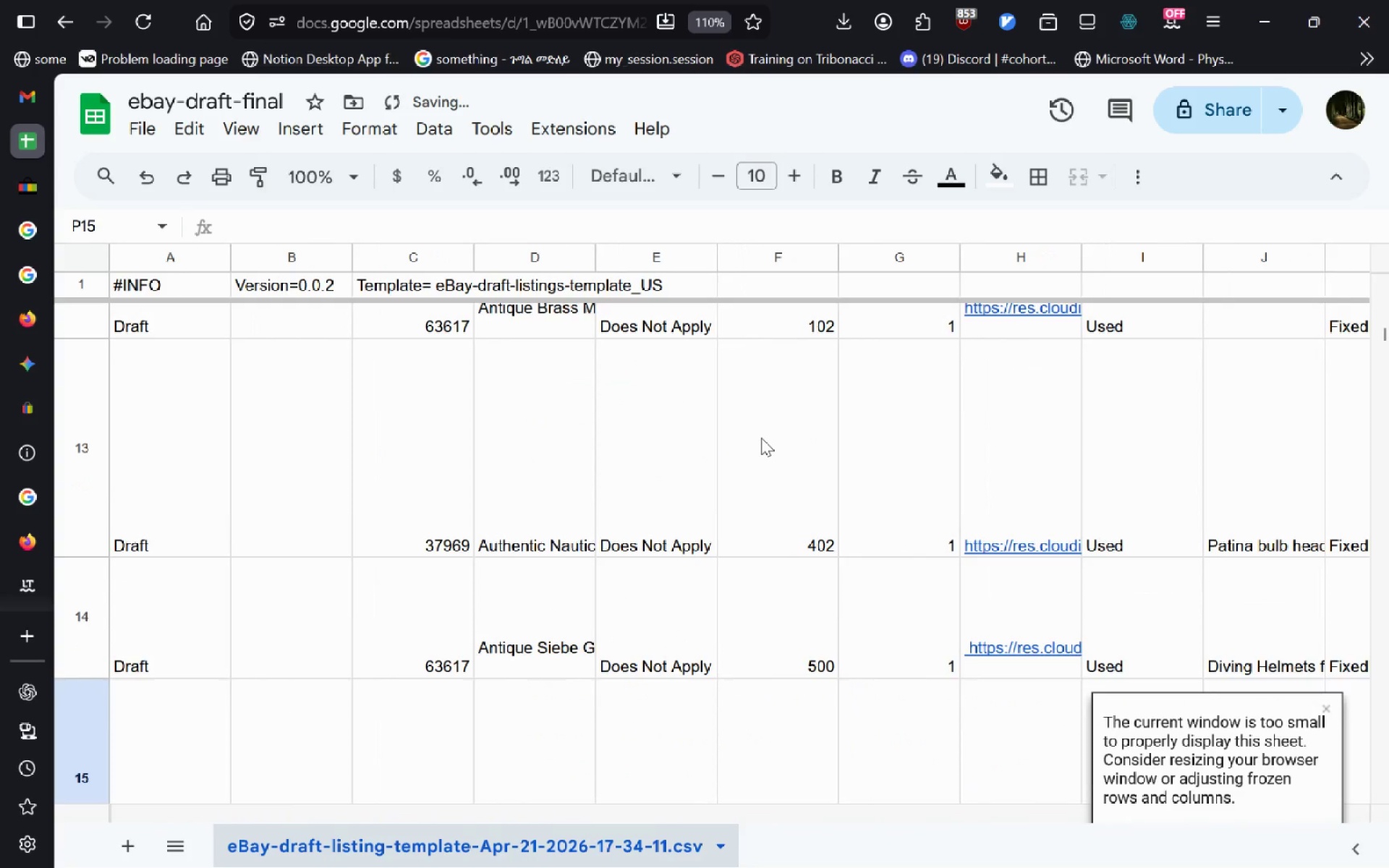 
key(Control+Y)
 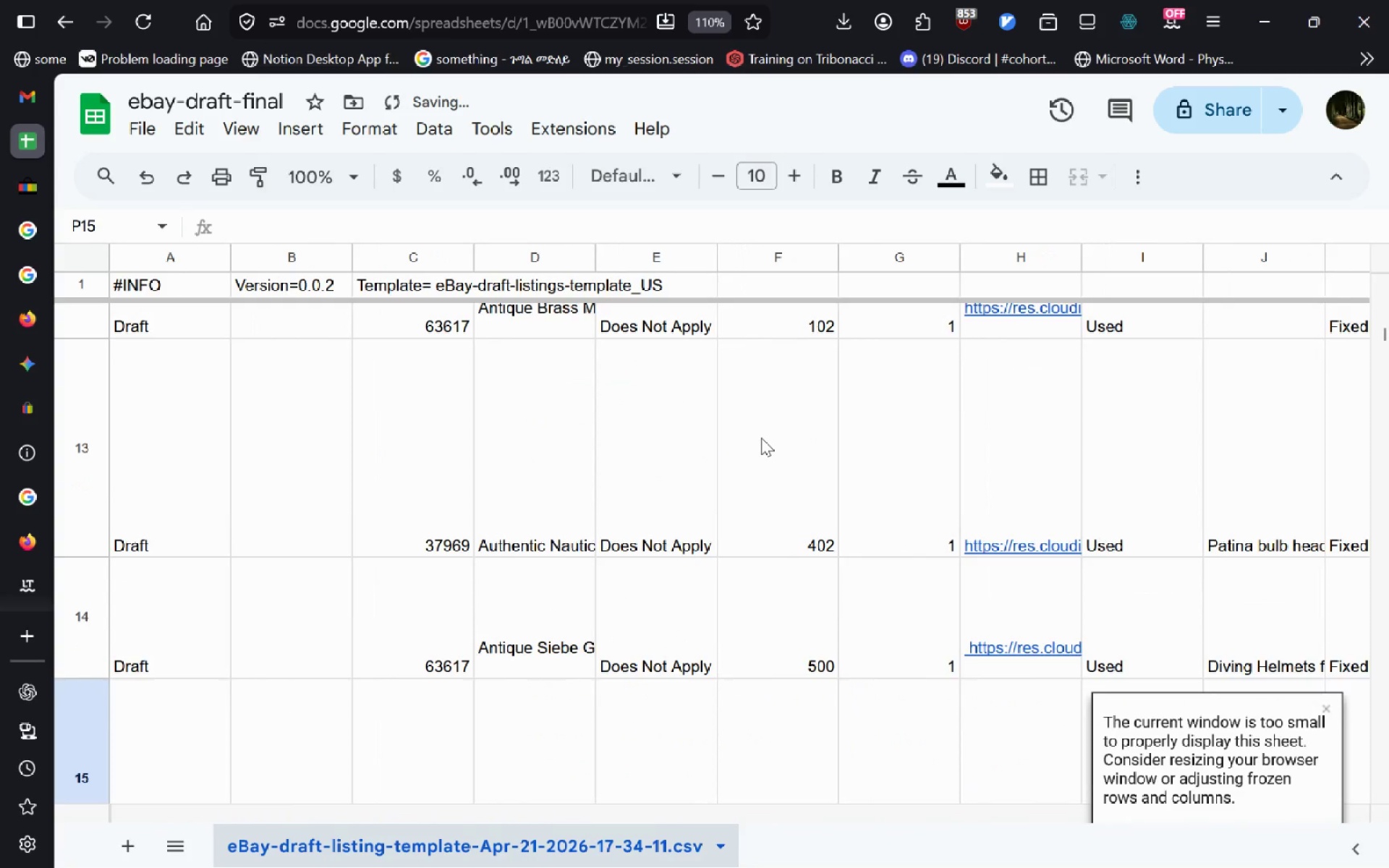 
key(Control+Y)
 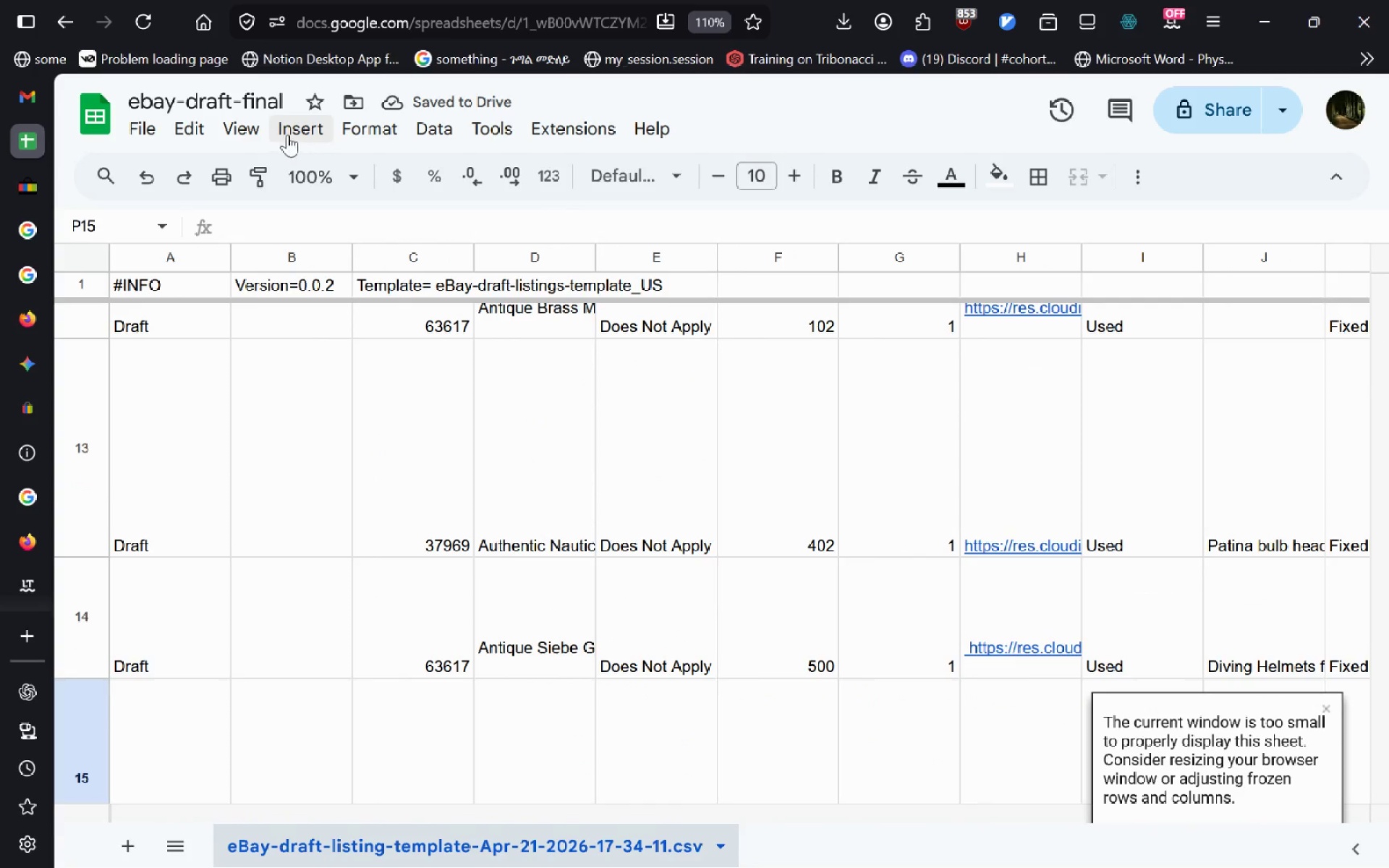 
left_click([232, 134])
 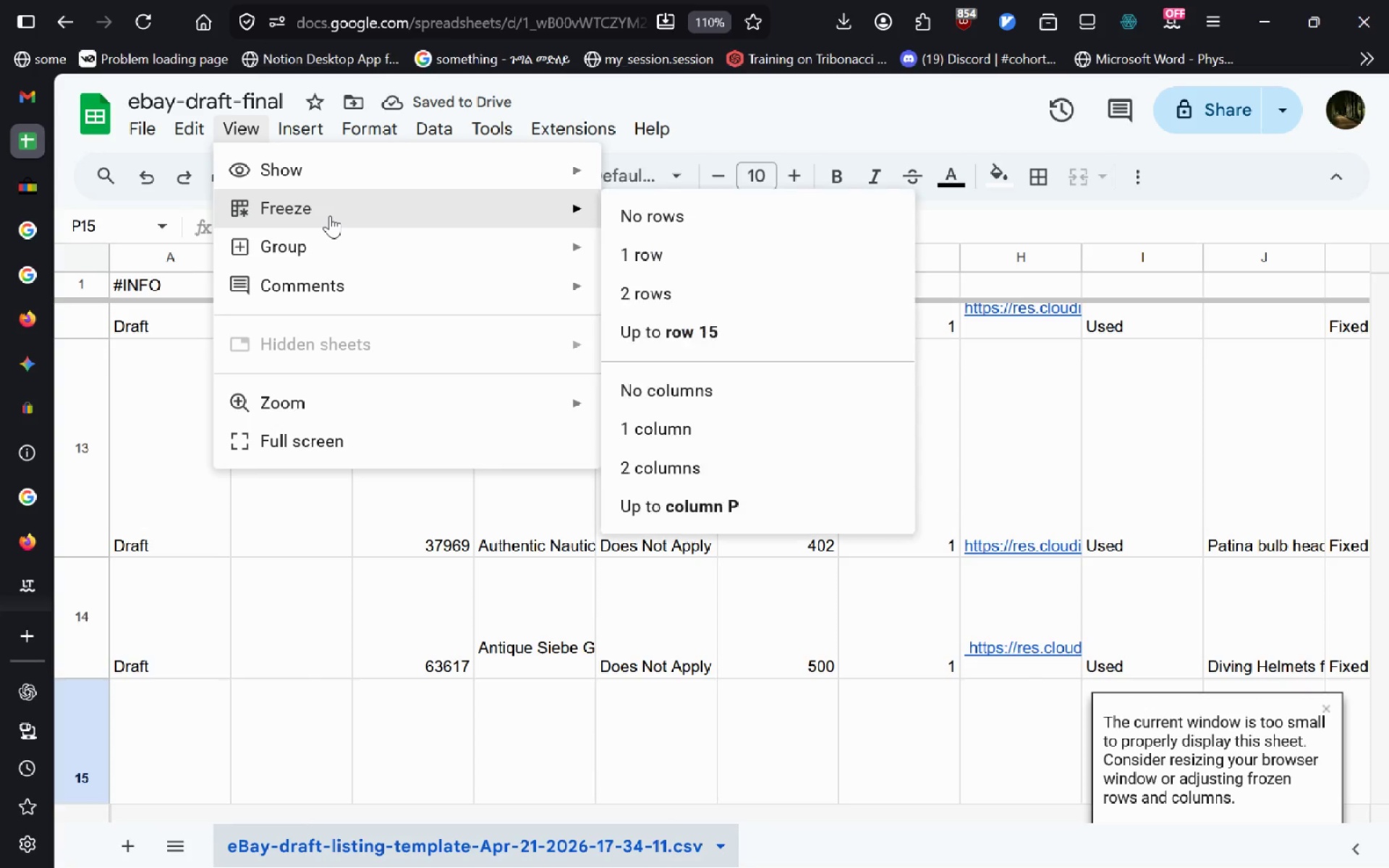 
left_click([330, 216])
 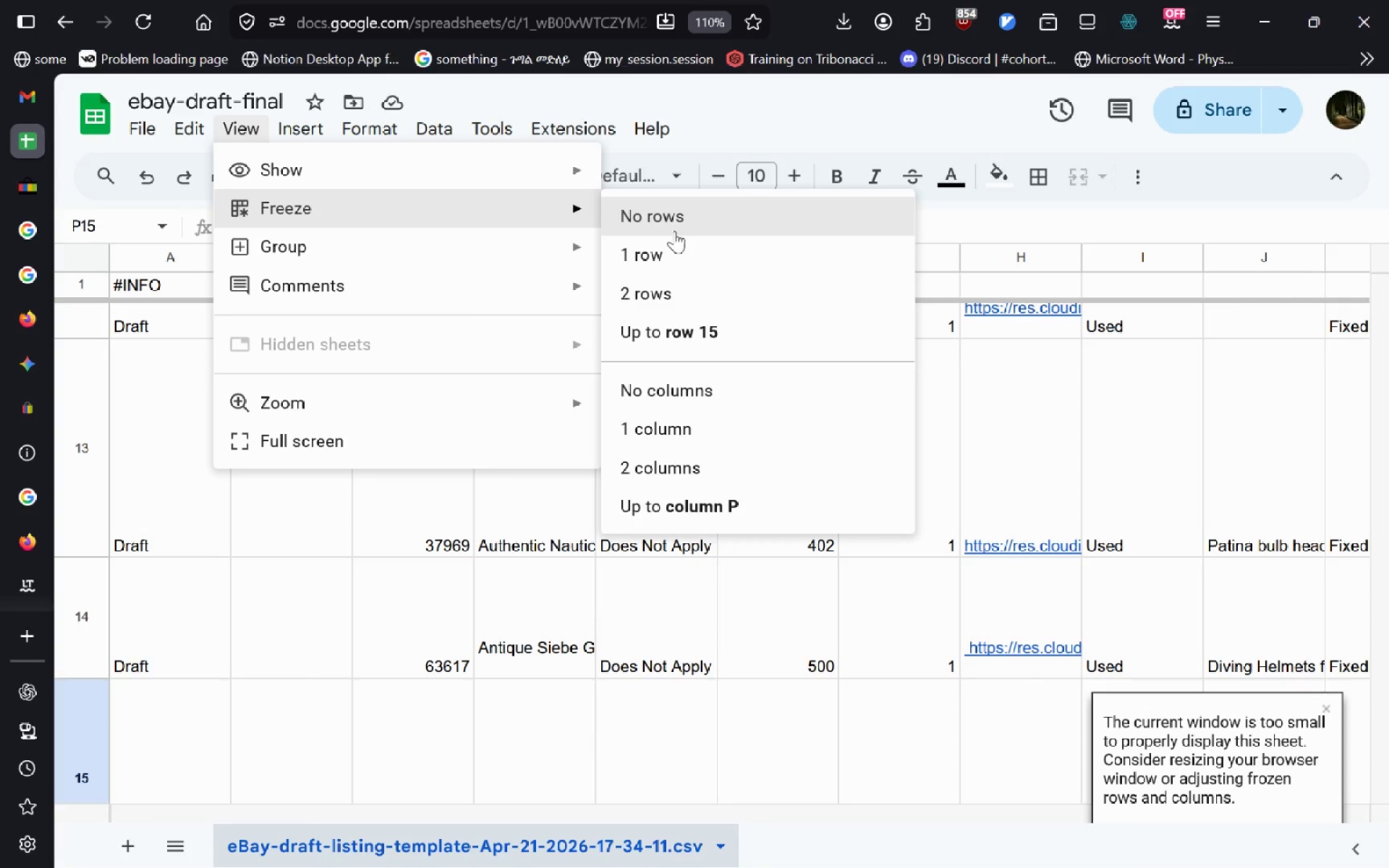 
left_click([676, 223])
 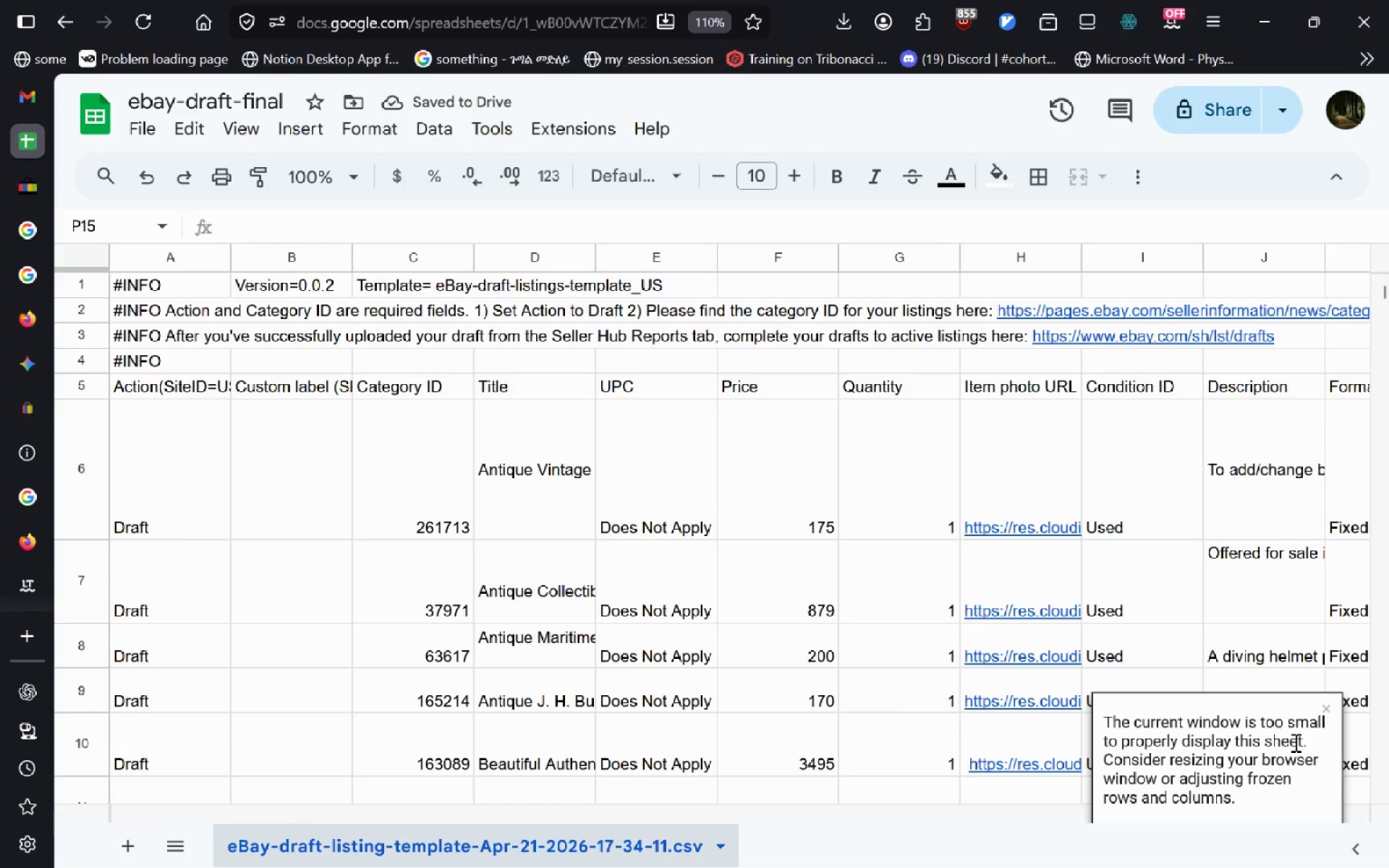 
left_click([1328, 706])
 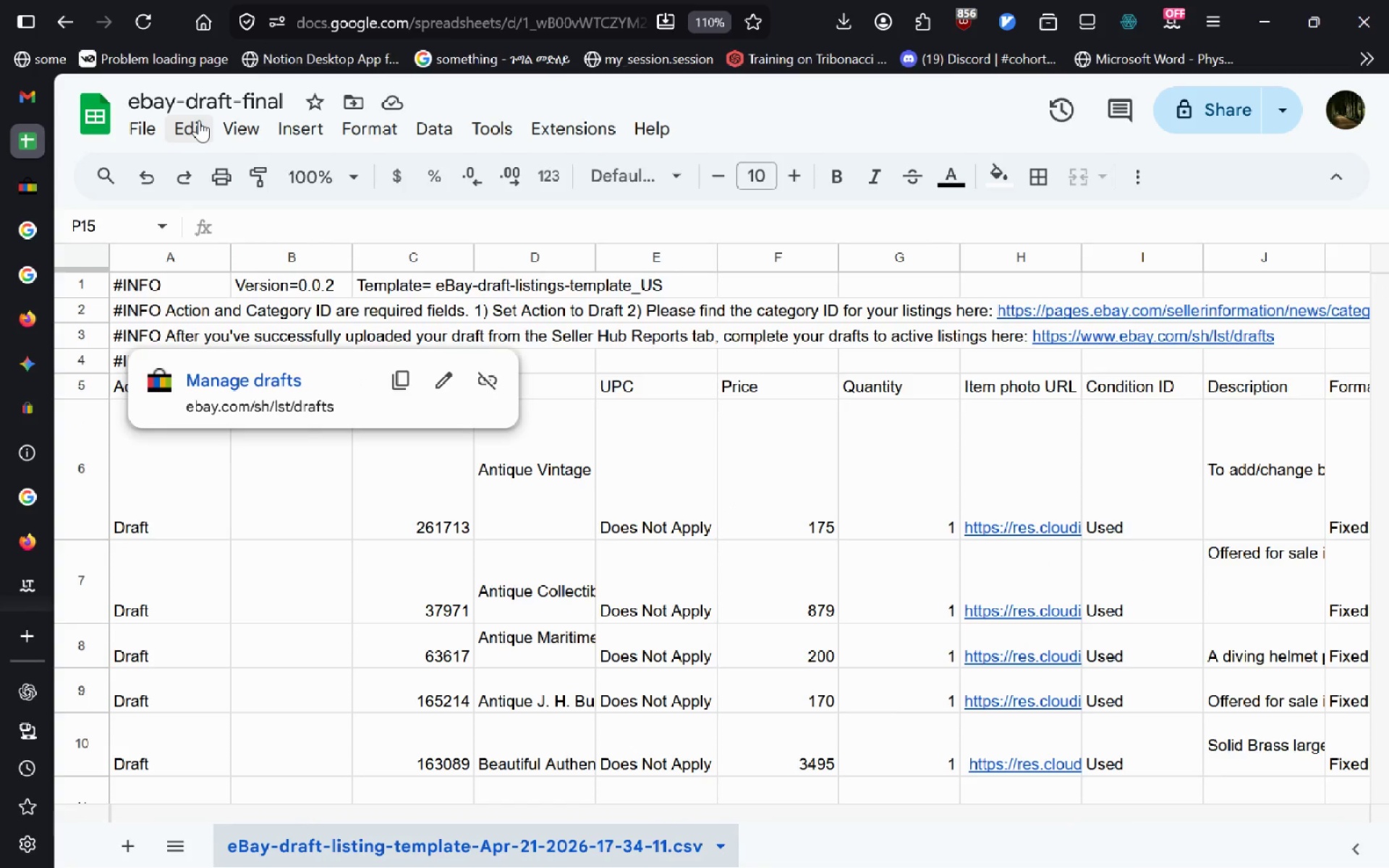 
left_click([271, 126])
 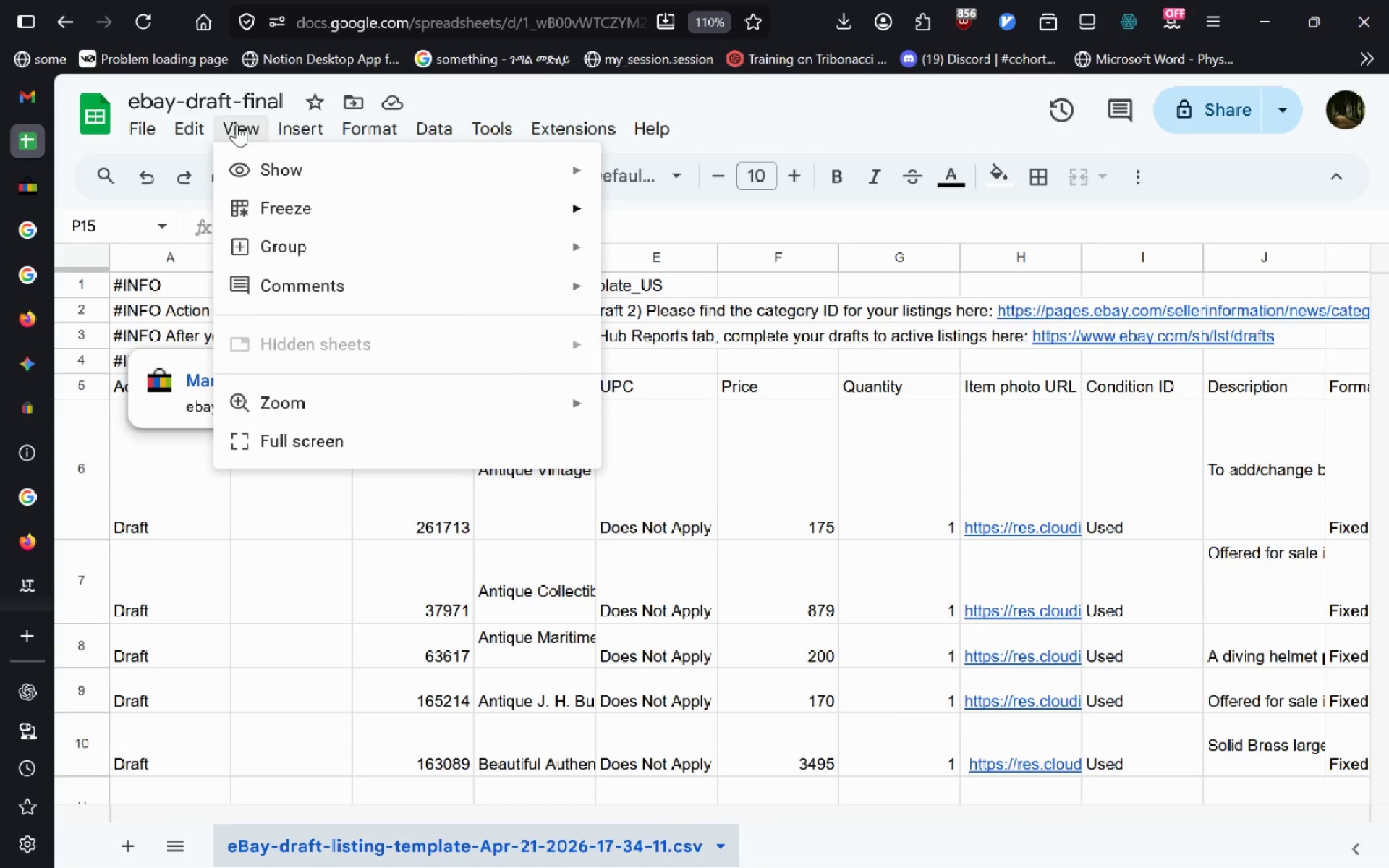 
left_click([237, 124])
 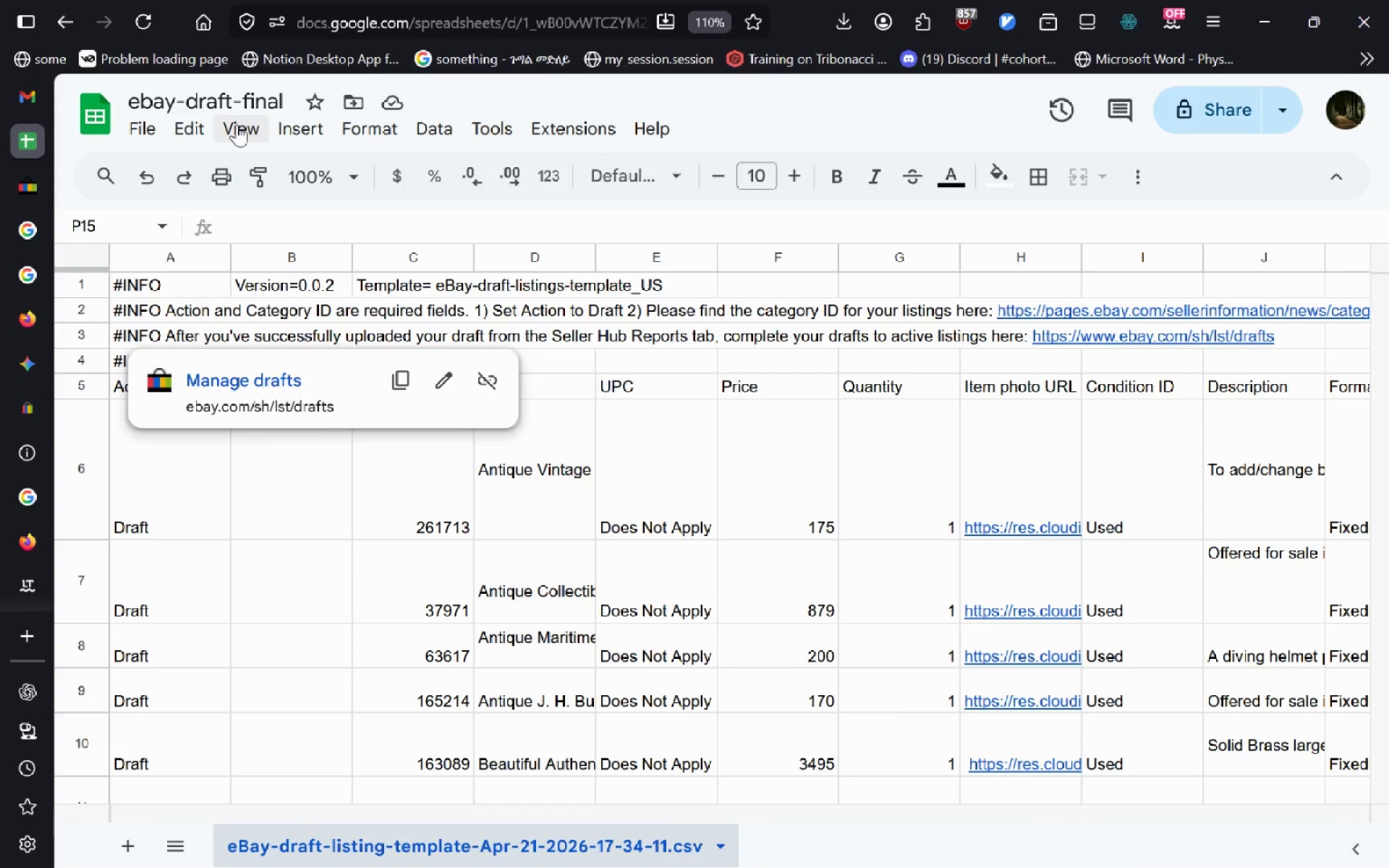 
left_click([237, 124])
 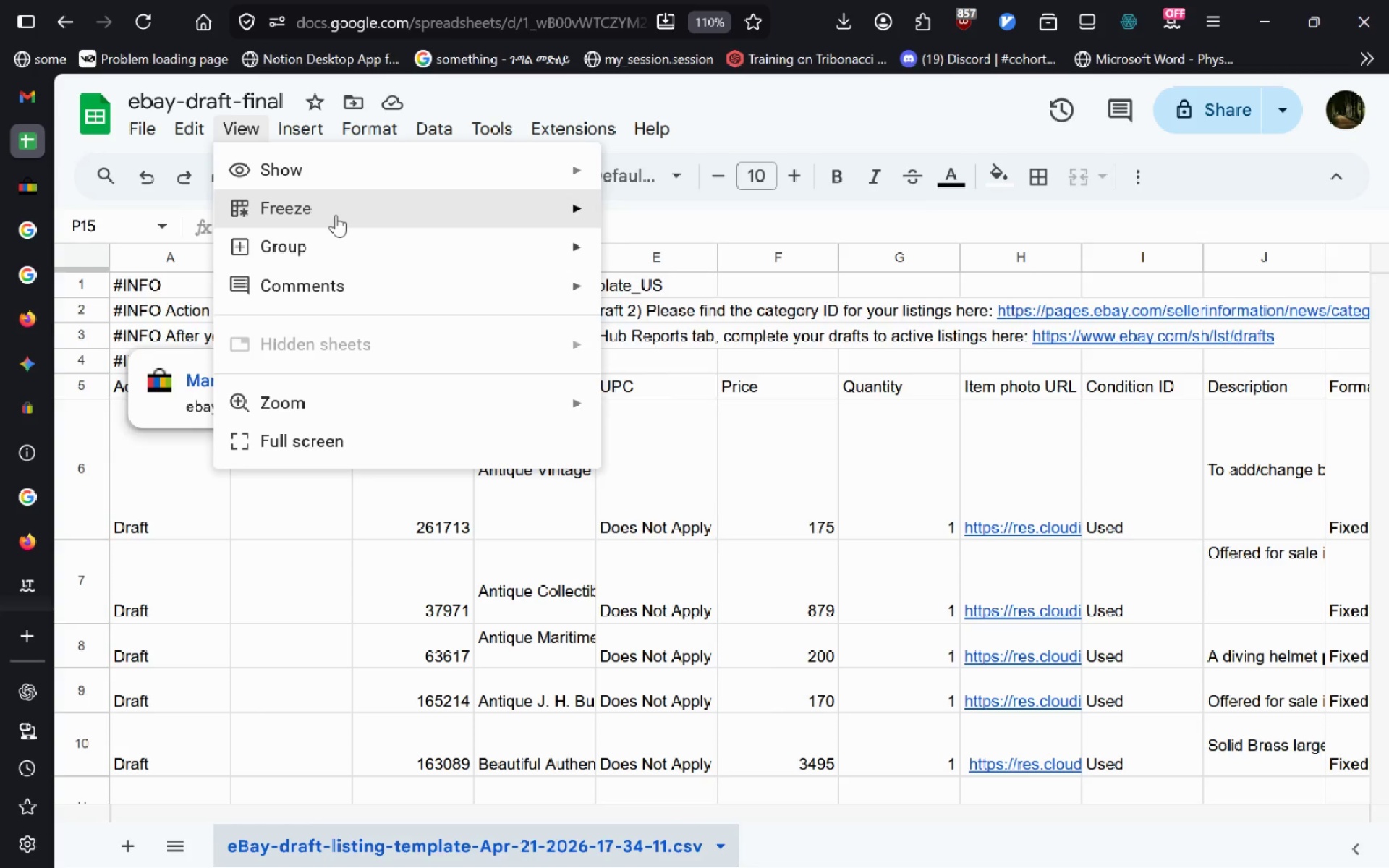 
left_click([336, 215])
 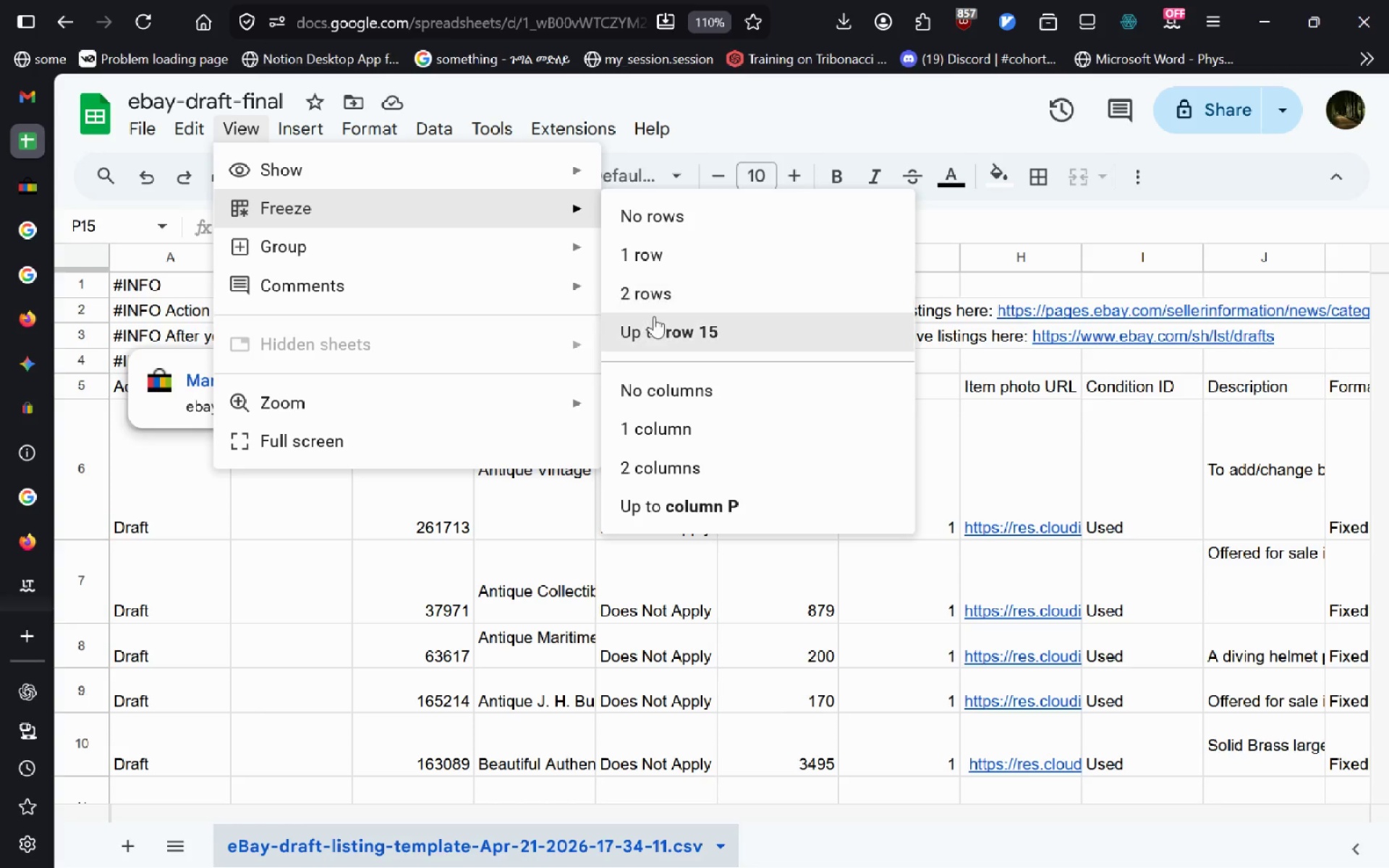 
wait(5.53)
 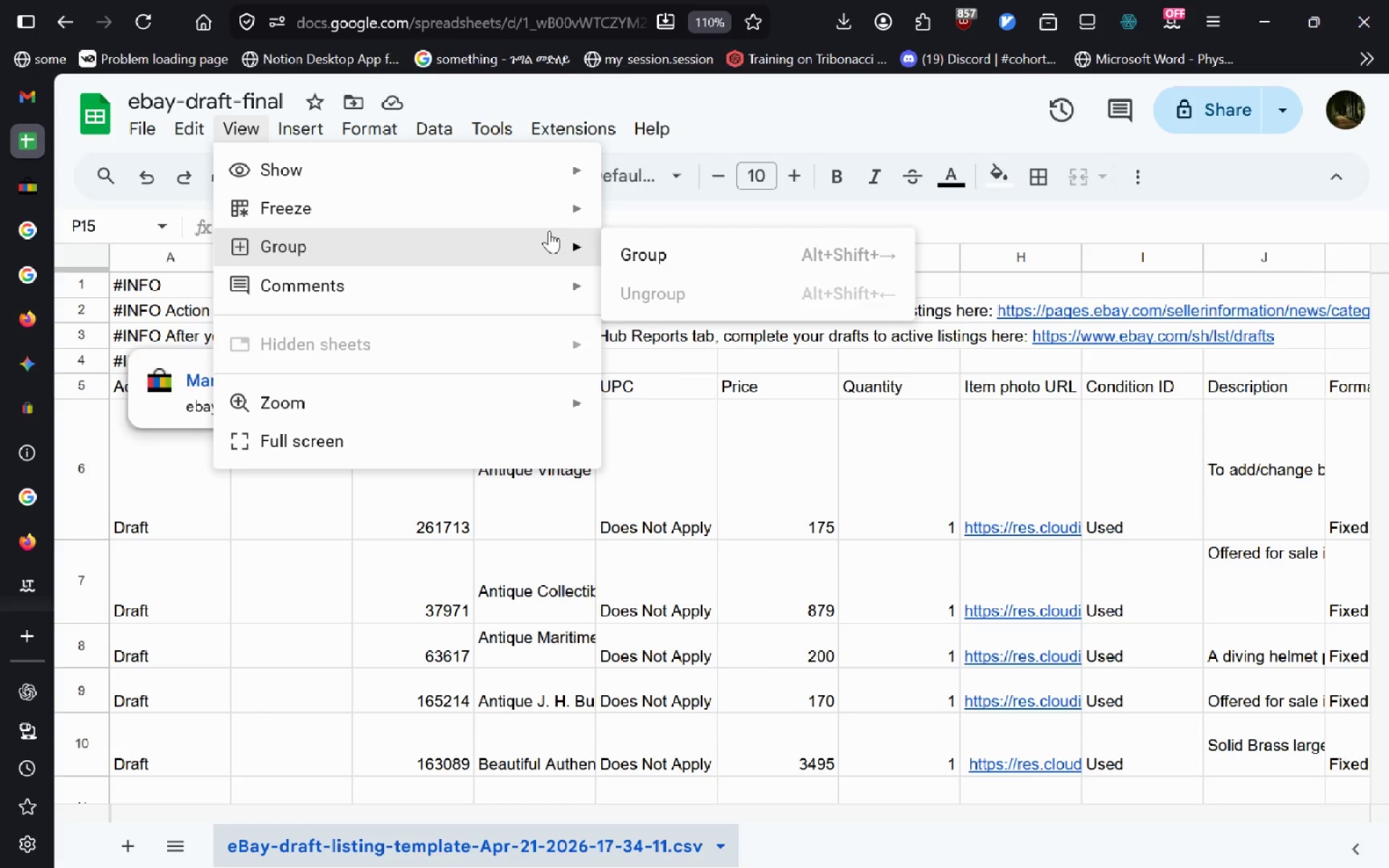 
left_click([654, 325])
 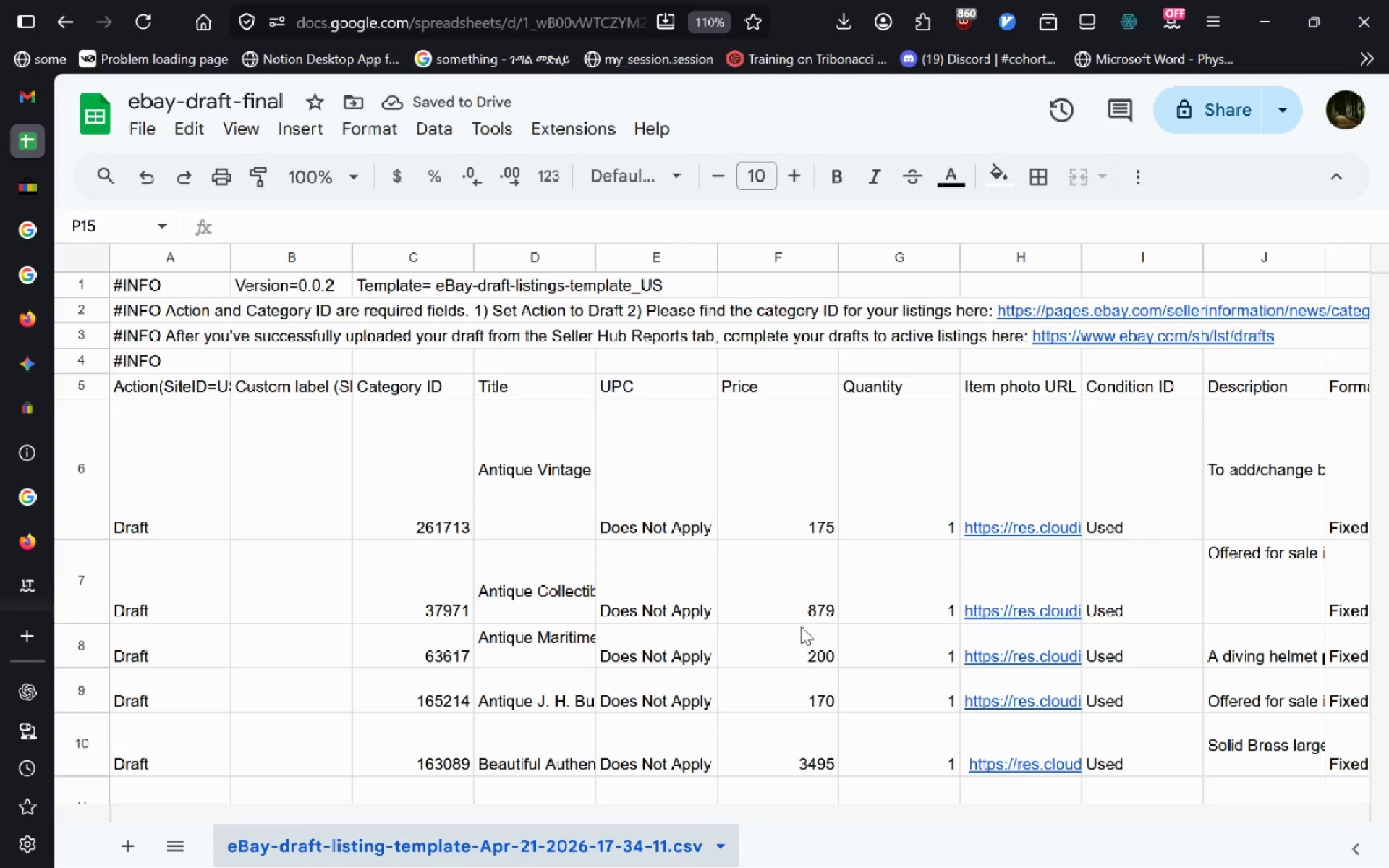 
wait(6.55)
 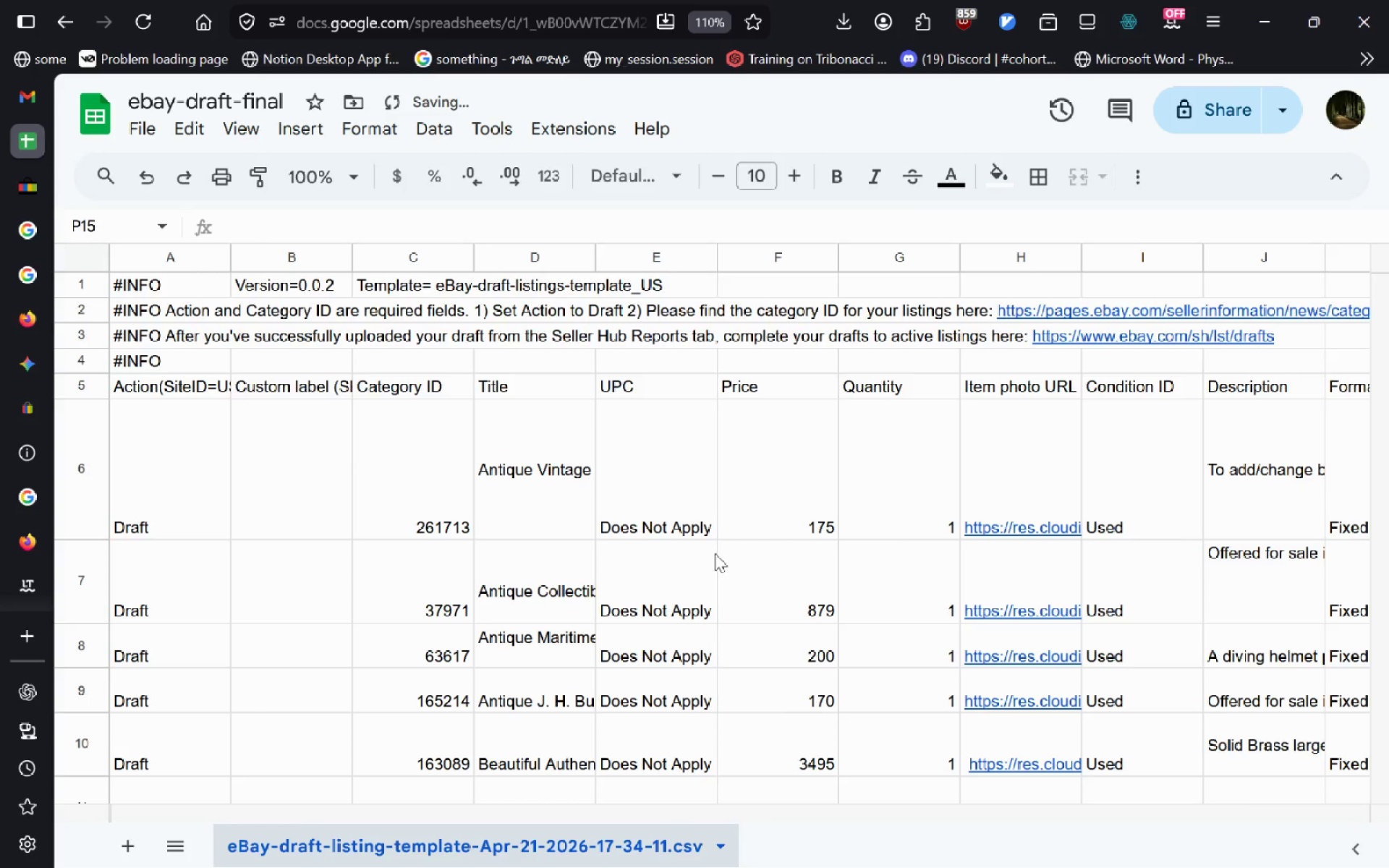 
left_click([241, 137])
 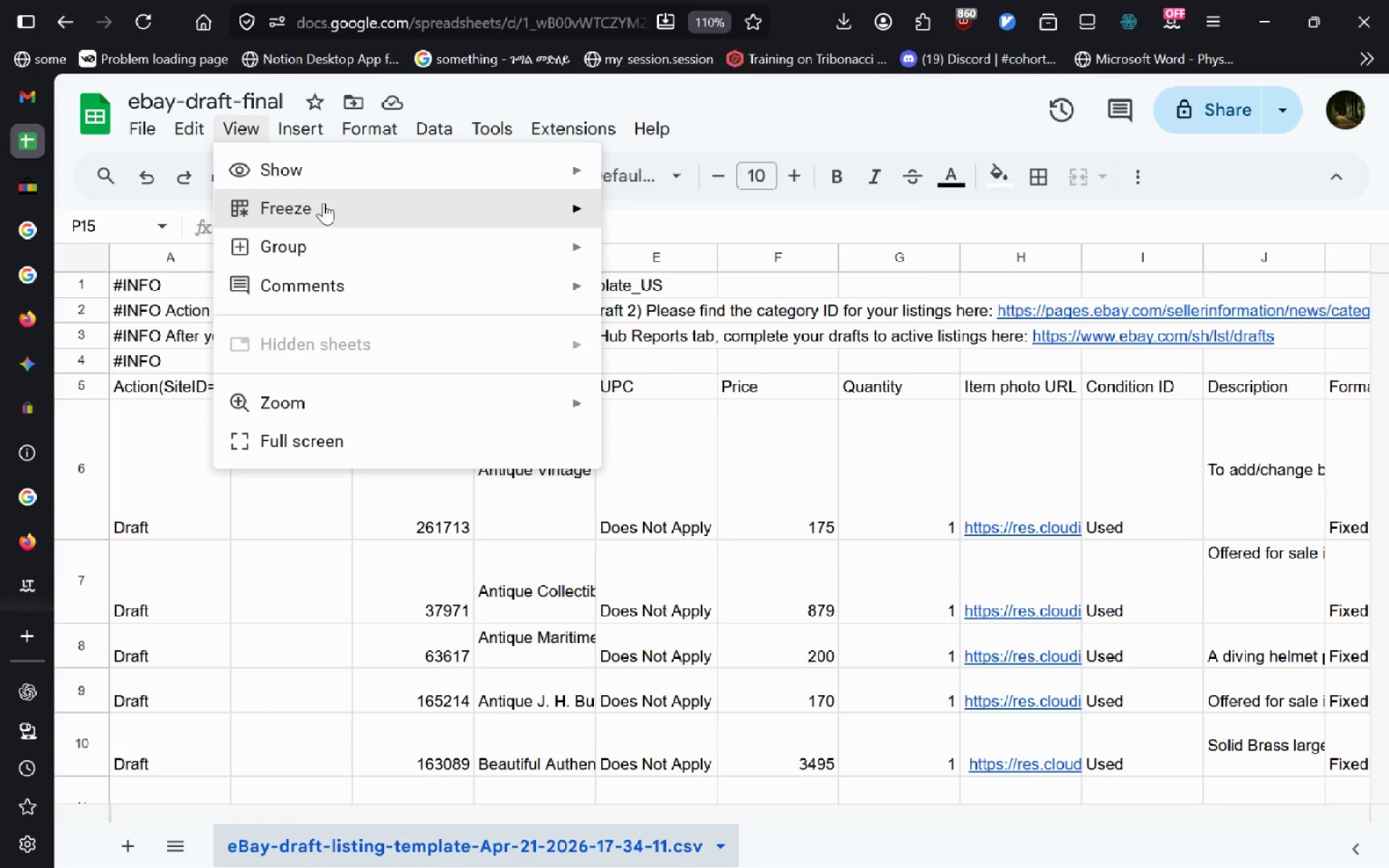 
left_click([323, 203])
 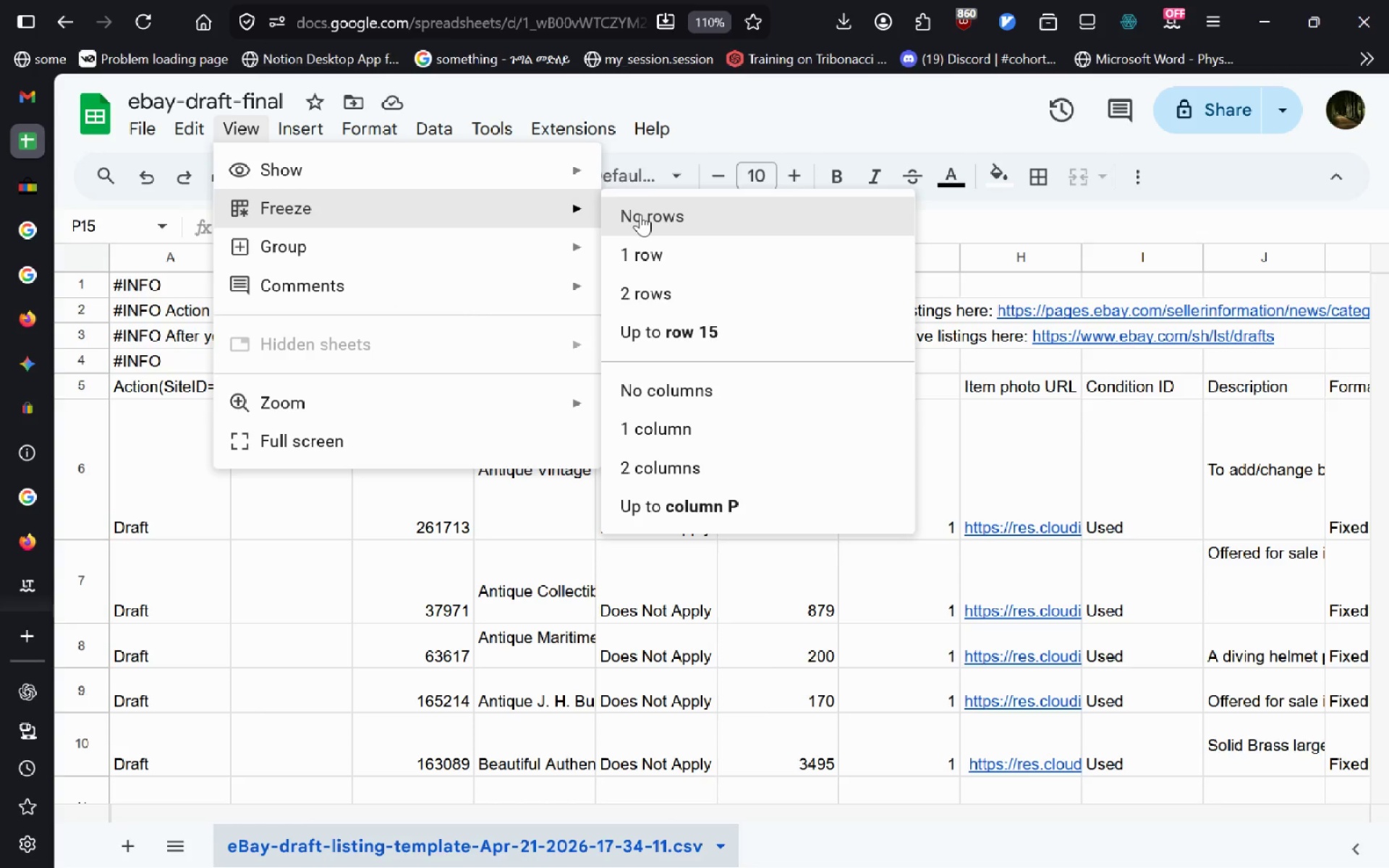 
left_click([640, 214])
 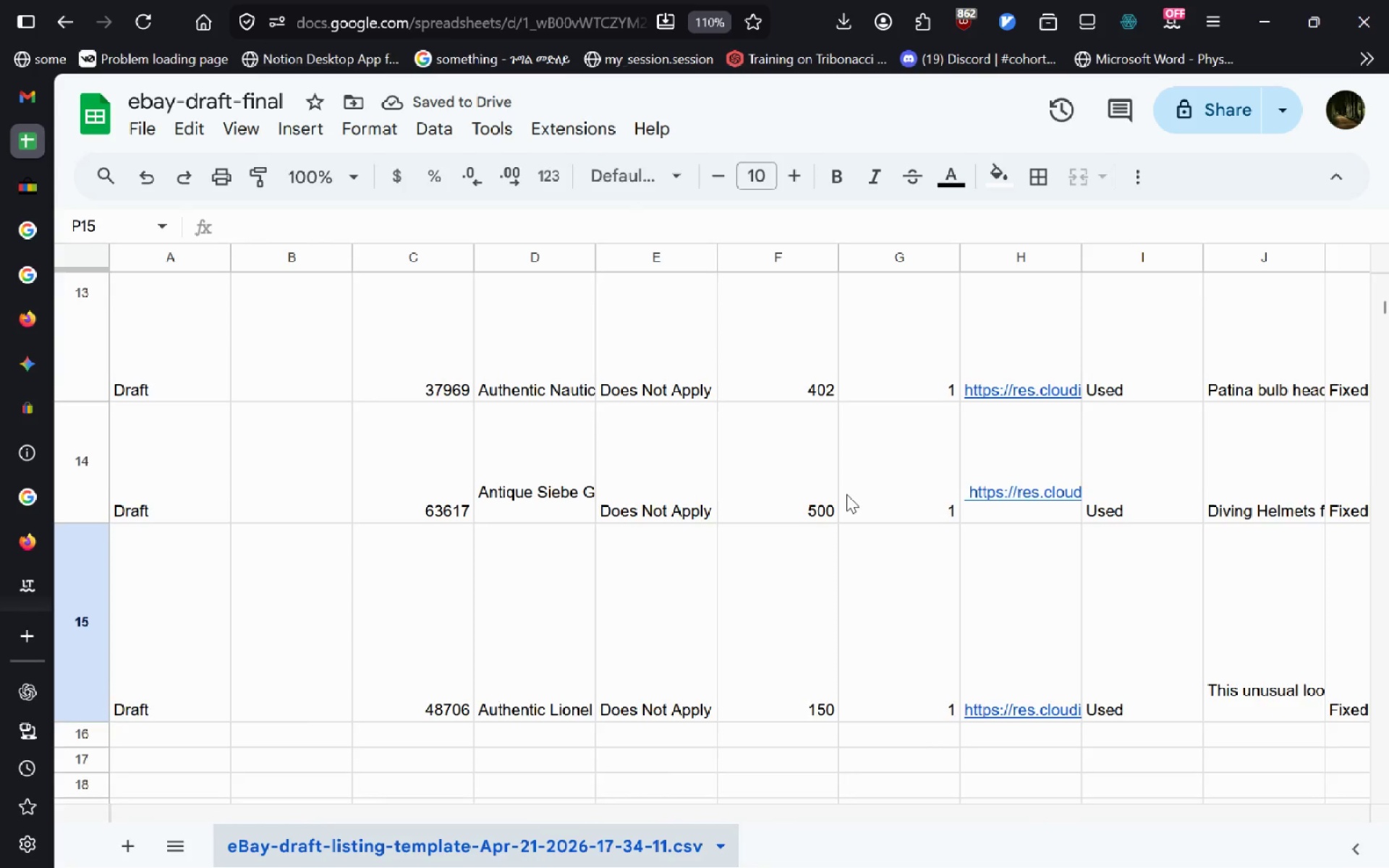 
wait(9.91)
 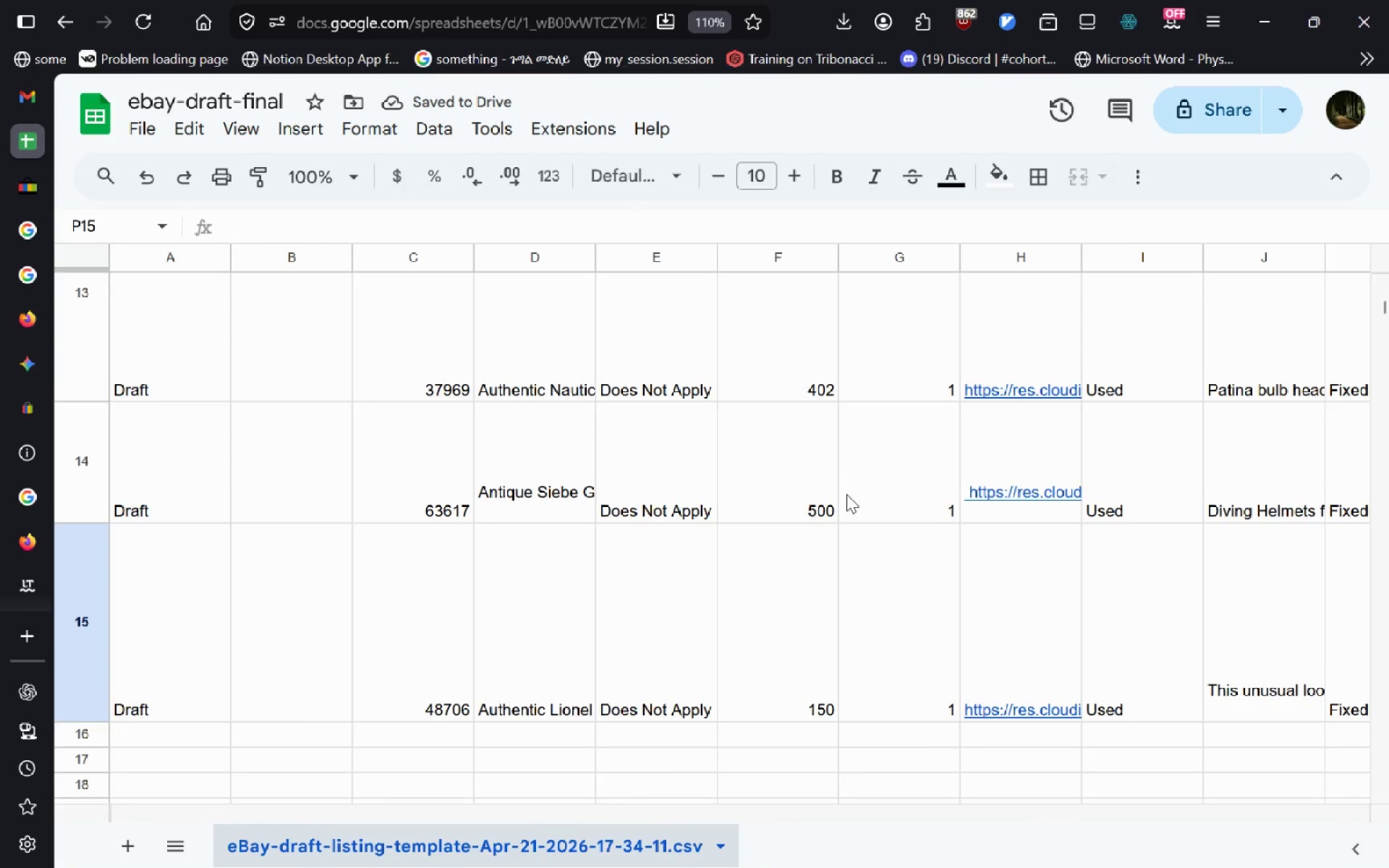 
mouse_move([1347, 814])
 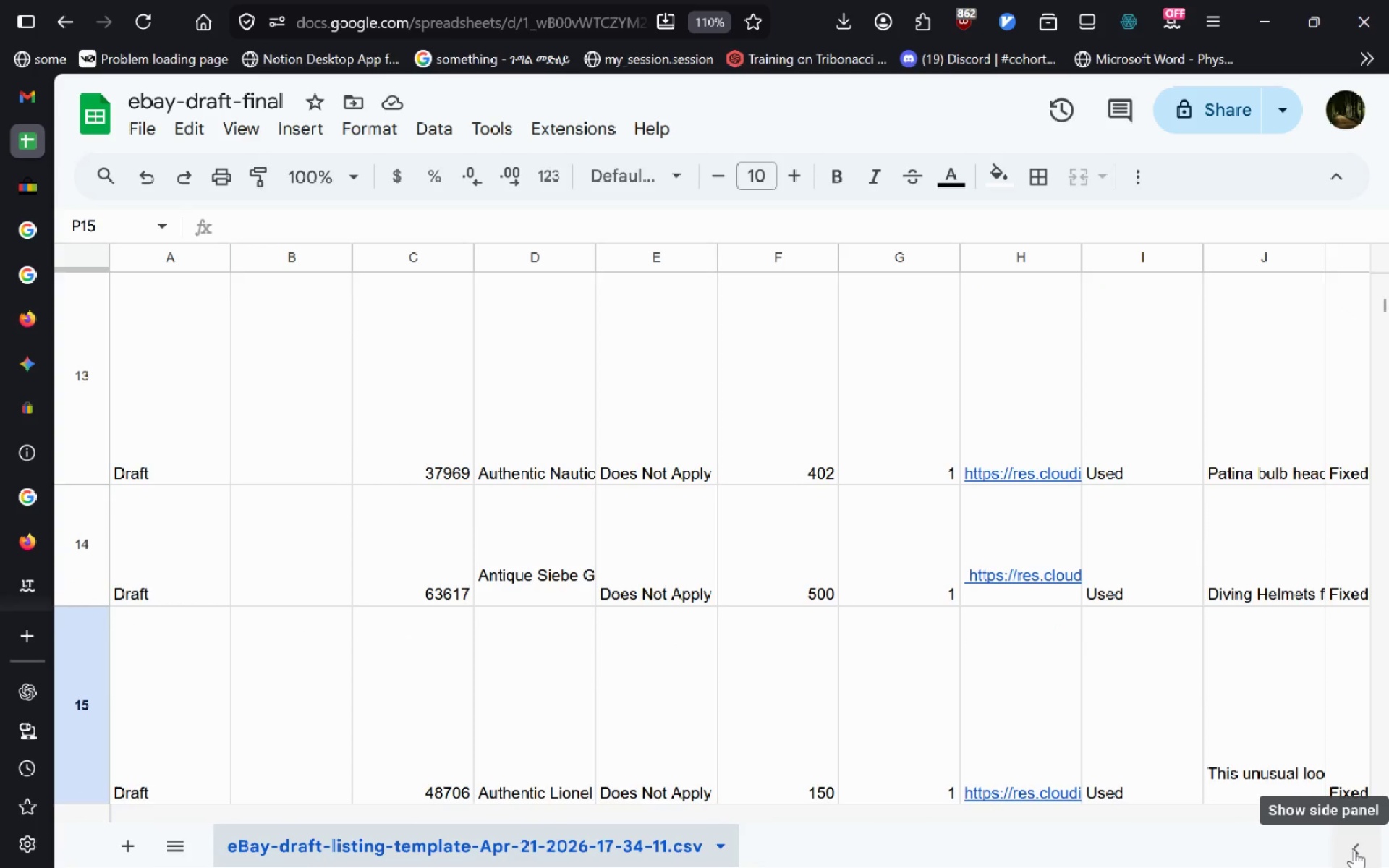 
left_click([1354, 850])
 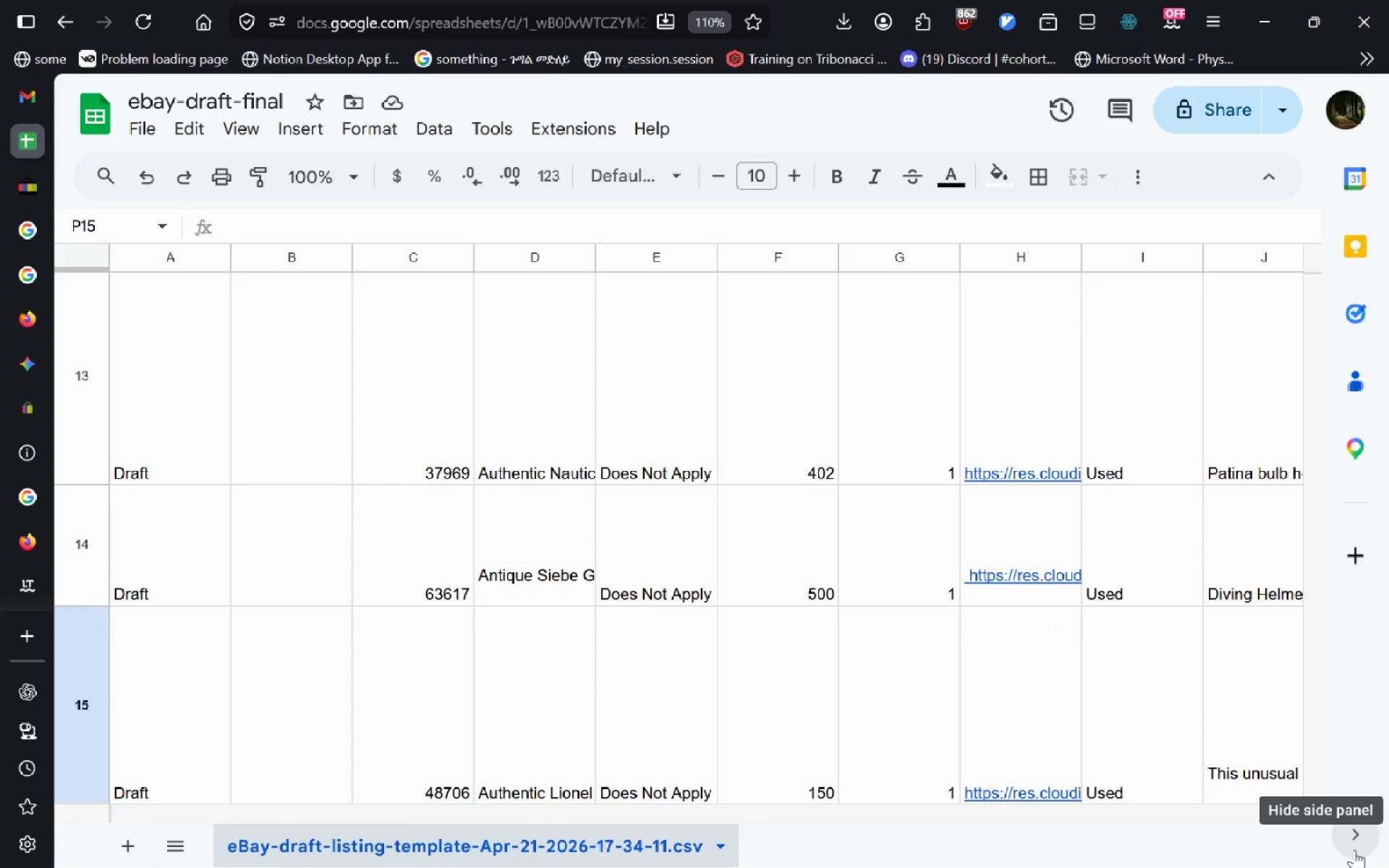 
left_click([1354, 850])
 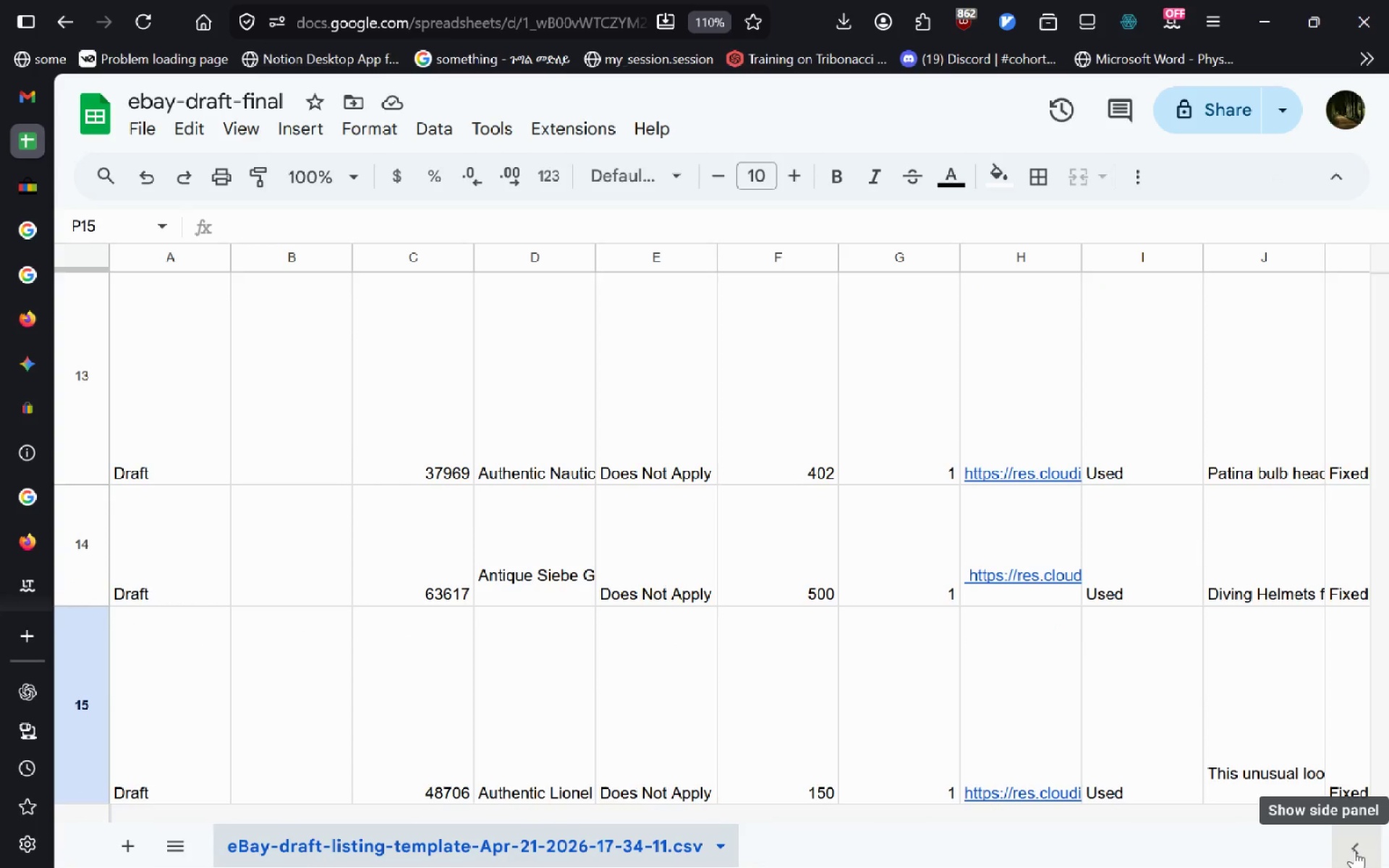 
left_click([1354, 850])
 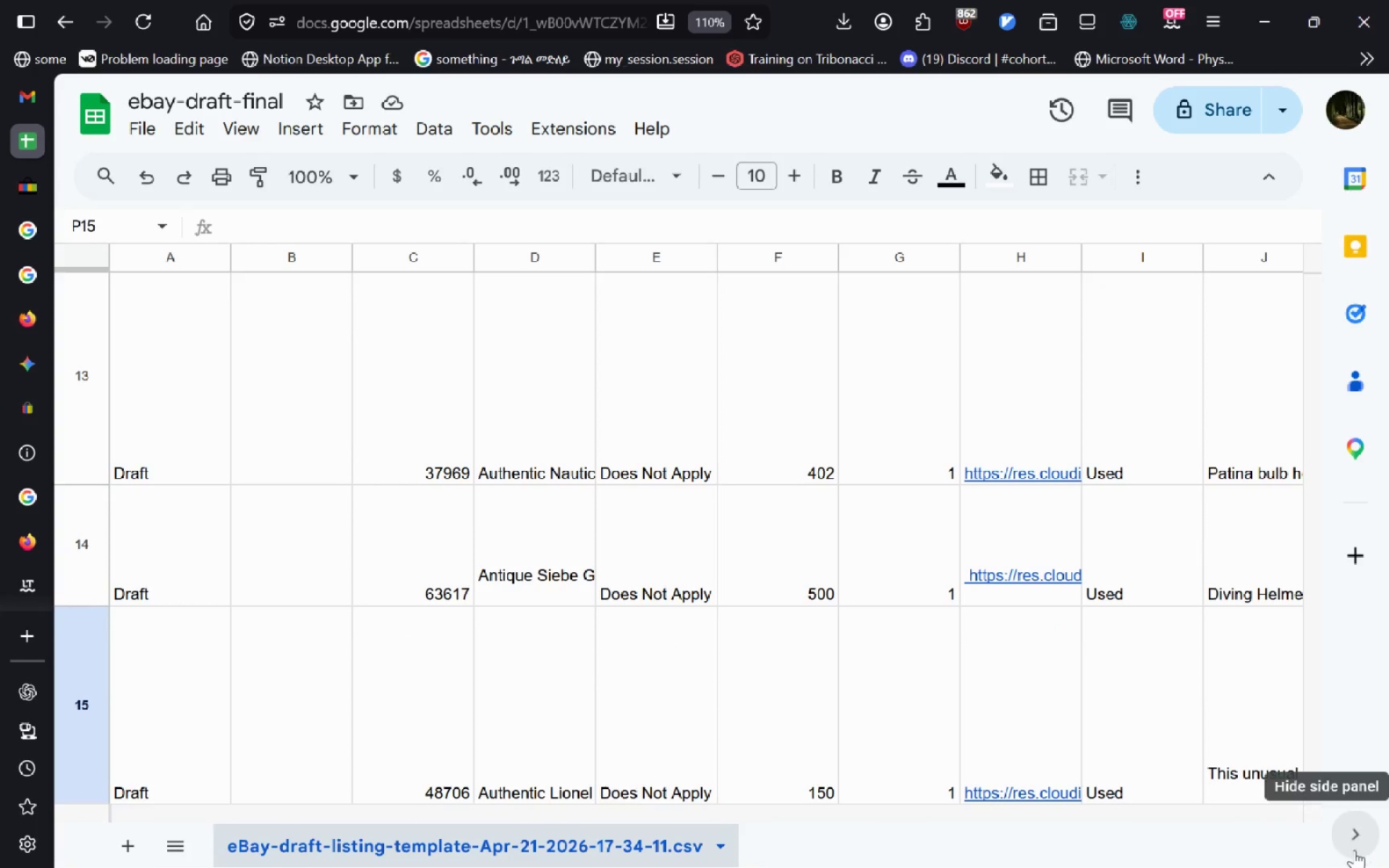 
left_click([1354, 850])
 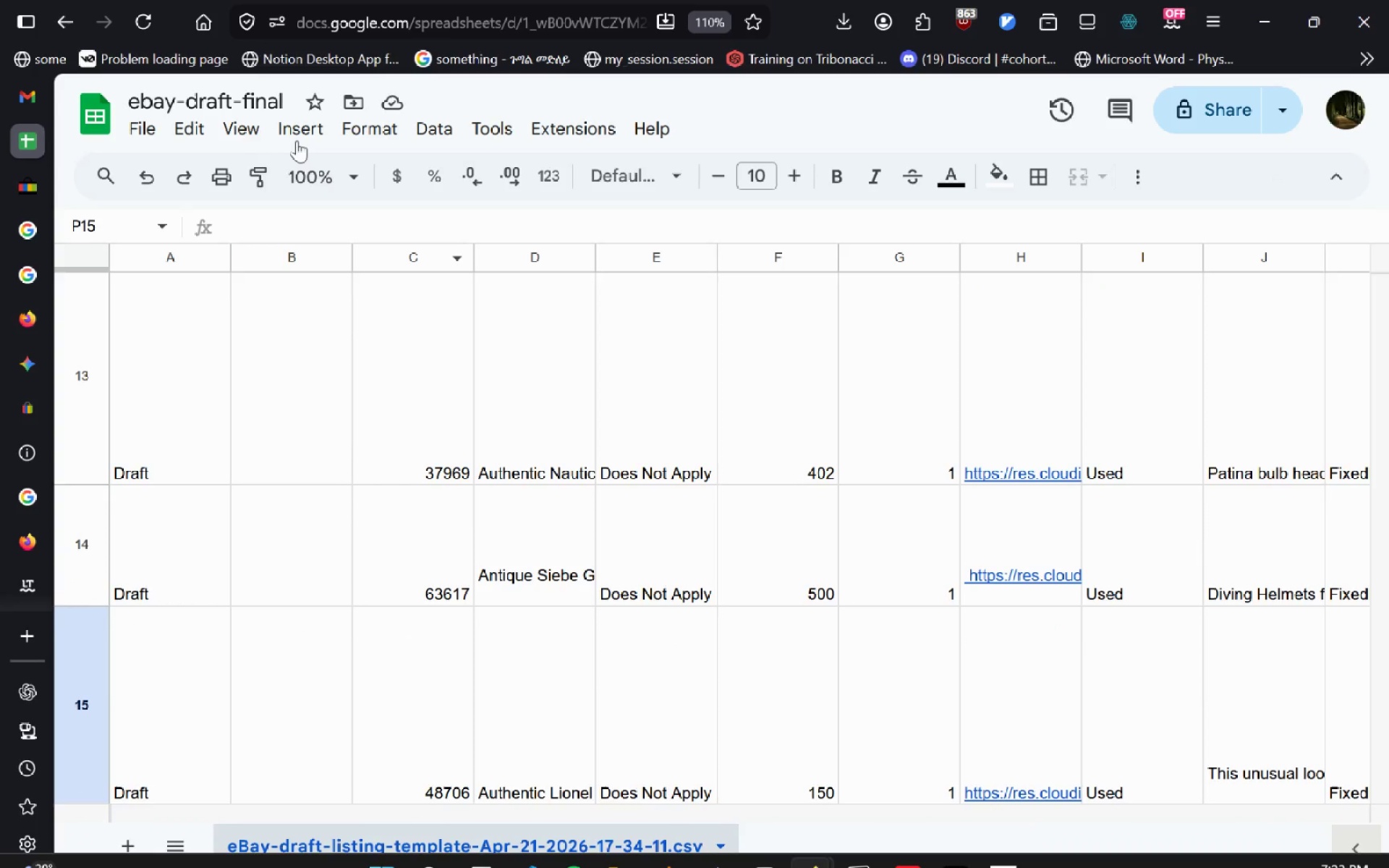 
left_click([250, 117])
 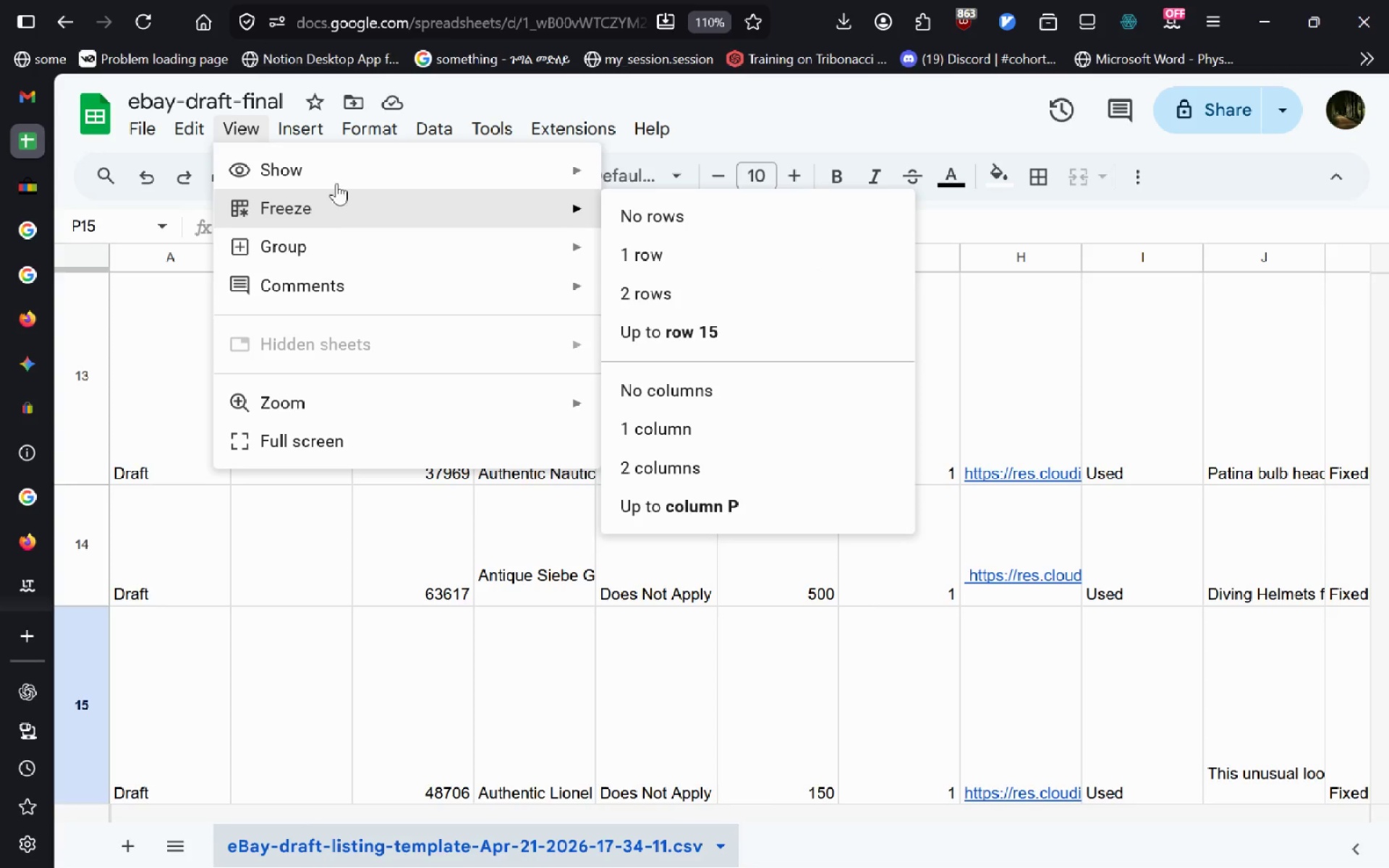 
left_click([340, 180])
 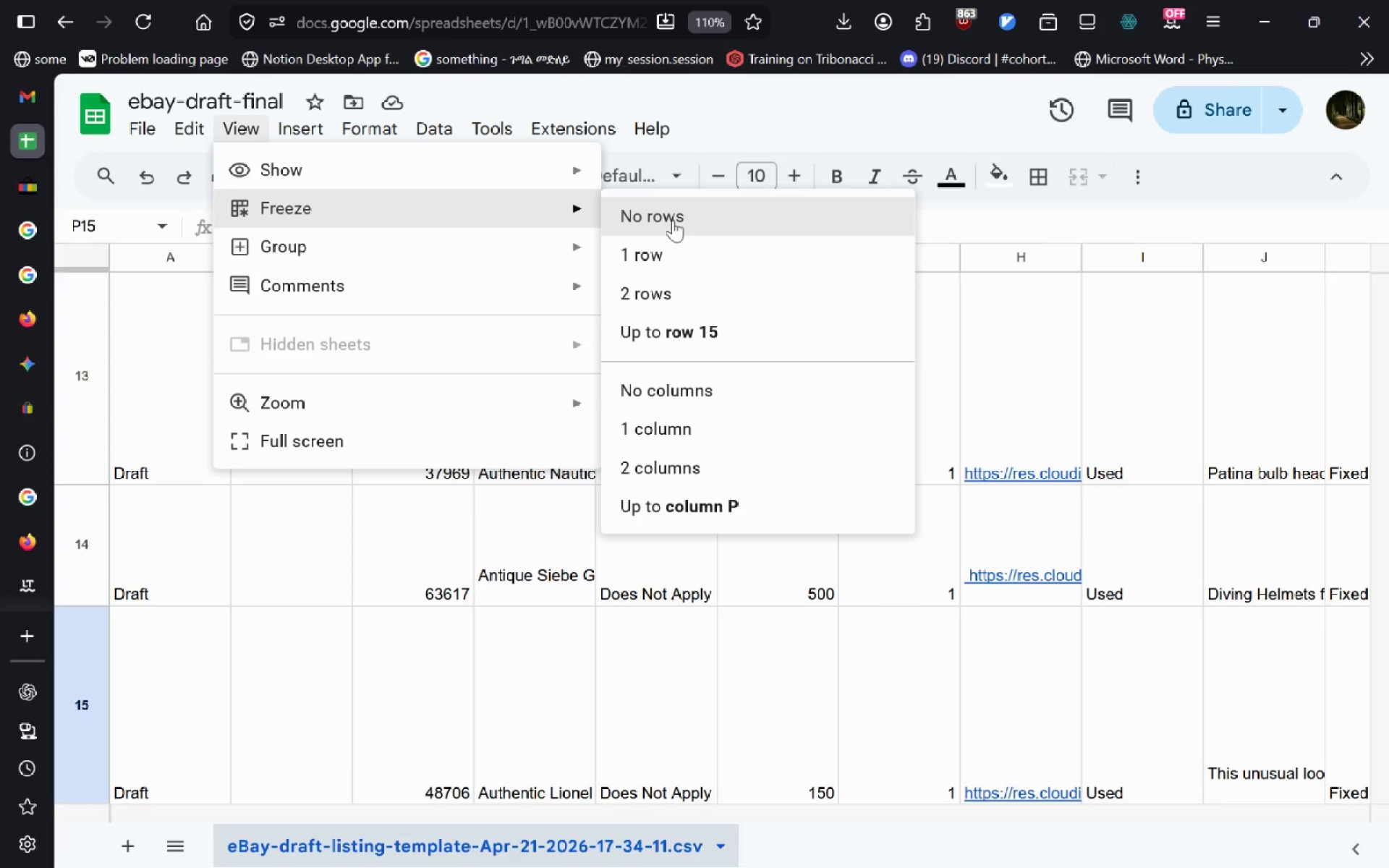 
left_click([673, 220])
 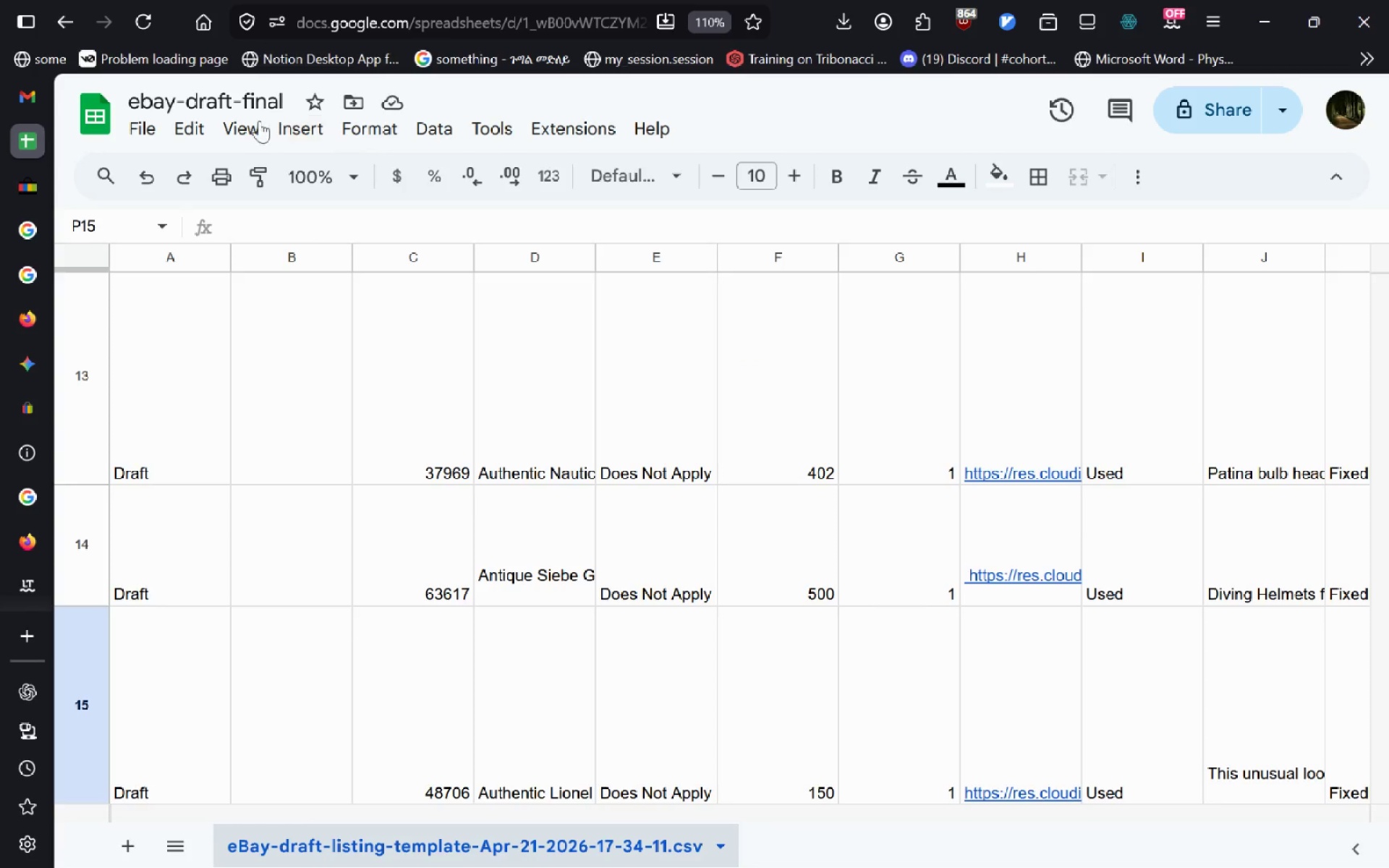 
left_click([247, 125])
 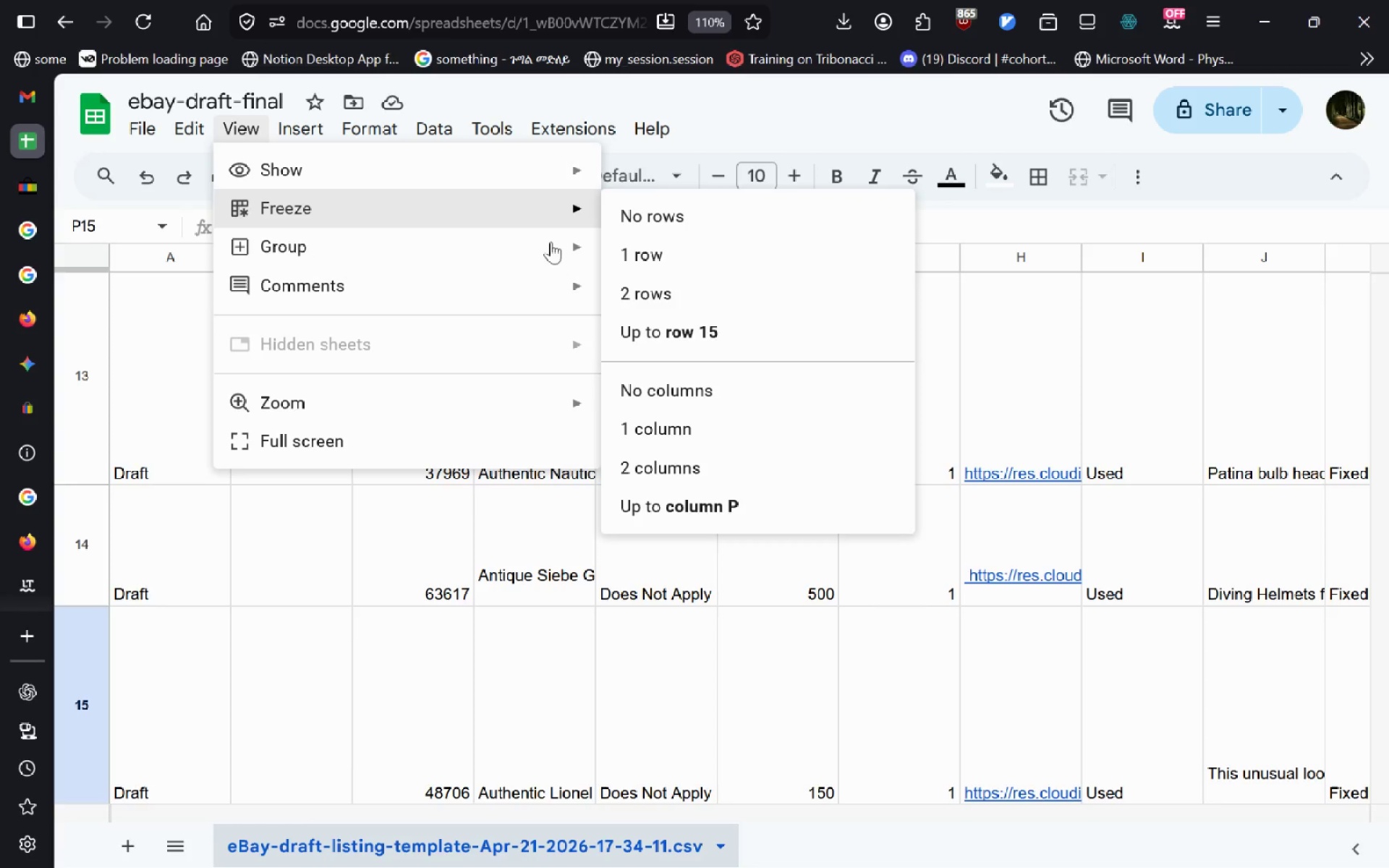 
left_click([722, 407])
 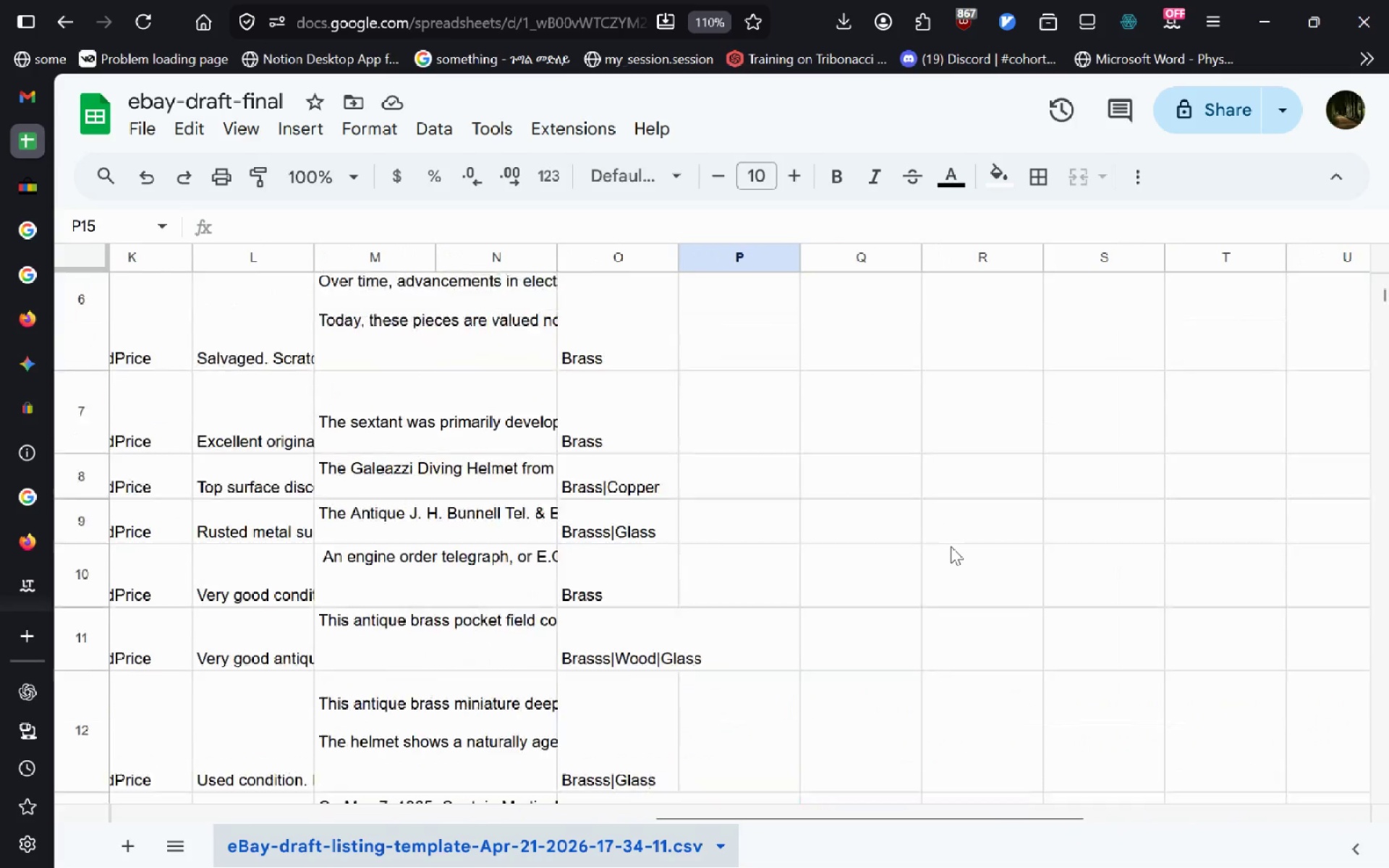 
wait(7.96)
 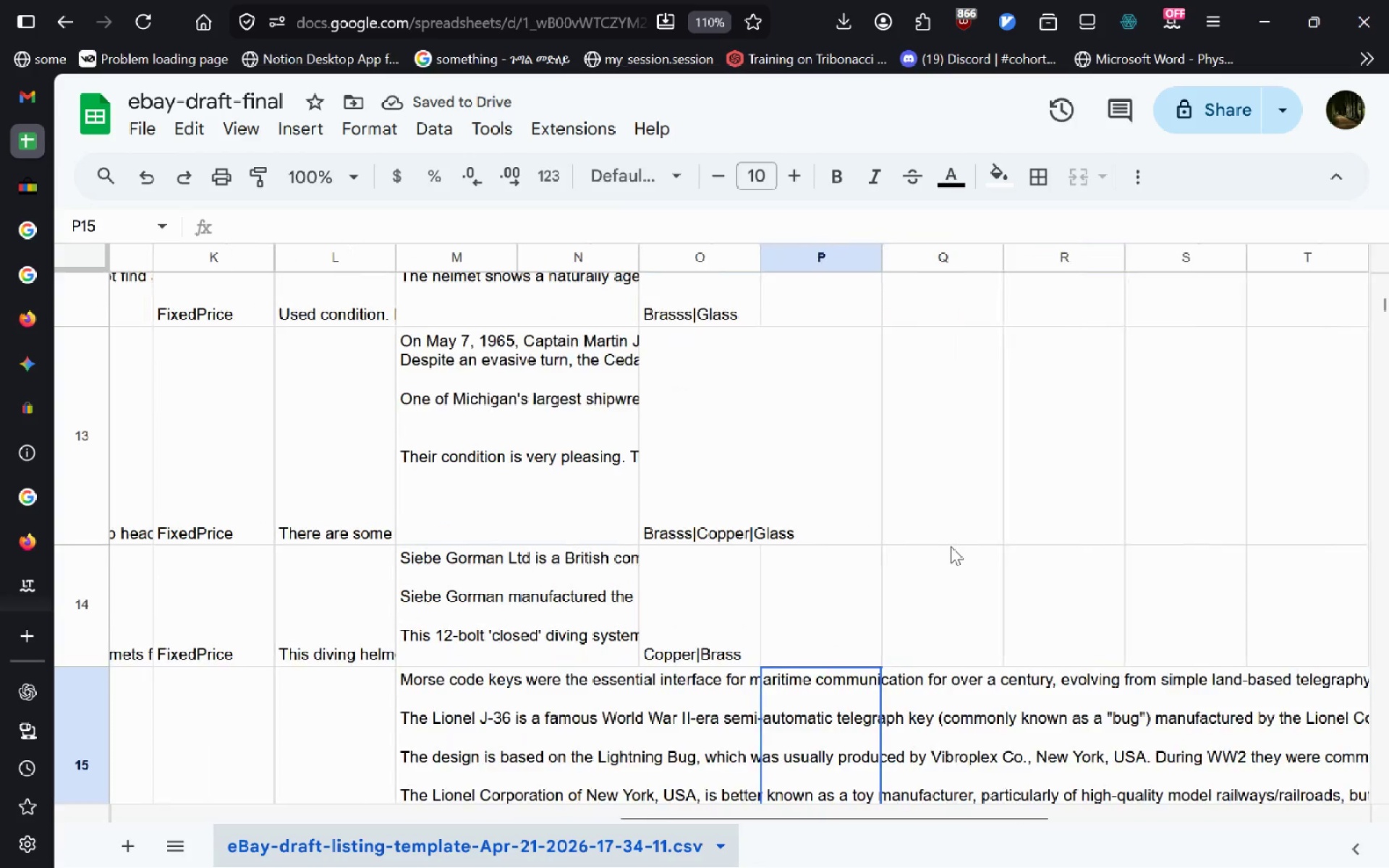 
mouse_move([1317, 13])
 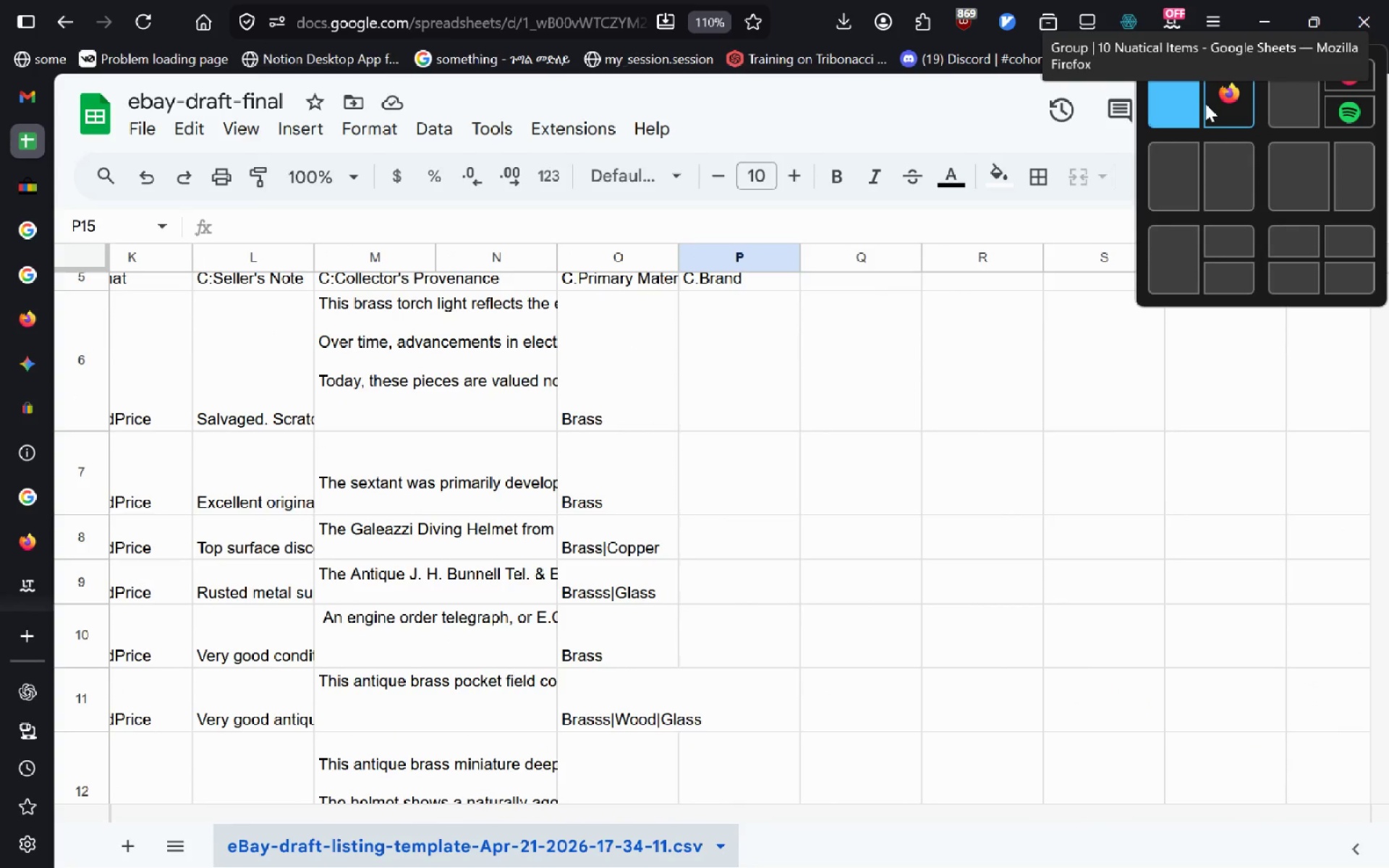 
left_click([1205, 103])
 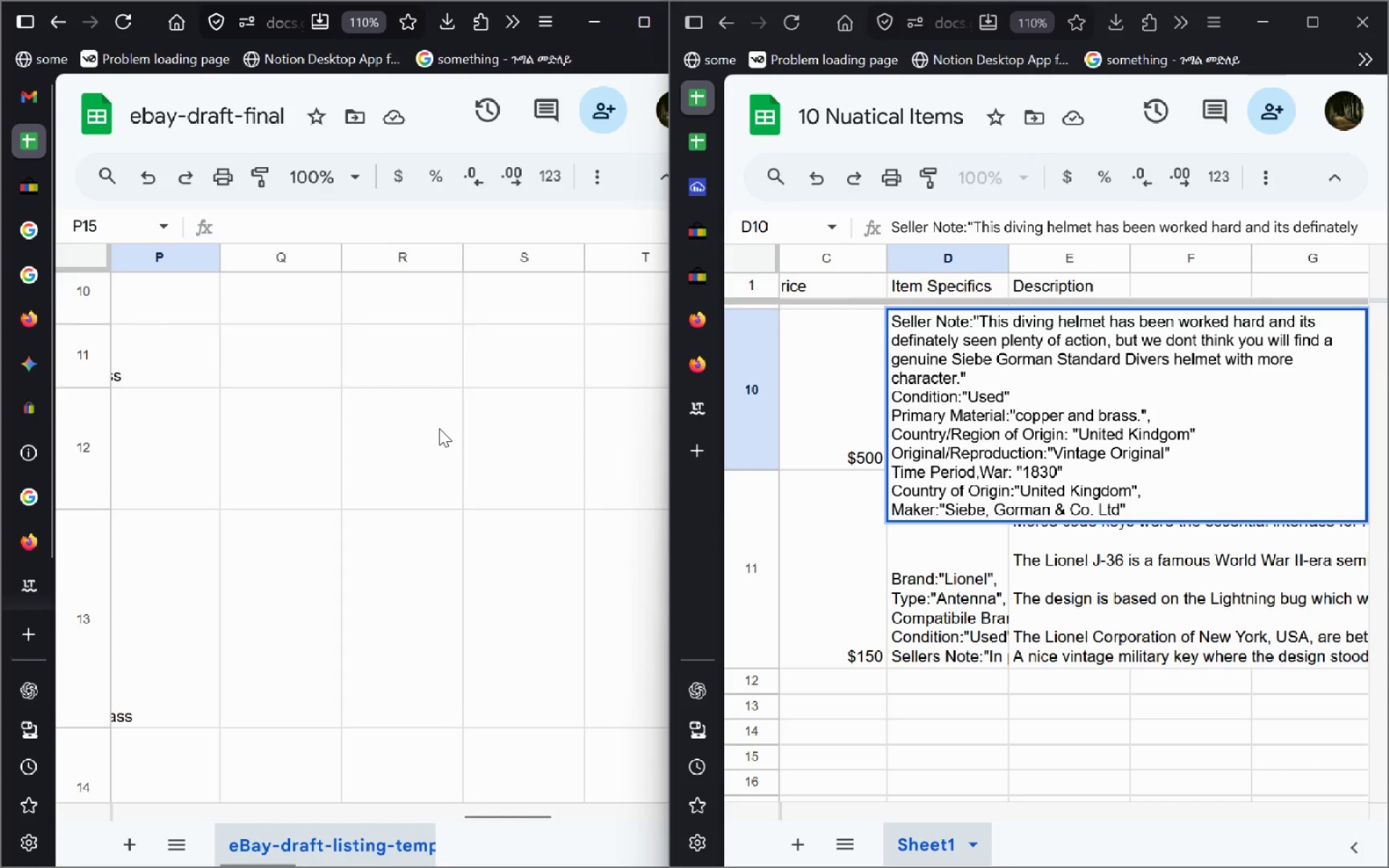 
key(B)
 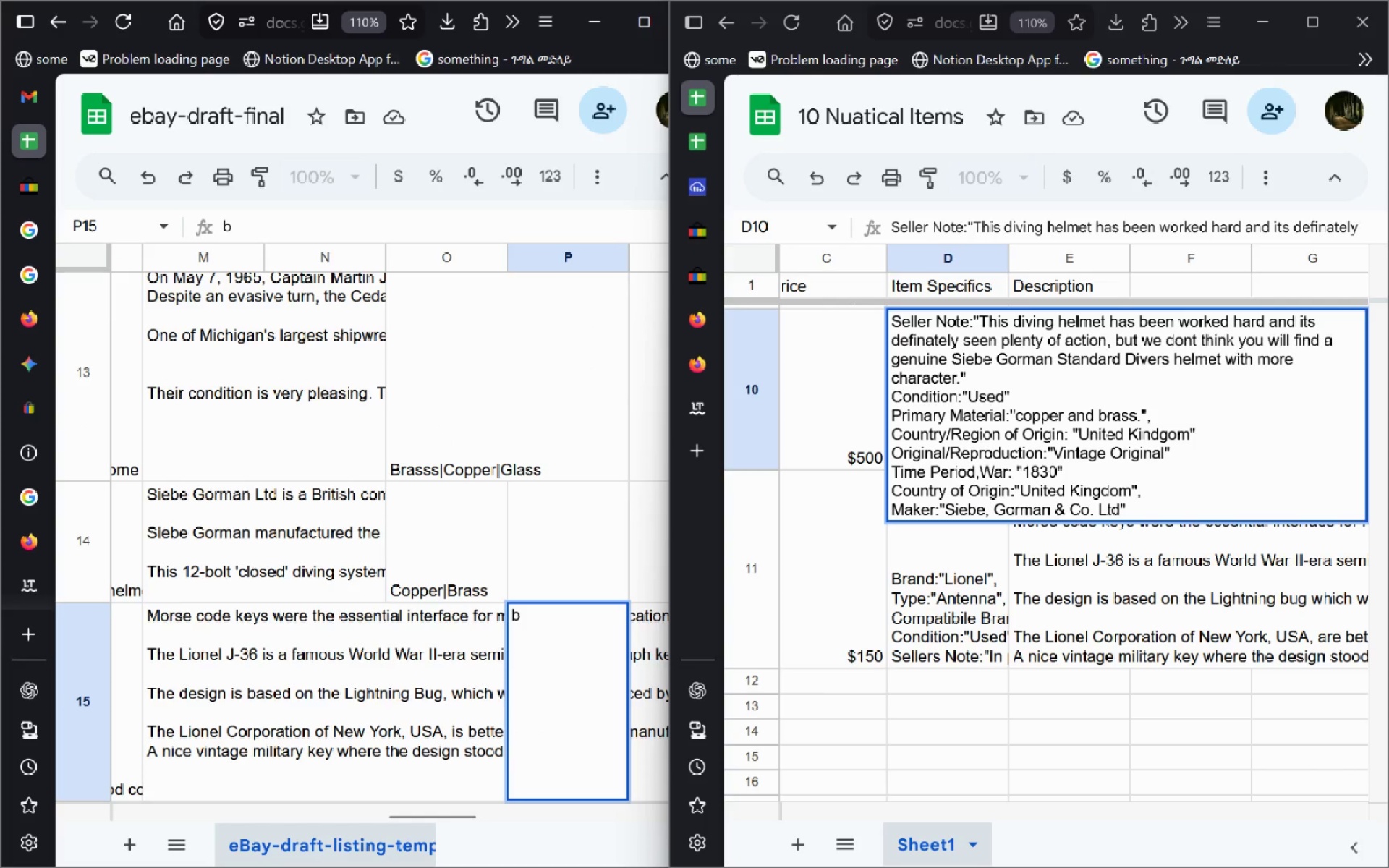 
key(Backspace)
 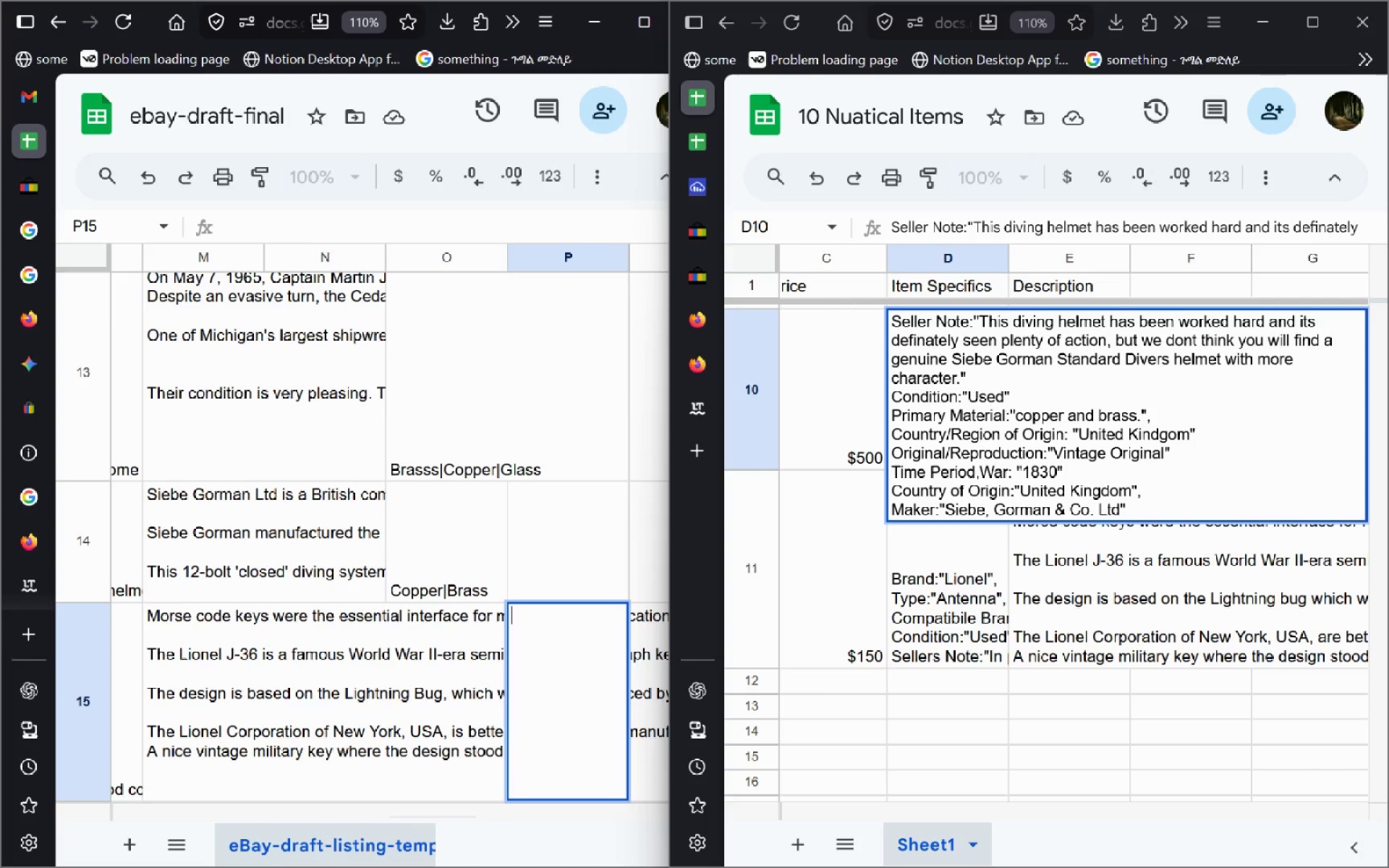 
key(Shift+B)
 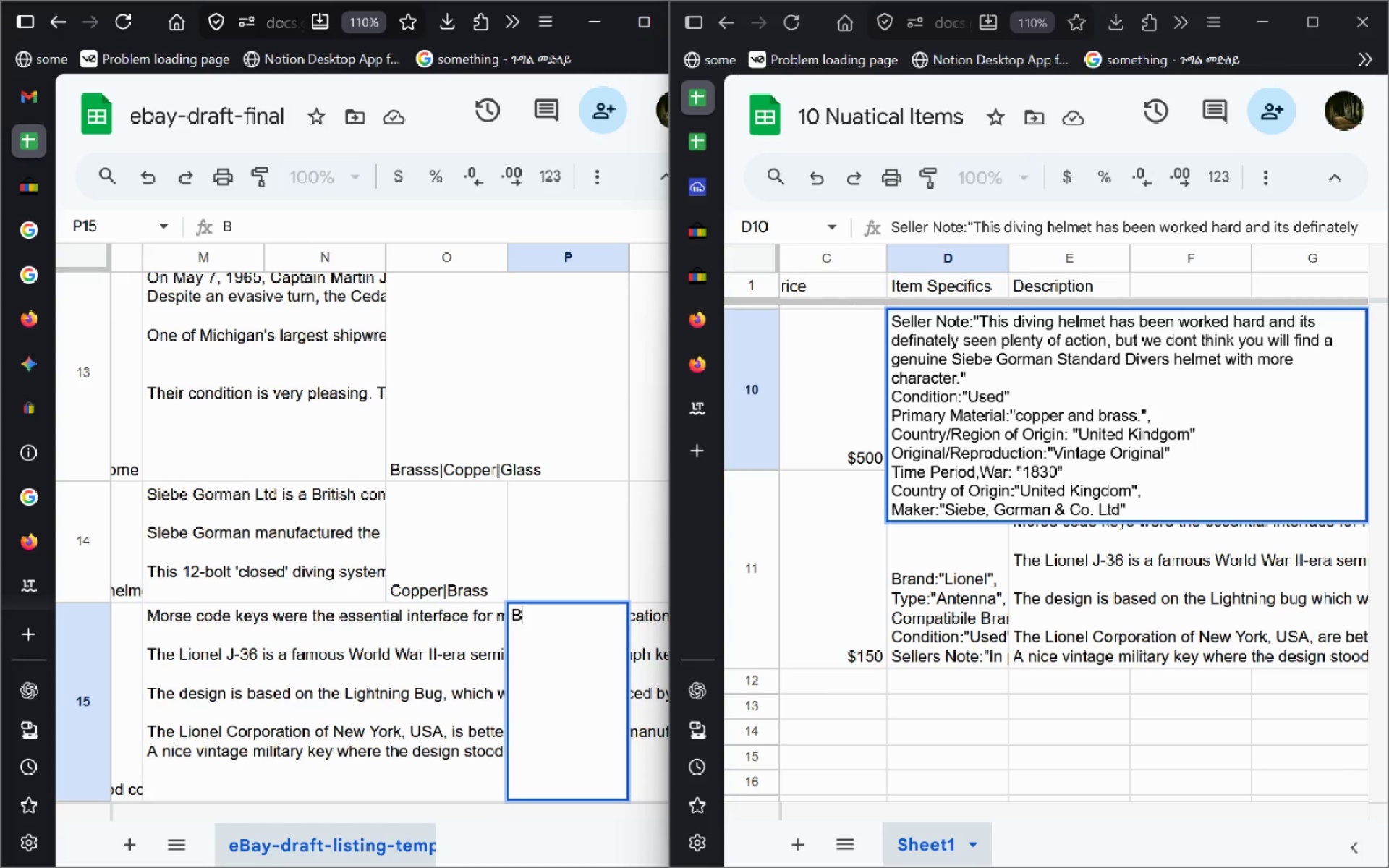 
wait(11.11)
 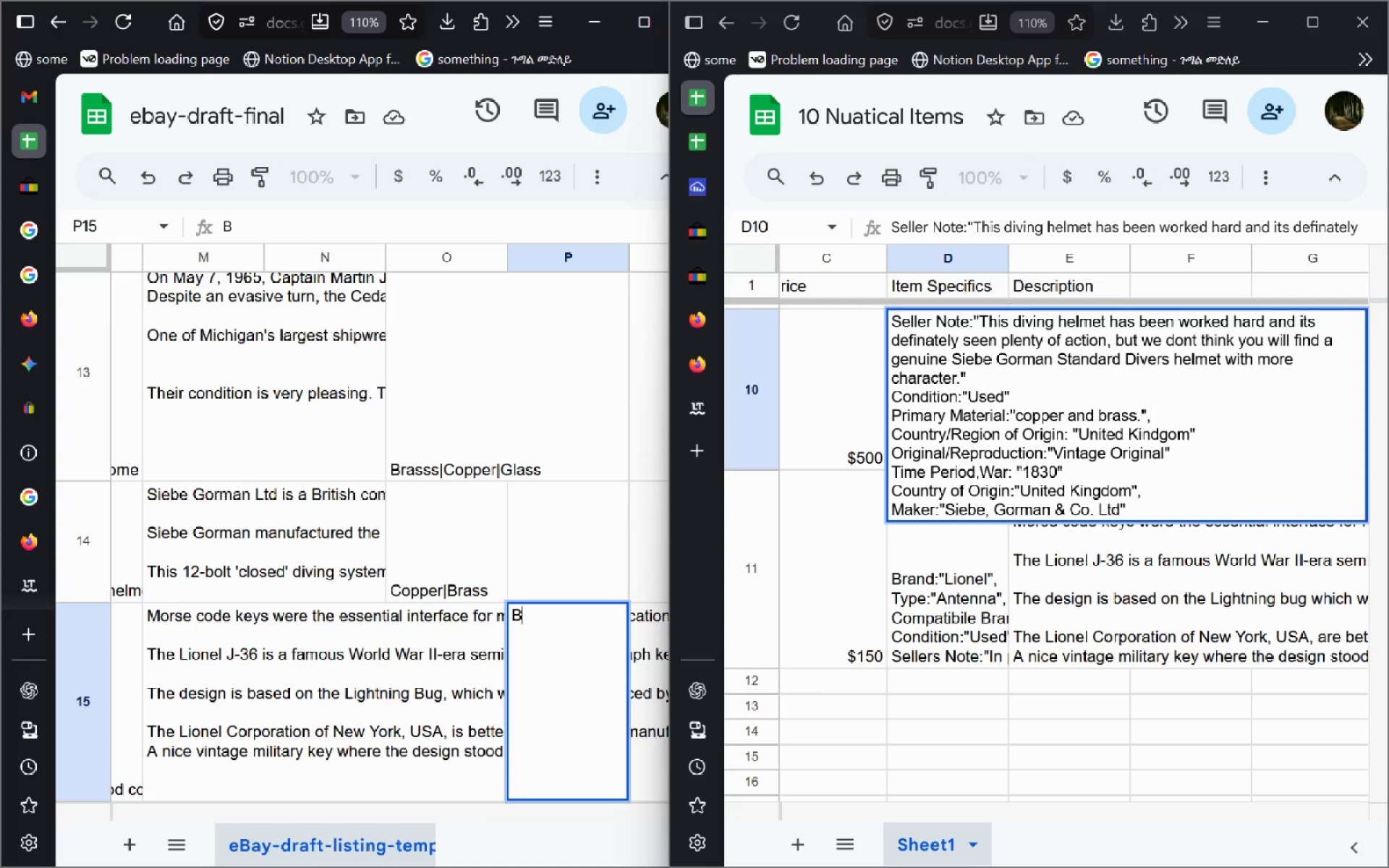 
type(rand)
 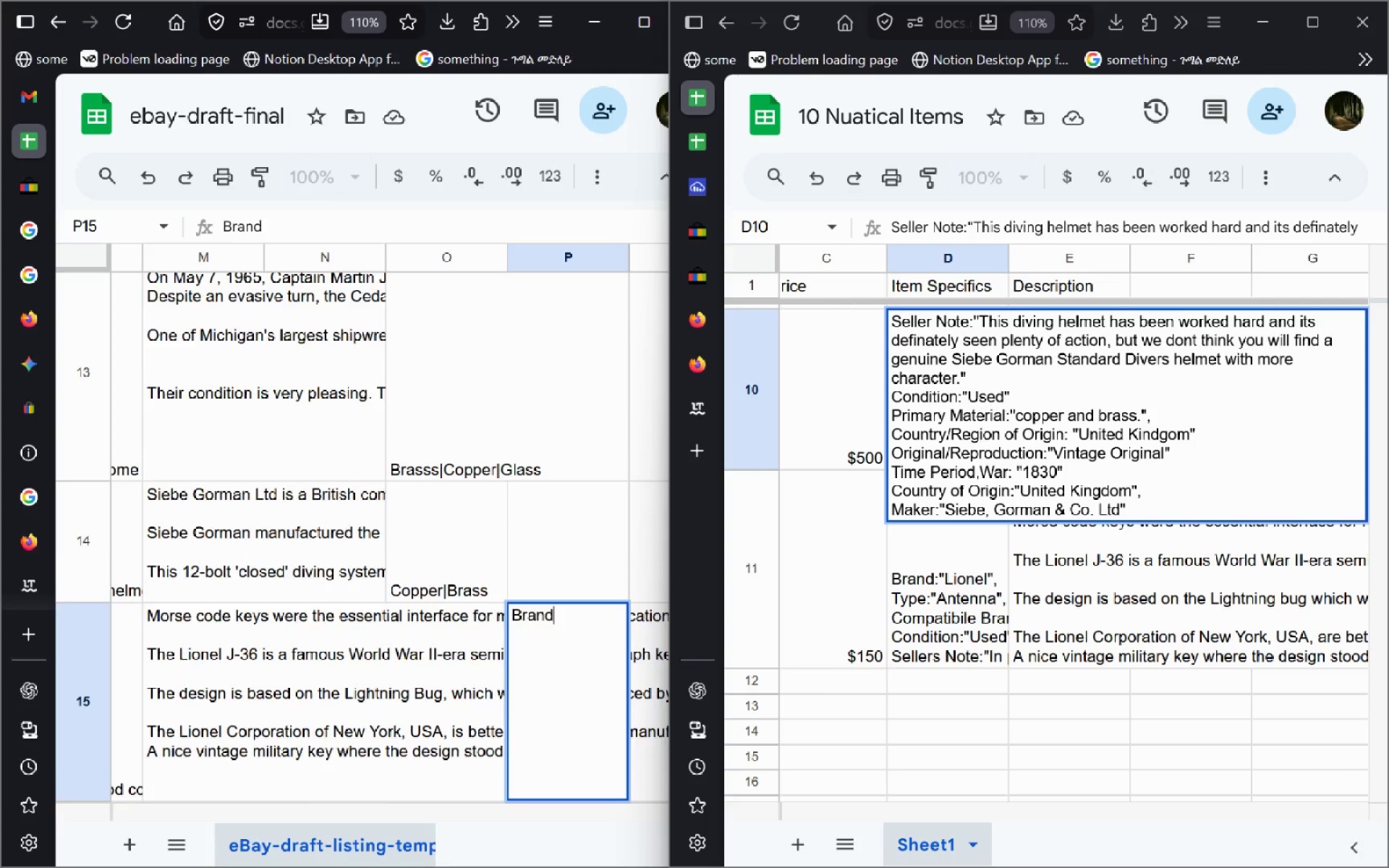 
key(Enter)
 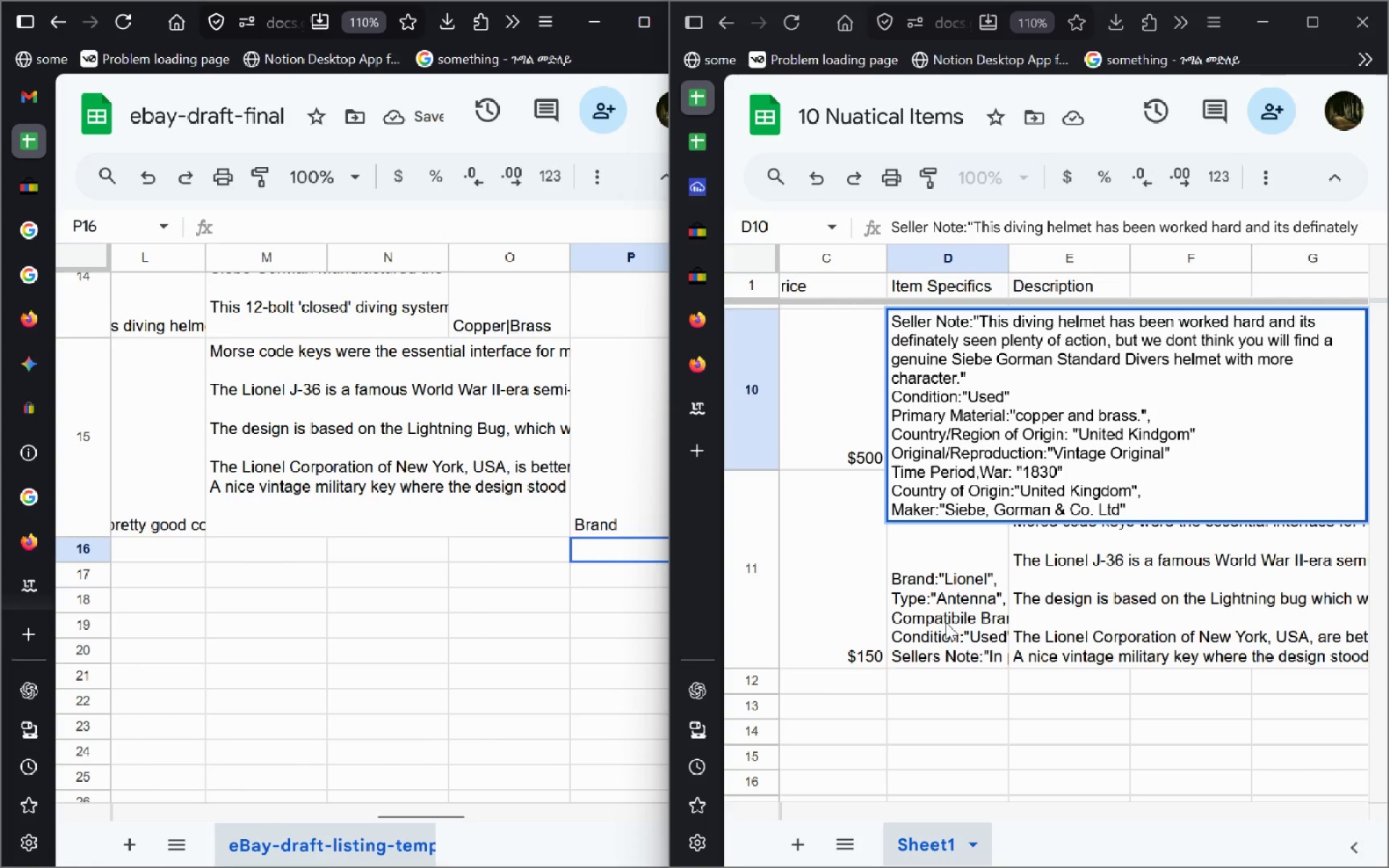 
wait(5.97)
 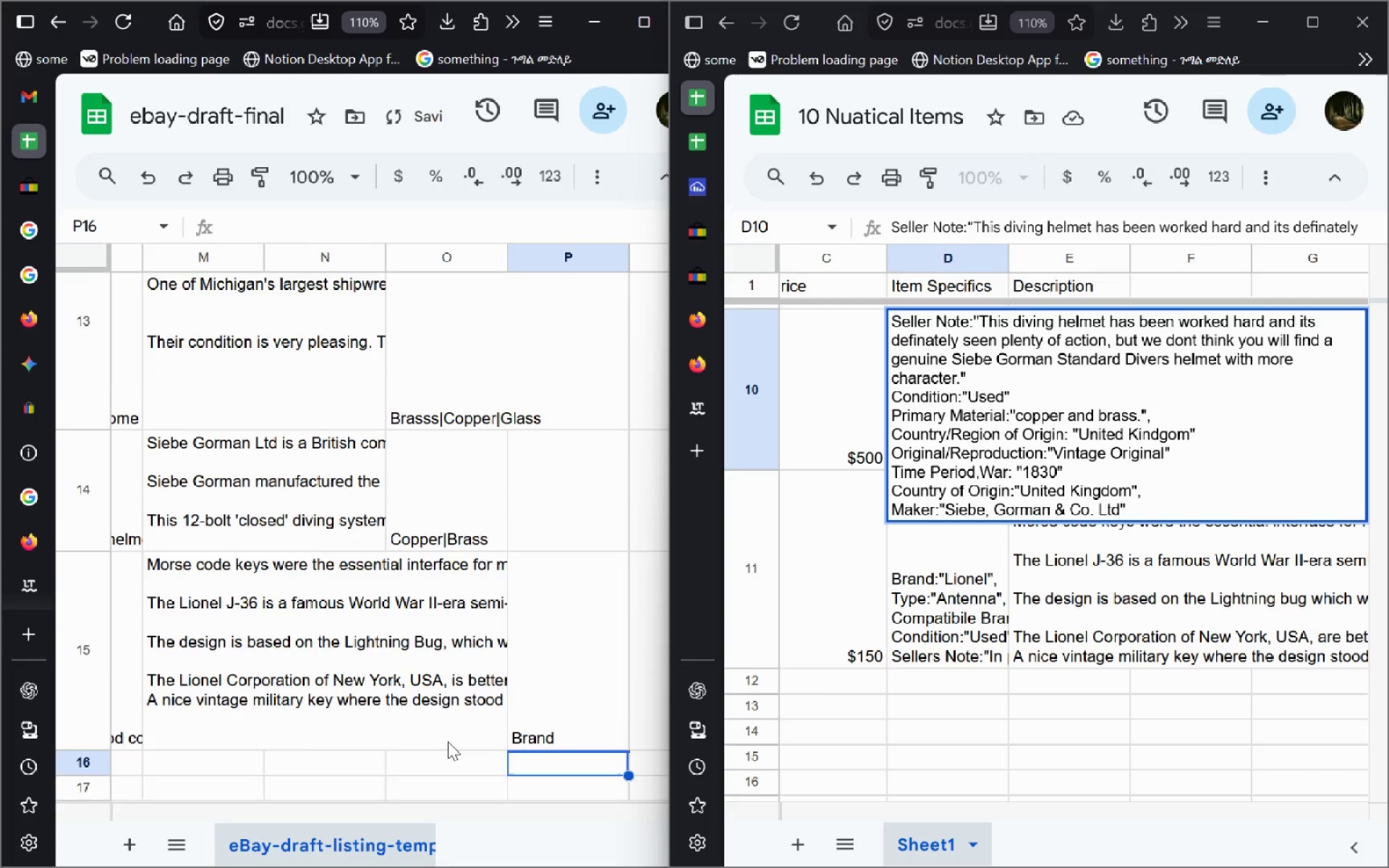 
left_click_drag(start_coordinate=[561, 512], to_coordinate=[590, 509])
 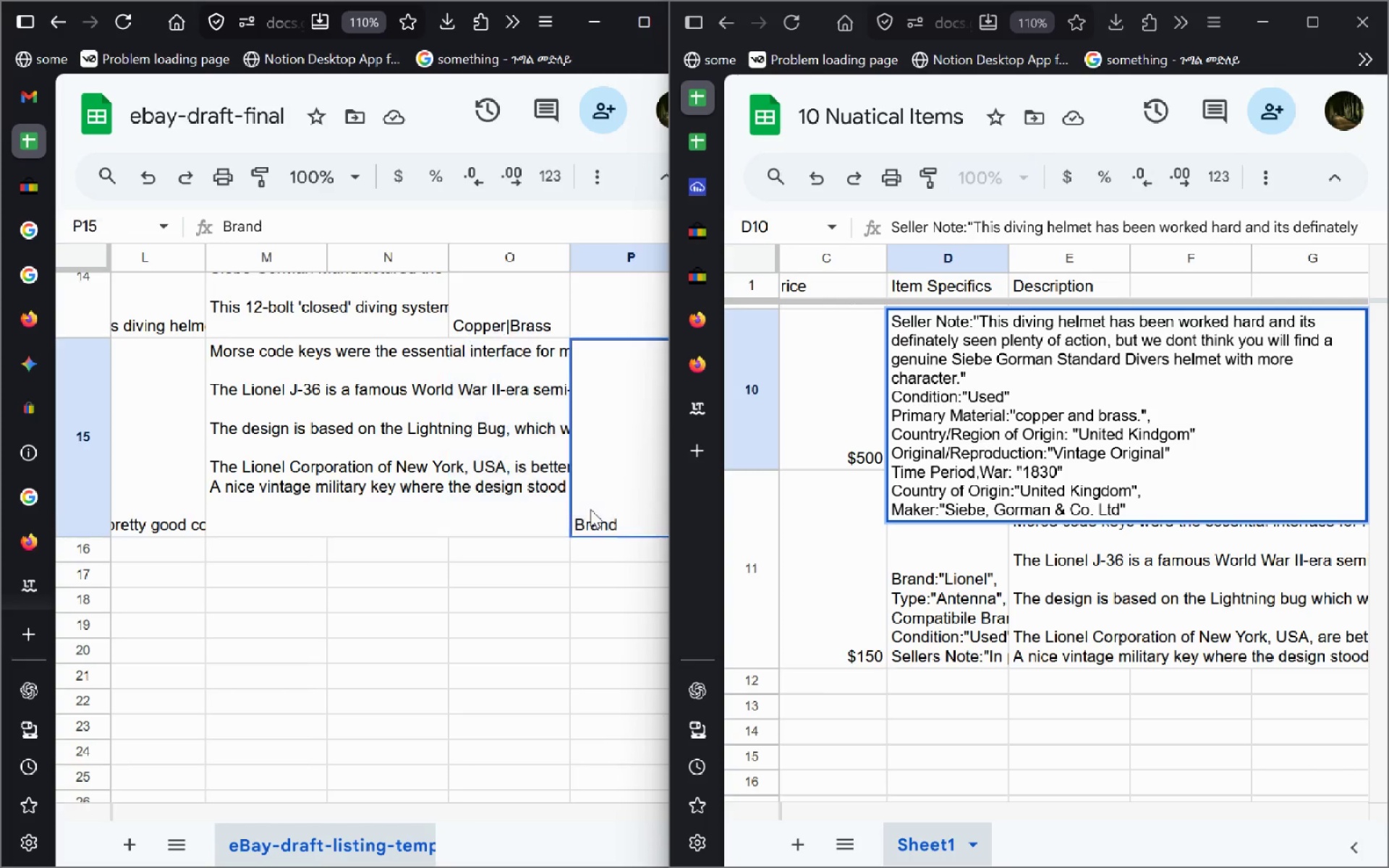 
double_click([590, 509])
 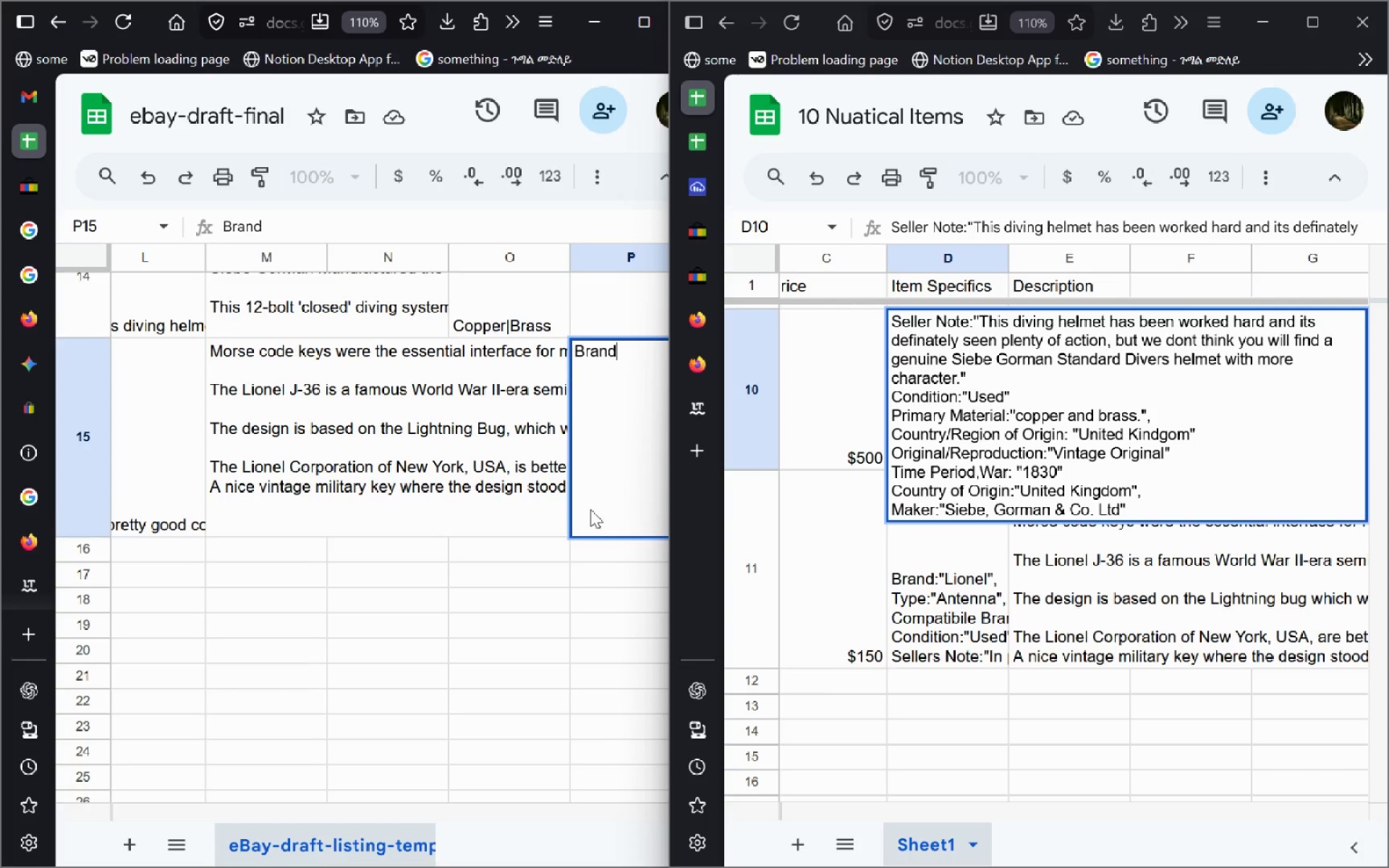 
key(Control+ControlLeft)
 